 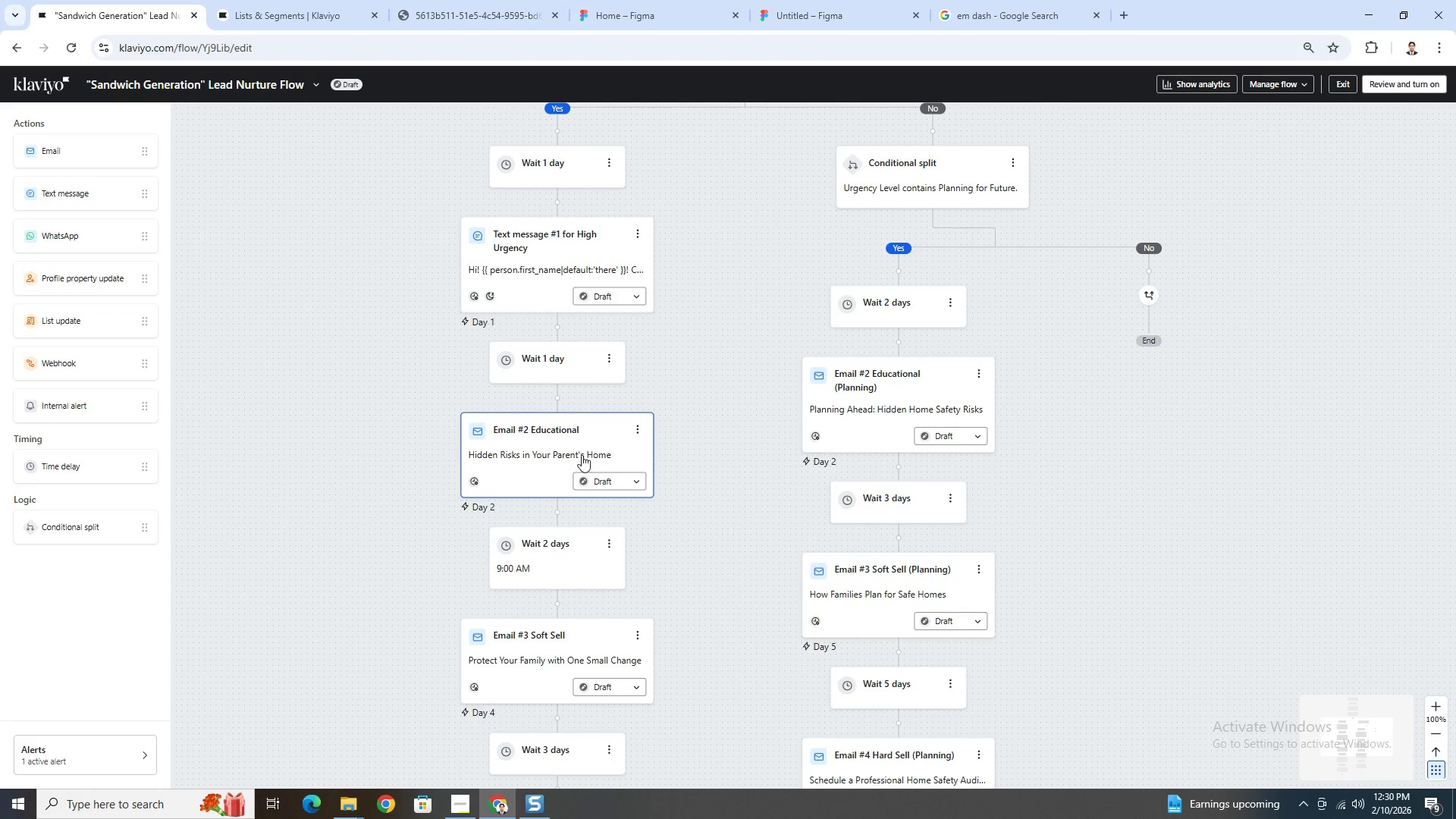 
scroll: coordinate [1367, 495], scroll_direction: down, amount: 8.0
 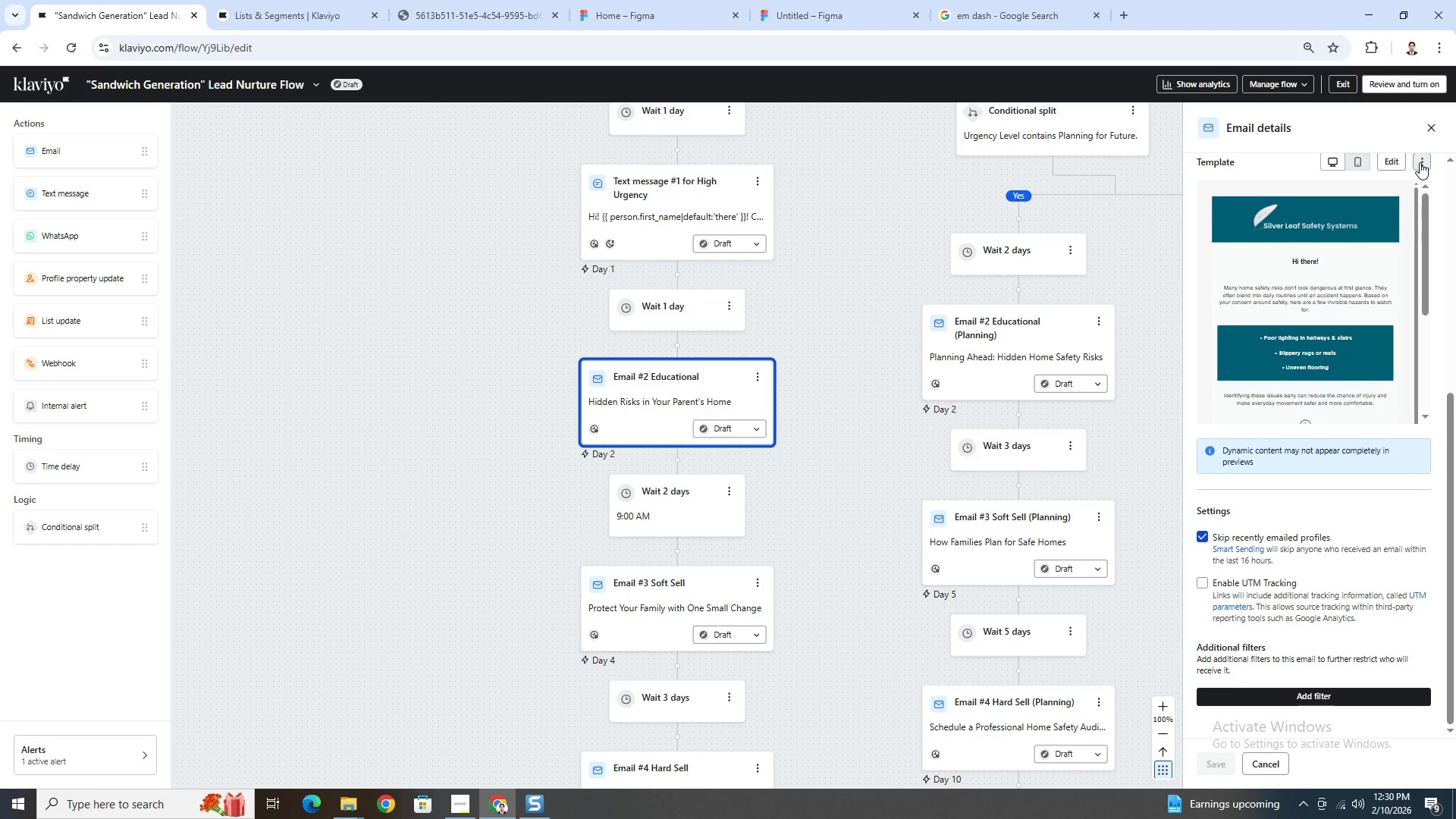 
left_click([1420, 162])
 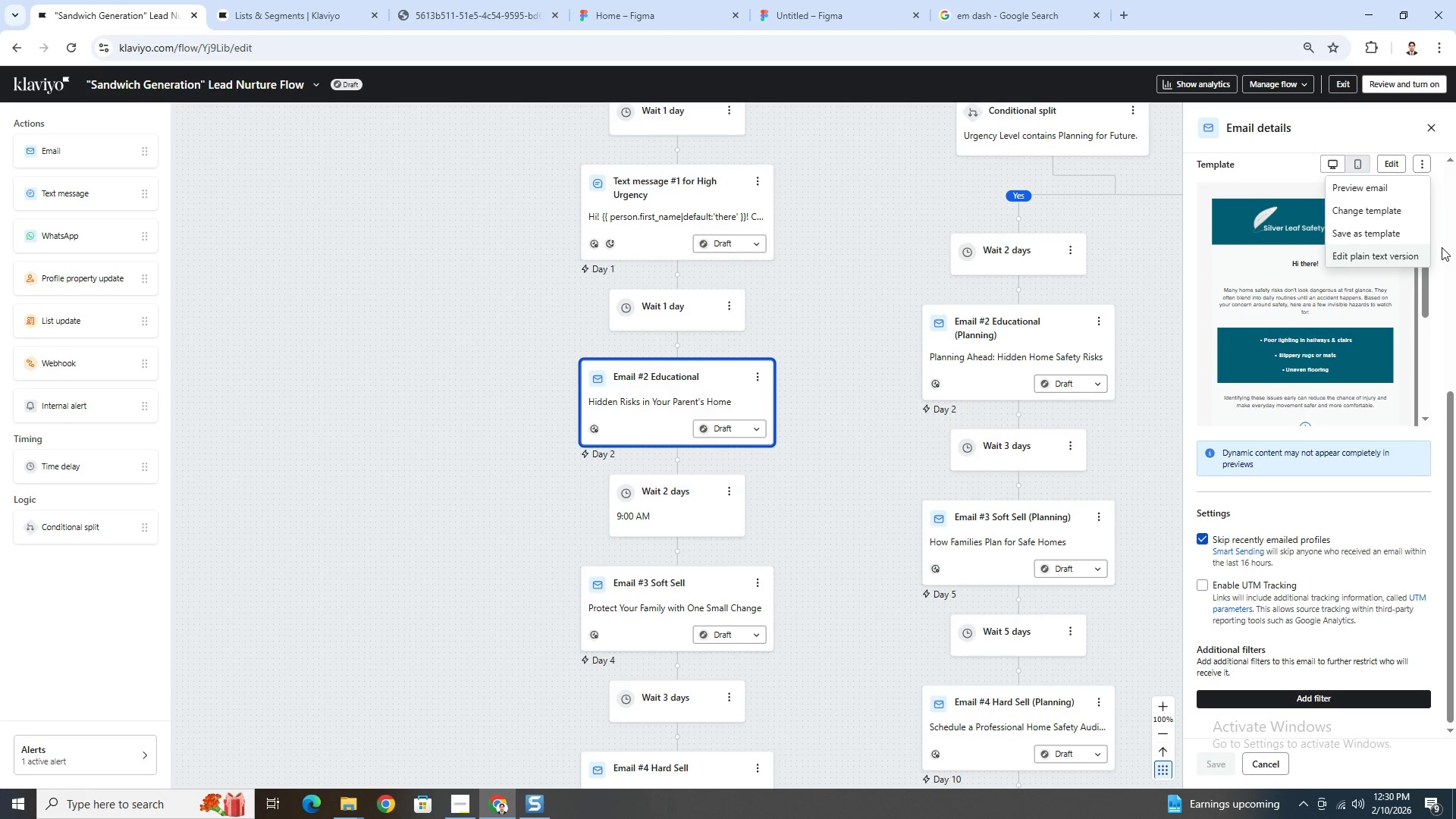 
wait(5.33)
 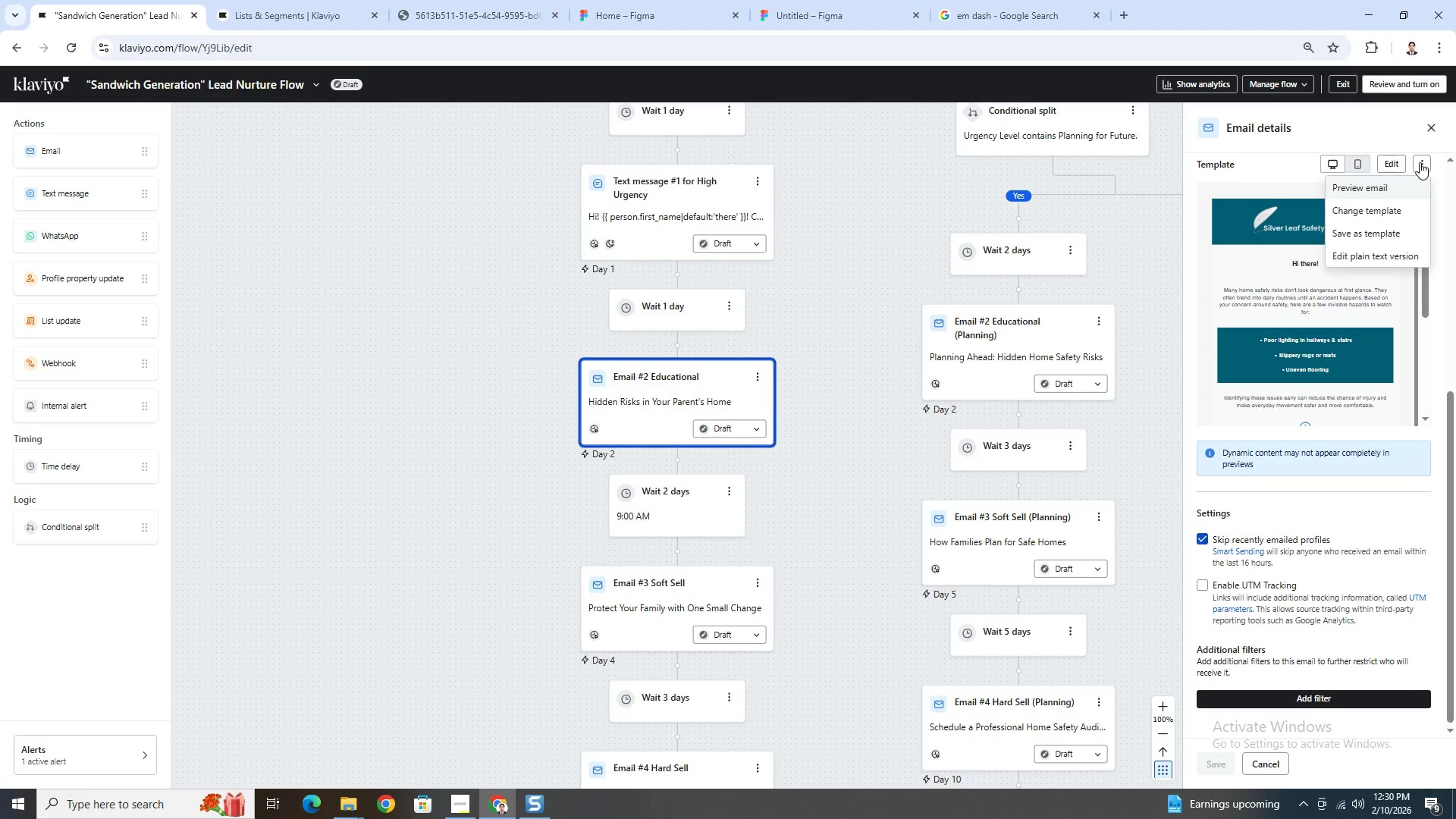 
left_click([1406, 256])
 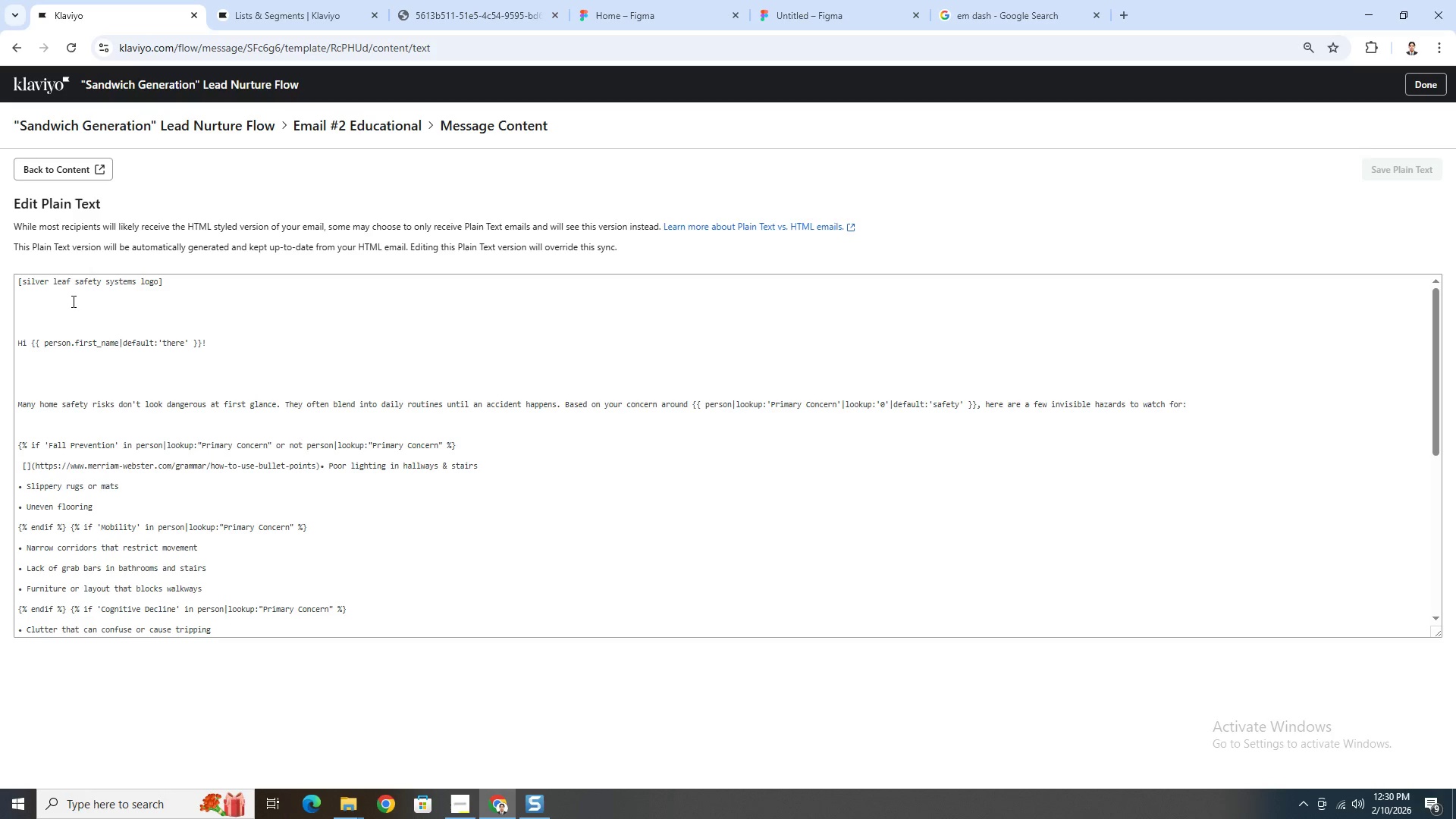 
scroll: coordinate [60, 364], scroll_direction: down, amount: 1.0
 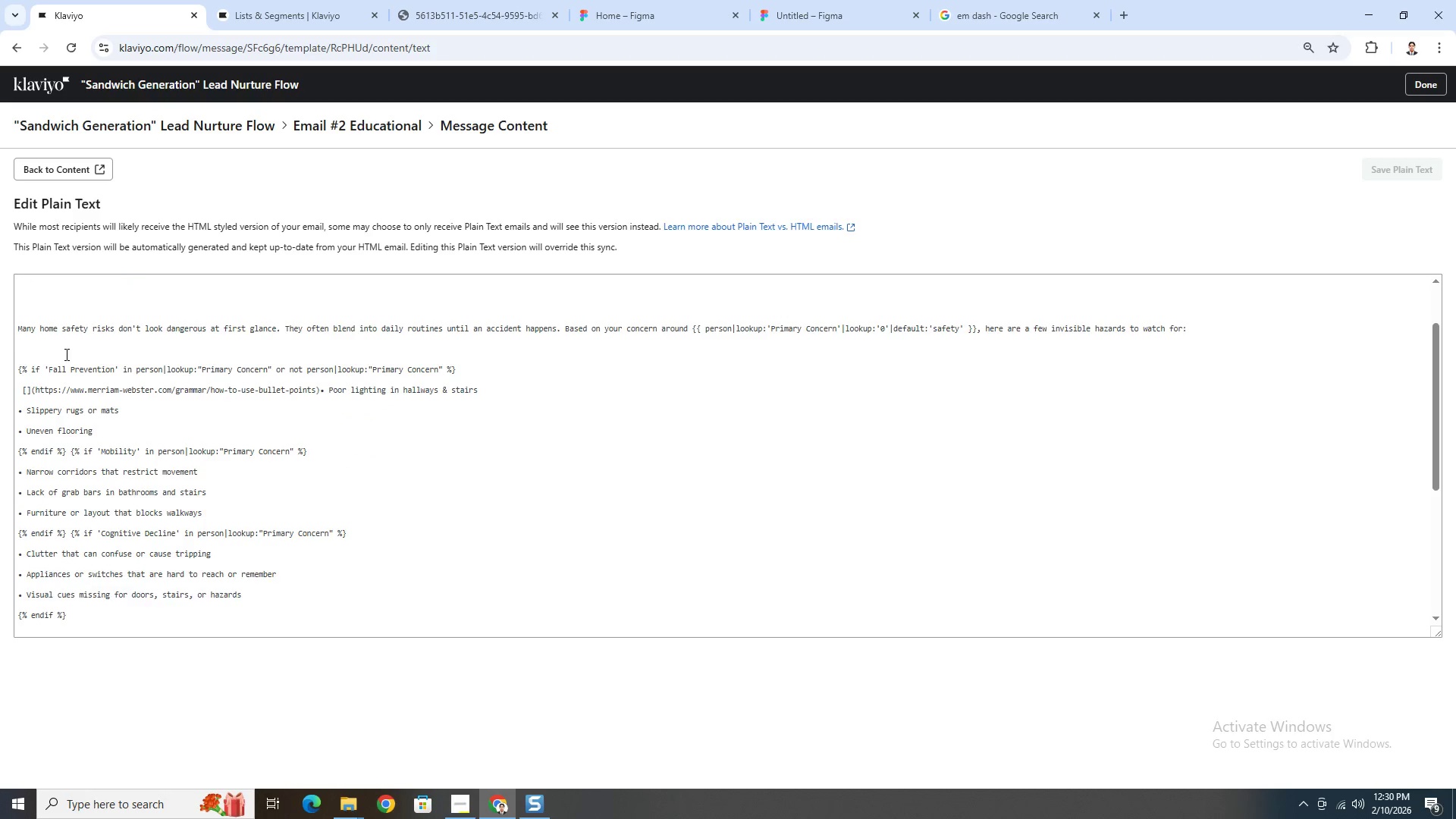 
scroll: coordinate [65, 354], scroll_direction: up, amount: 1.0
 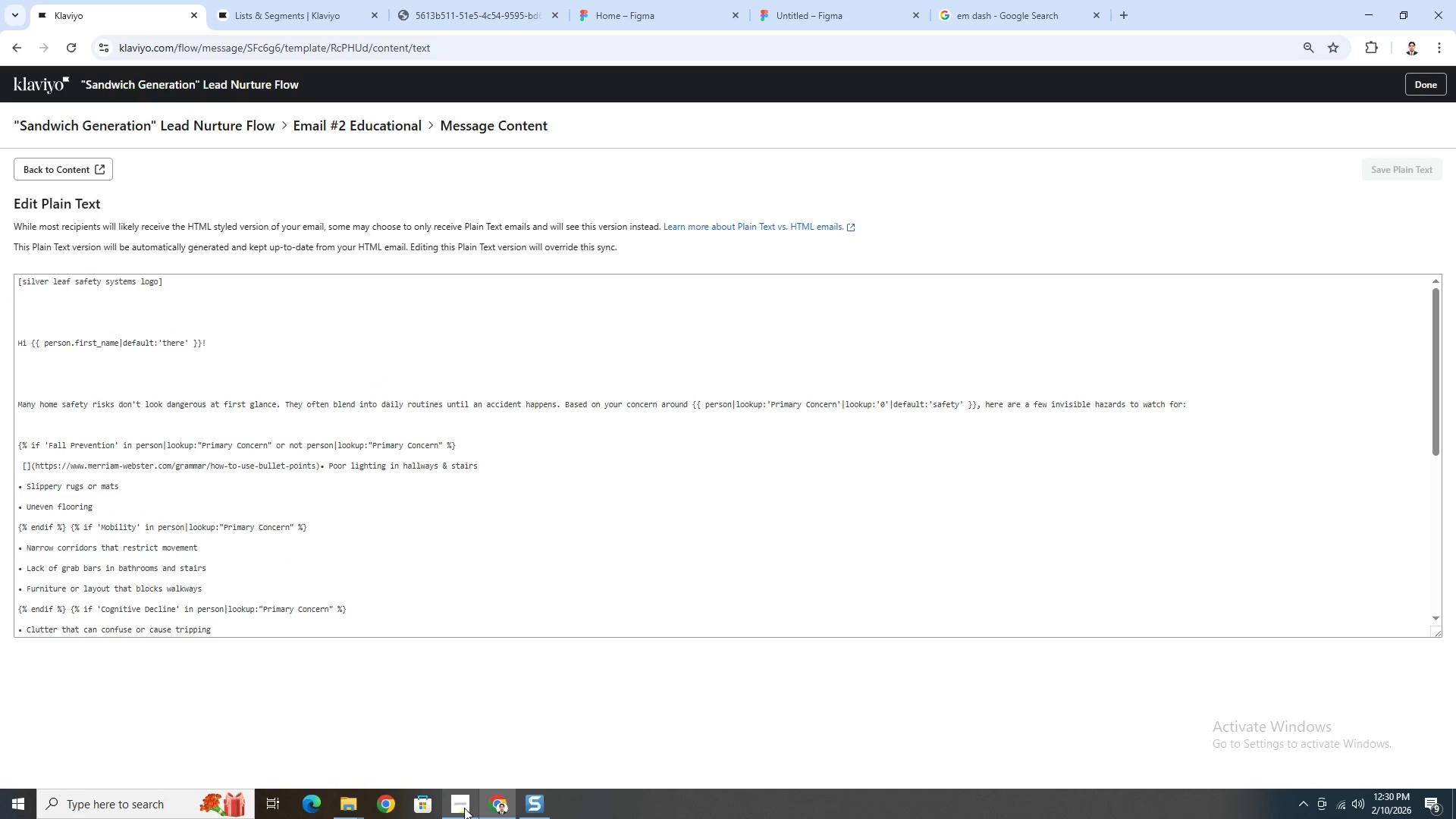 
left_click([355, 800])
 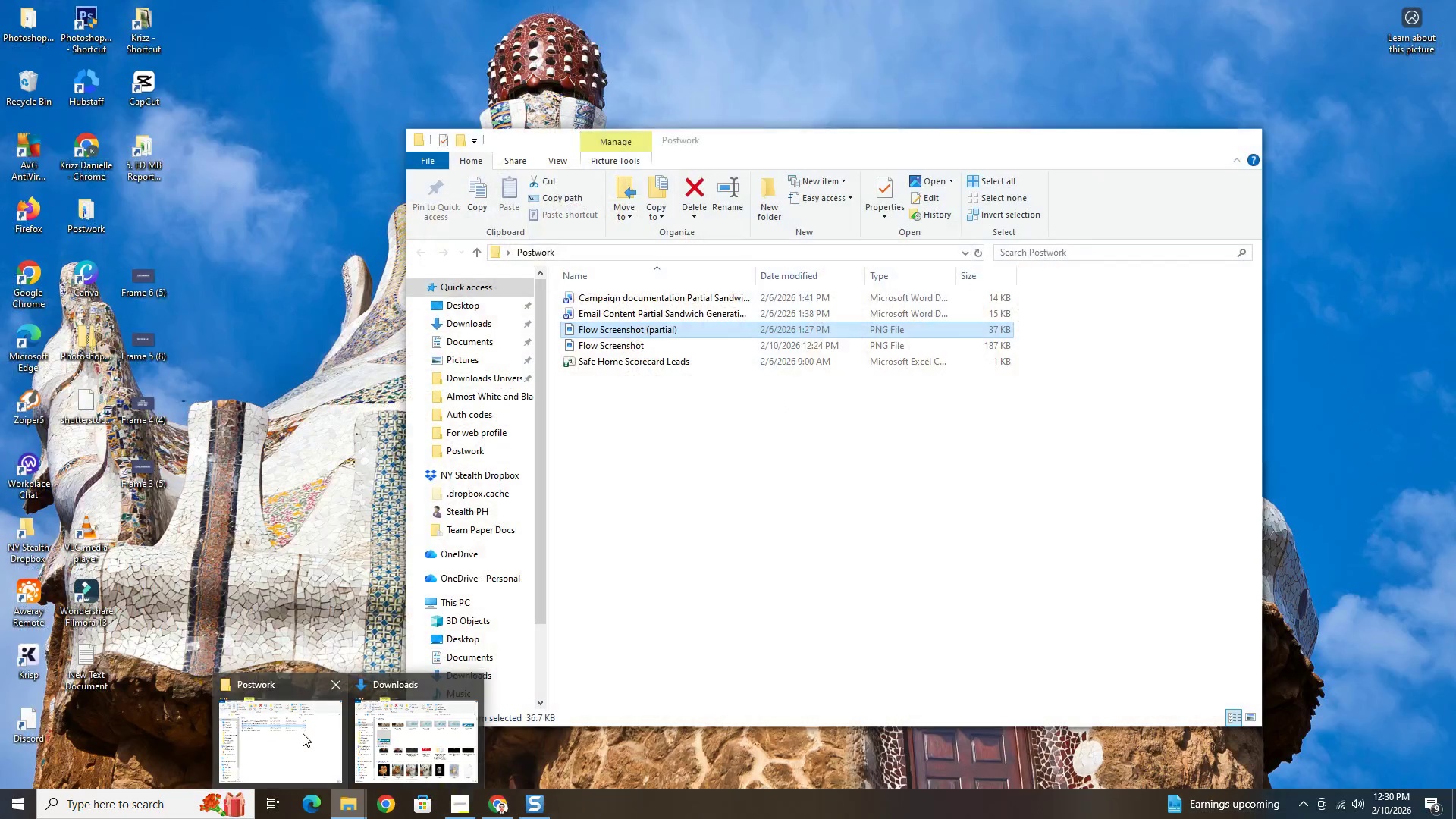 
left_click([303, 733])
 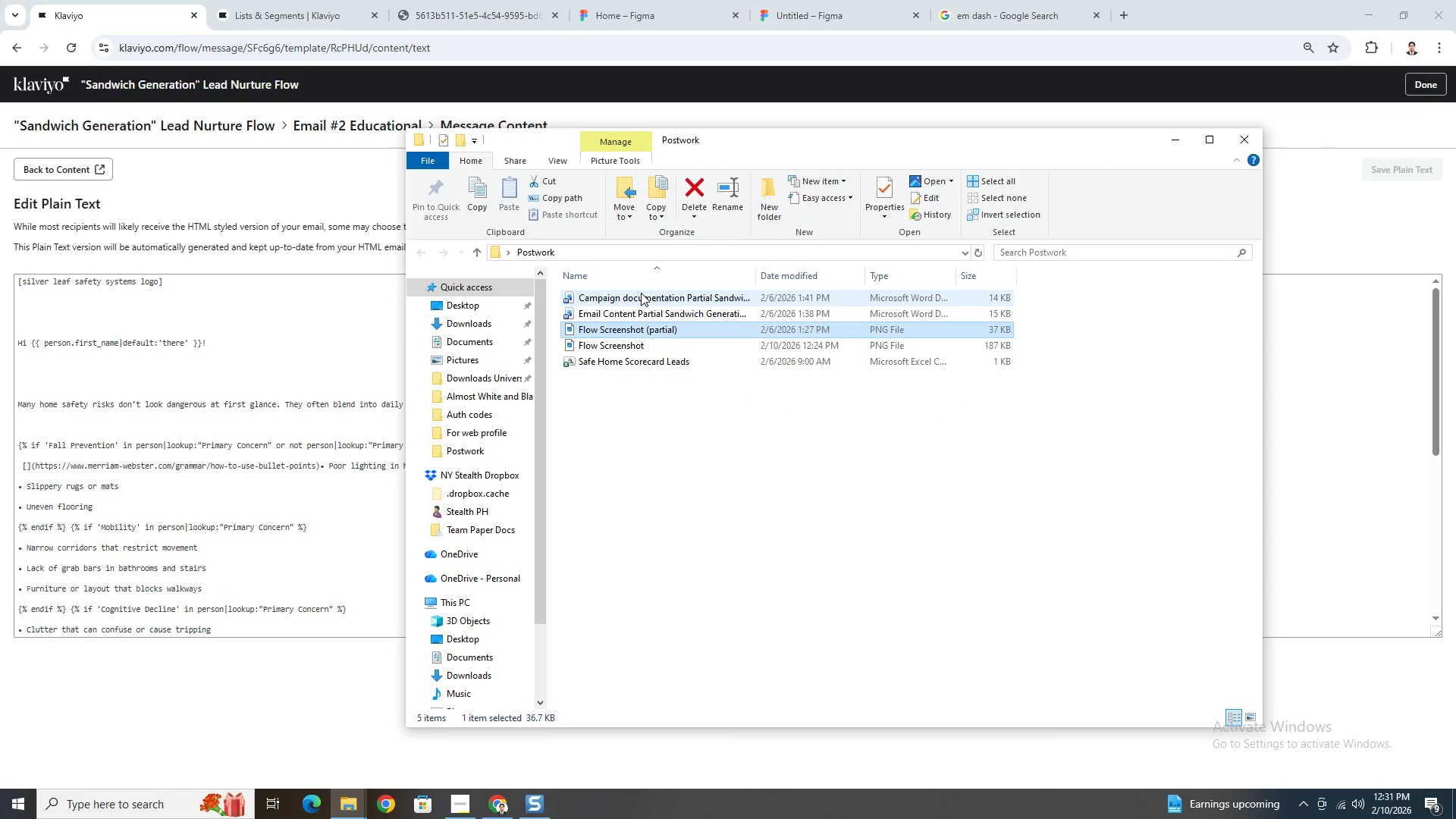 
left_click([642, 297])
 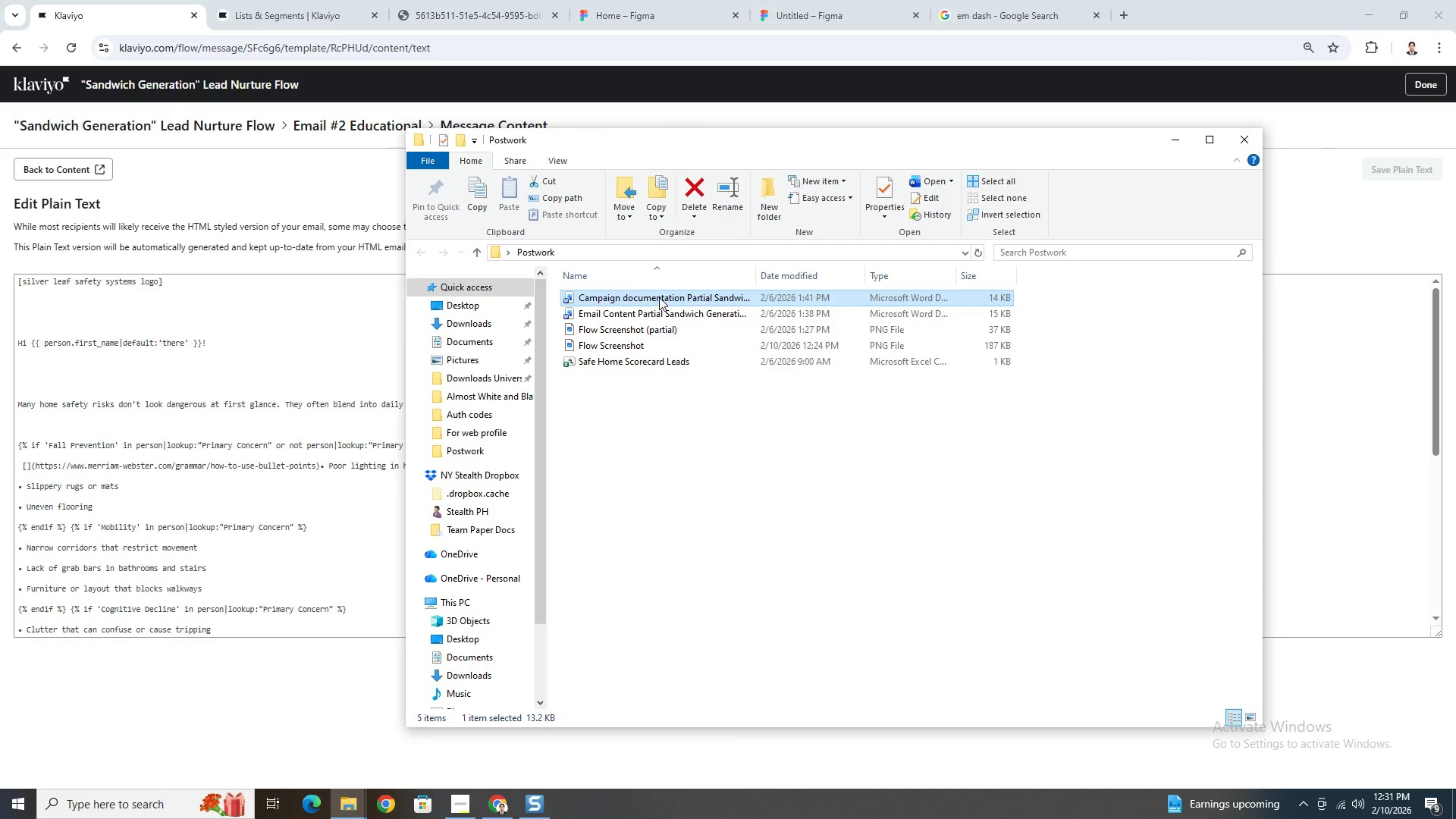 
double_click([659, 297])
 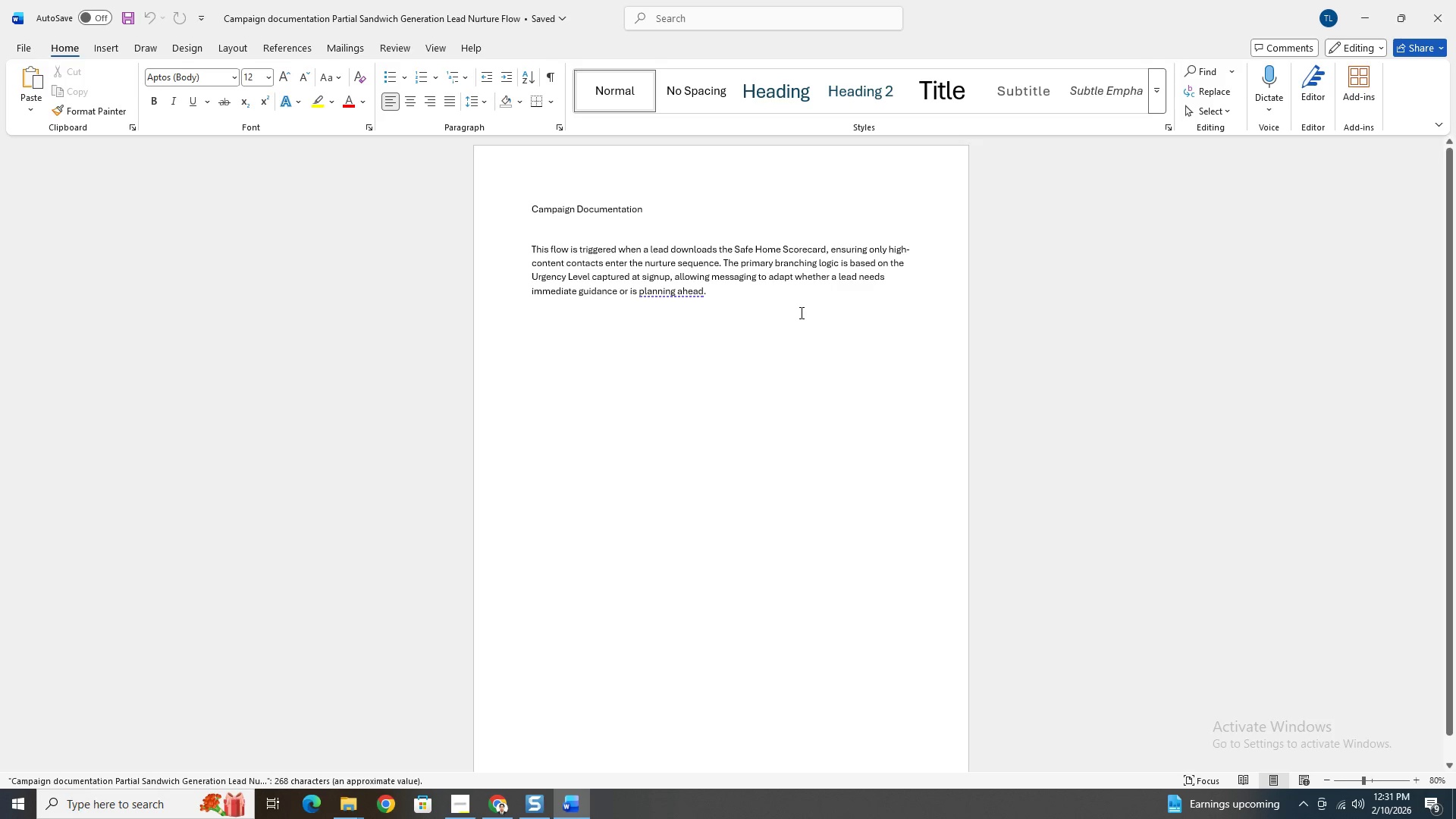 
wait(7.0)
 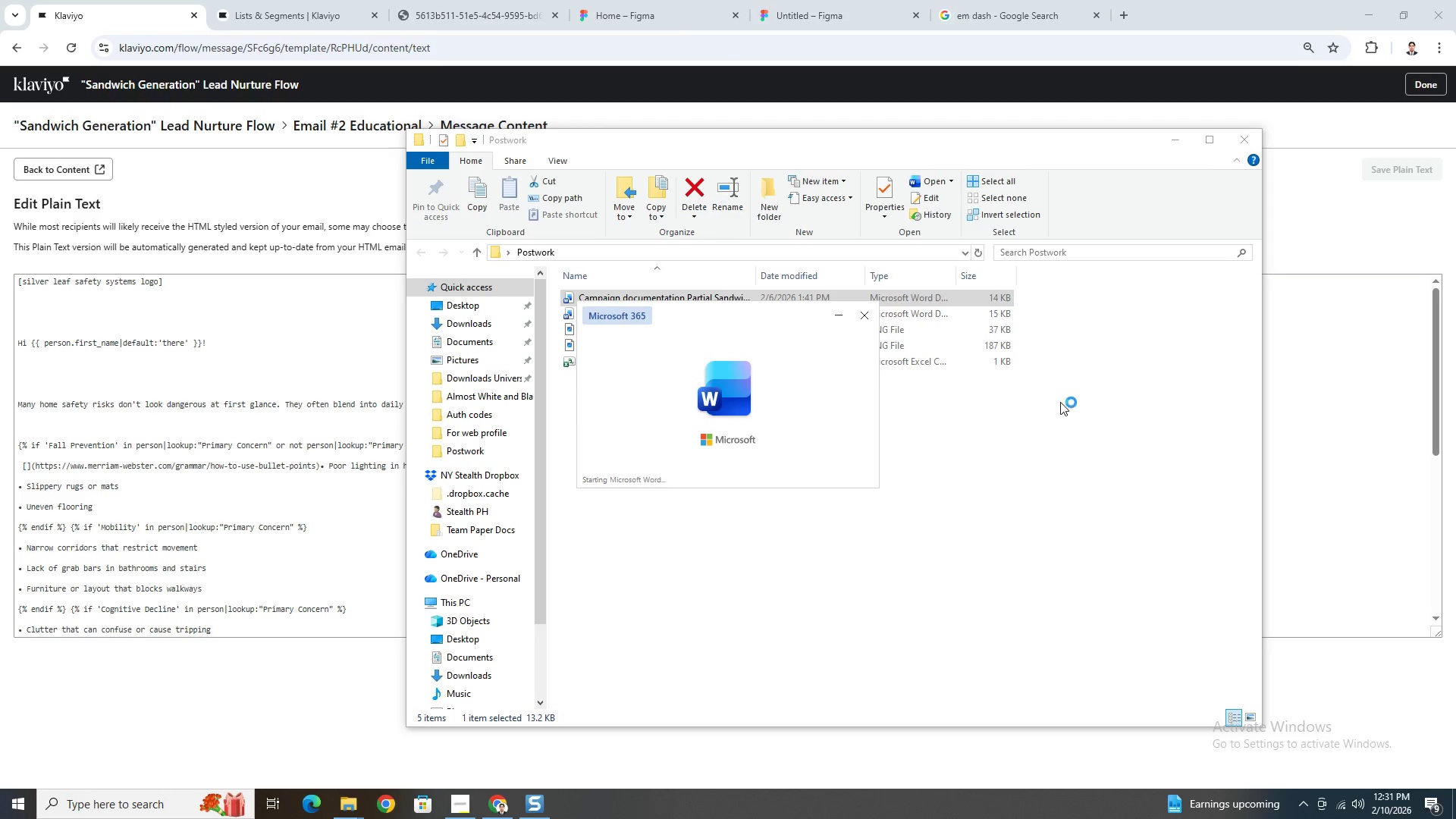 
left_click([1448, 4])
 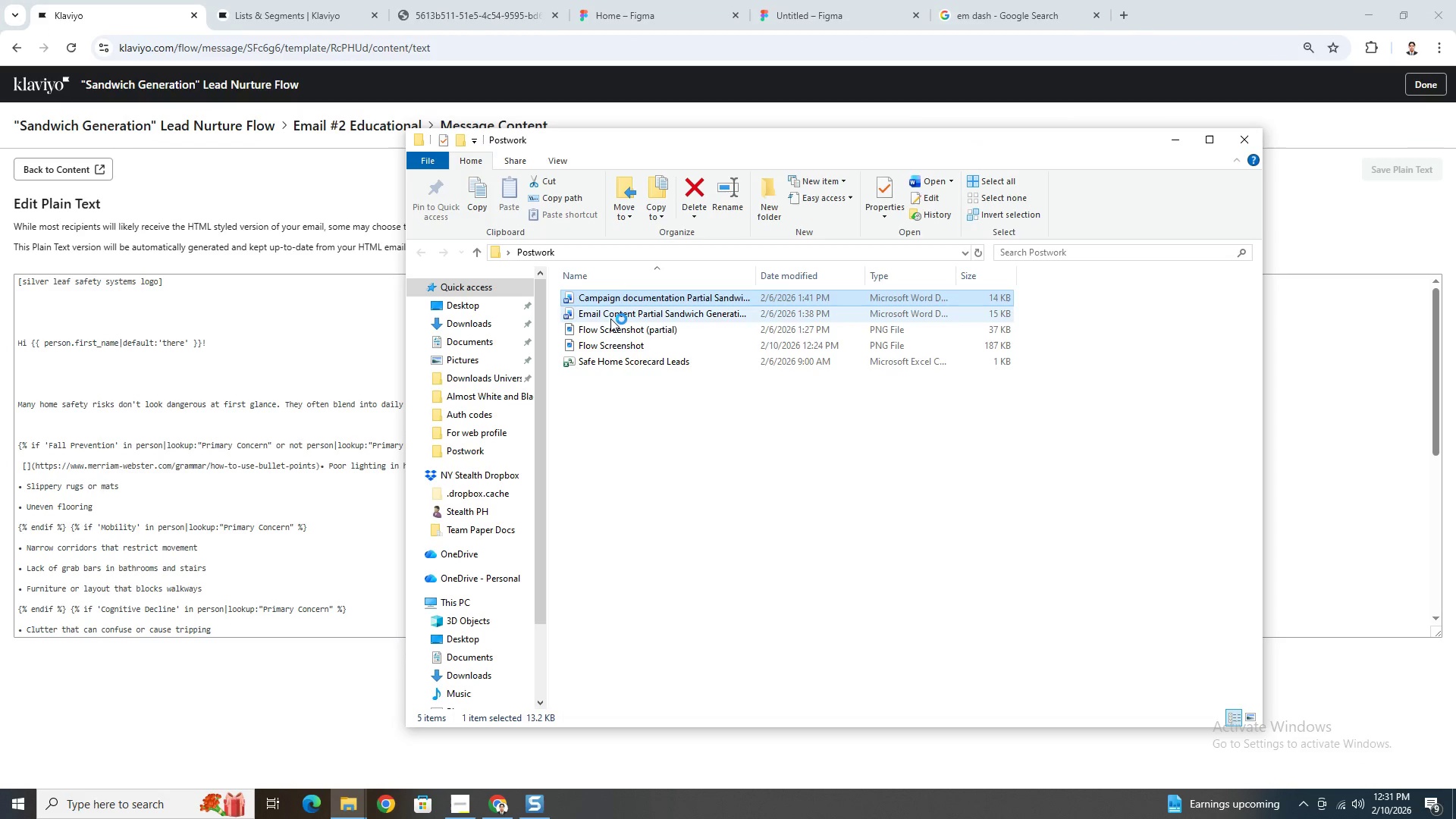 
double_click([610, 318])
 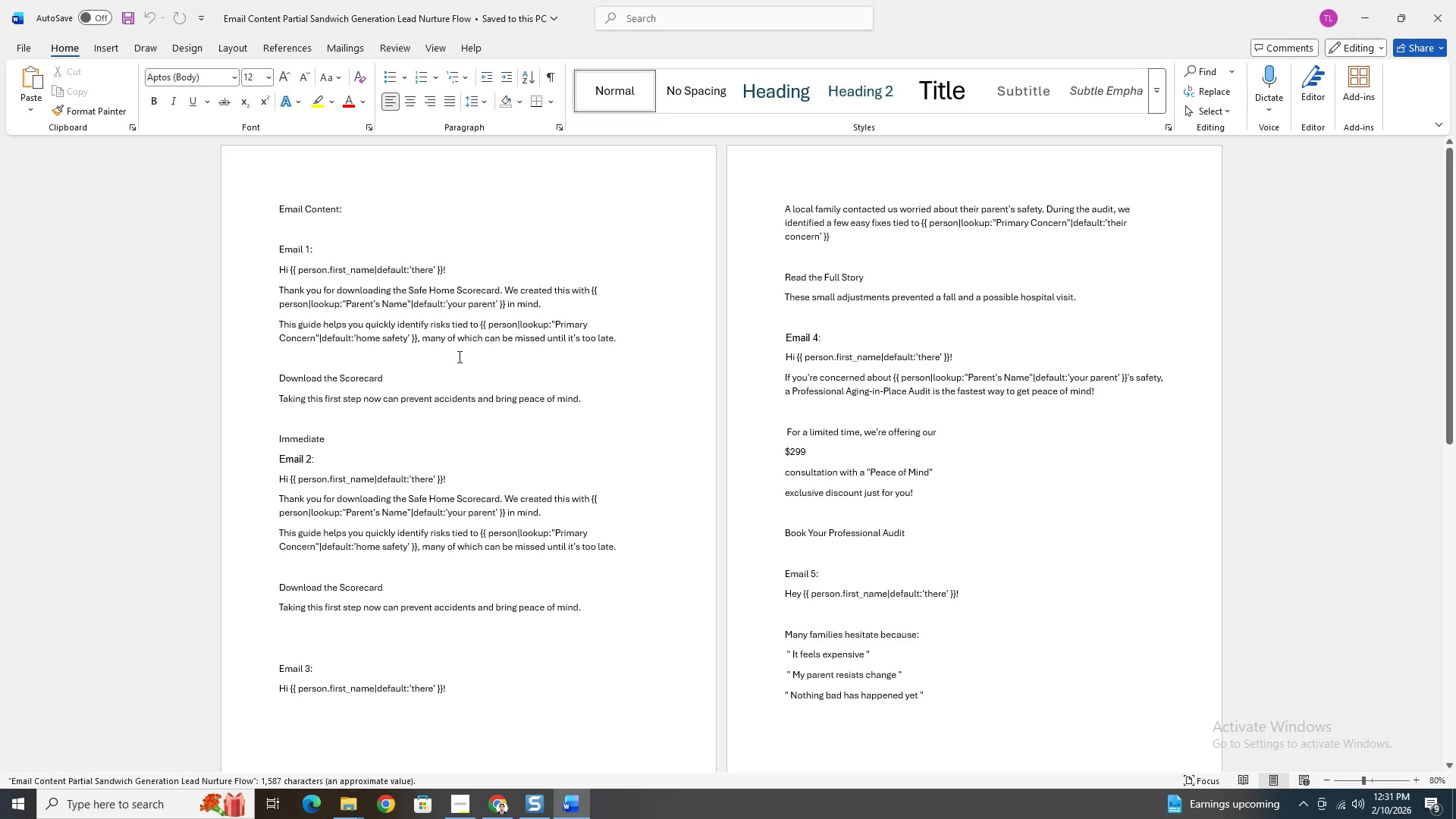 
wait(8.14)
 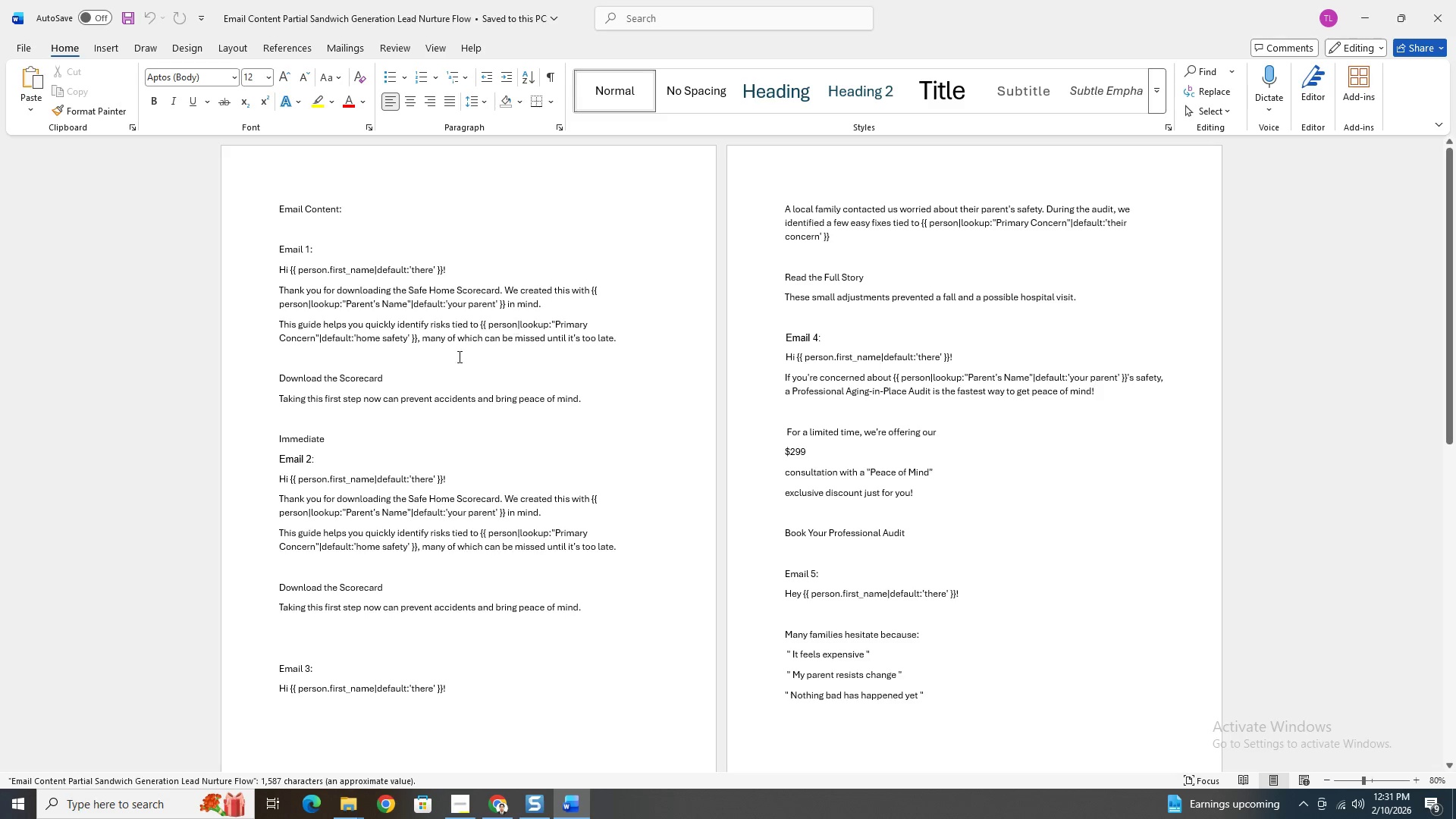 
scroll: coordinate [419, 471], scroll_direction: down, amount: 1.0
 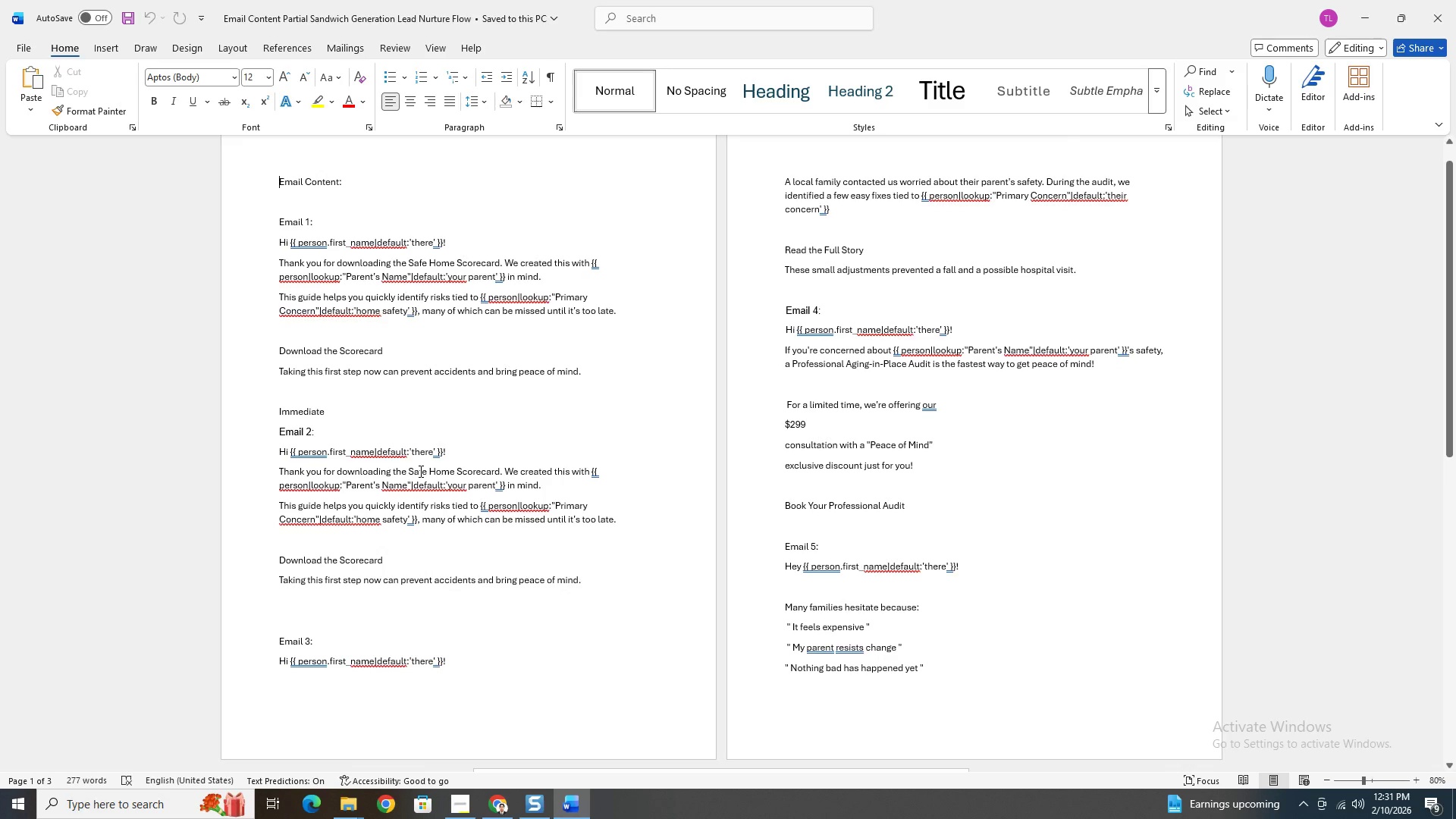 
key(Alt+AltLeft)
 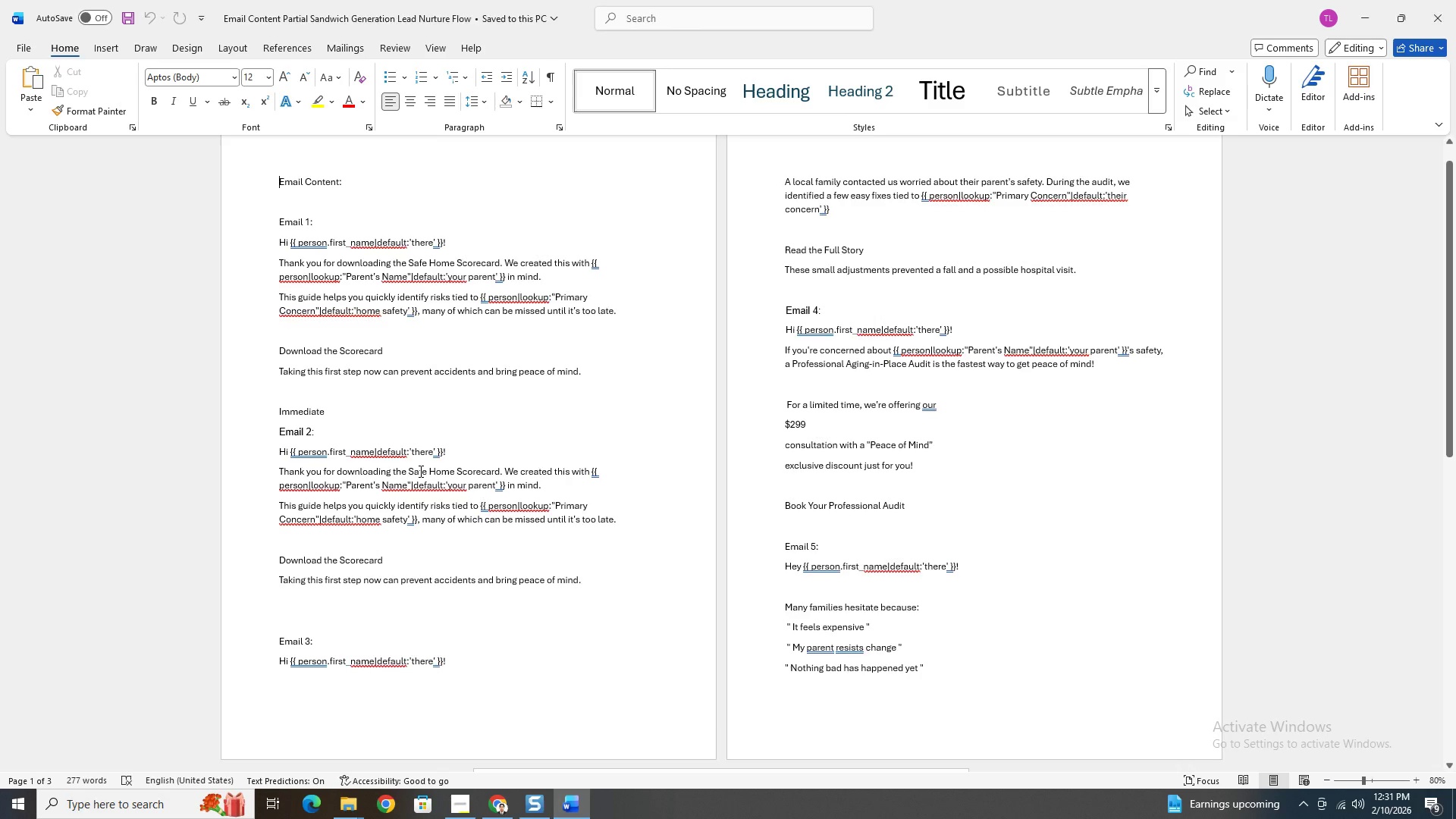 
key(Alt+Tab)
 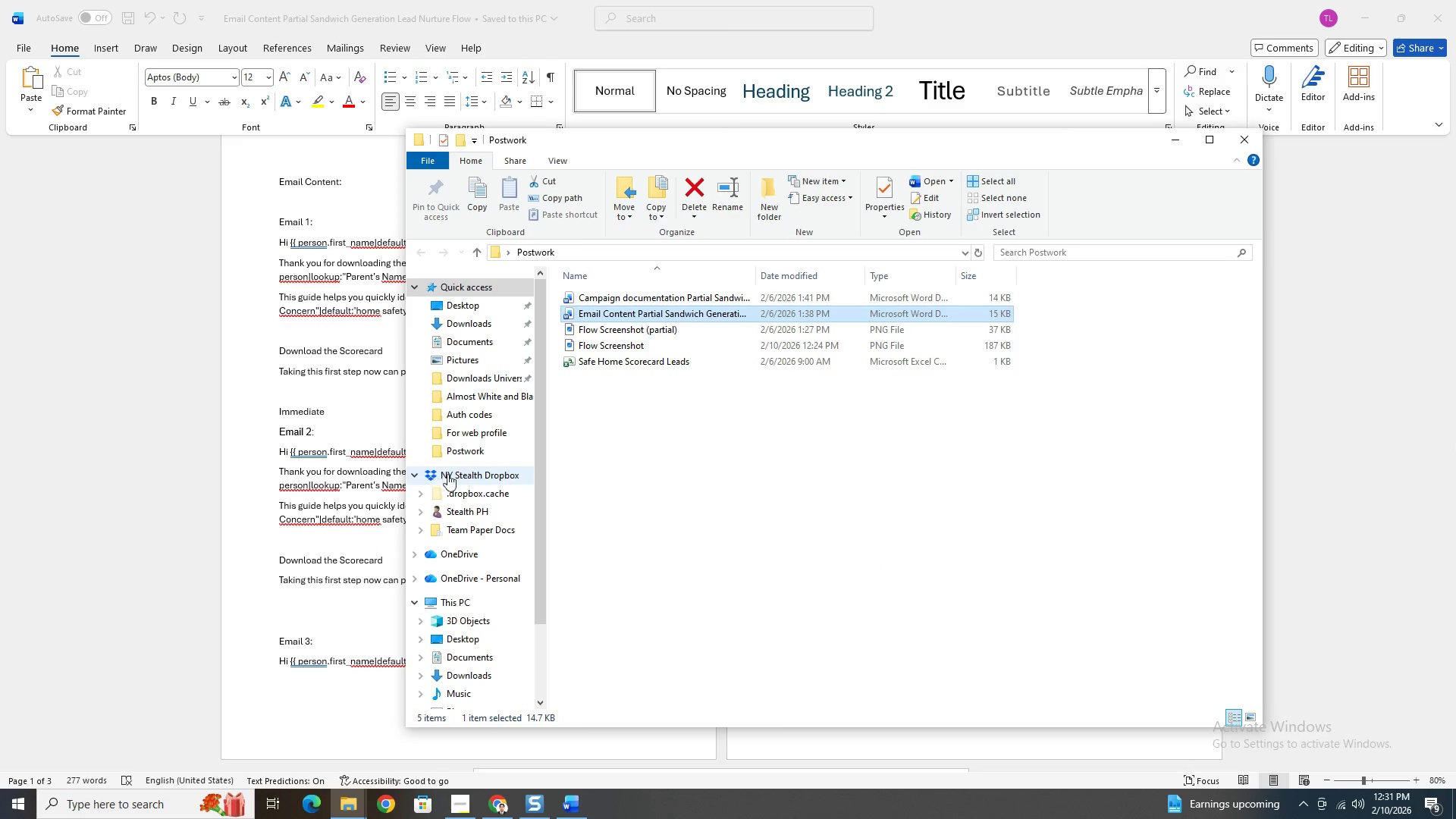 
key(Alt+AltLeft)
 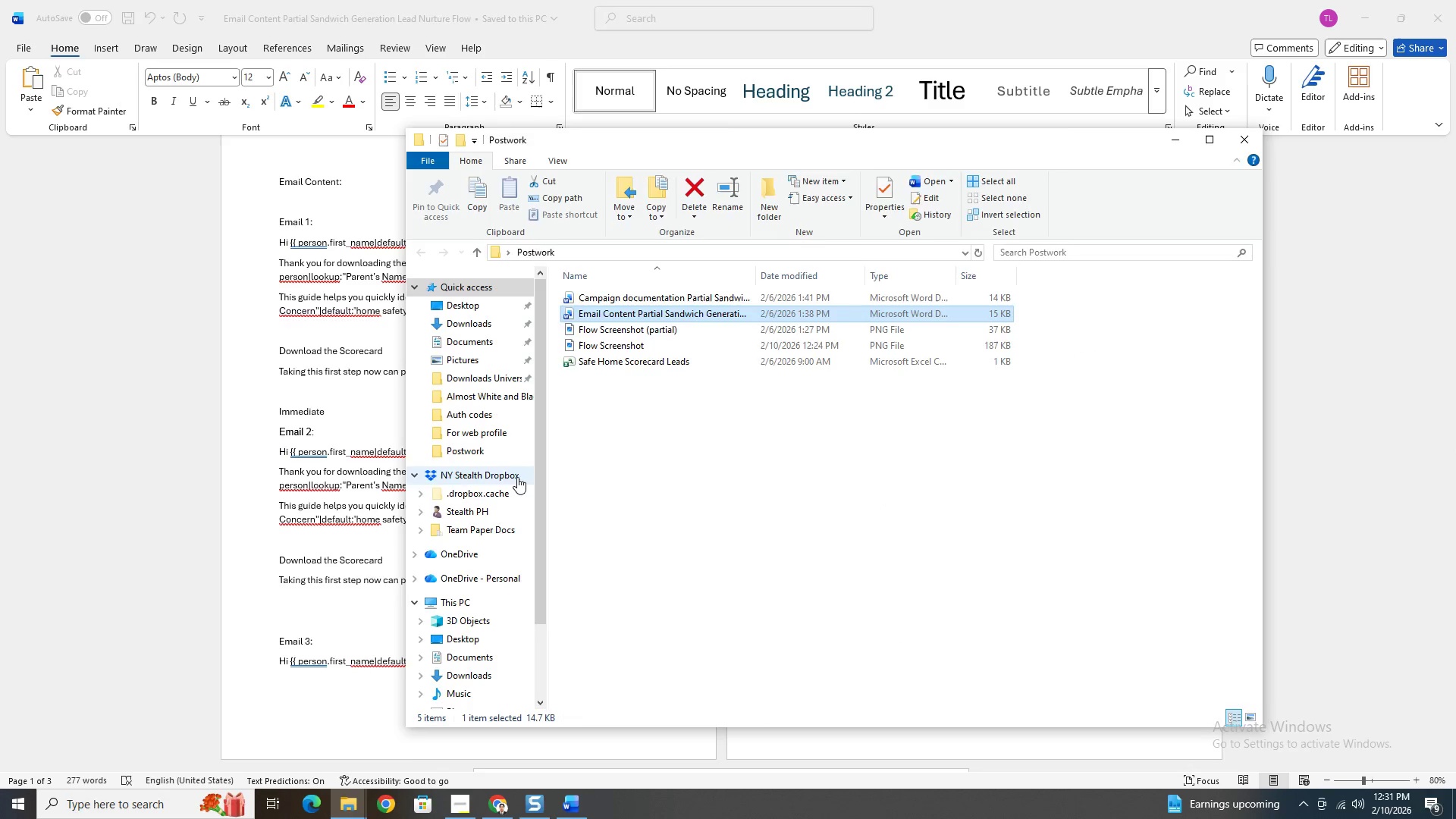 
key(Alt+Tab)
 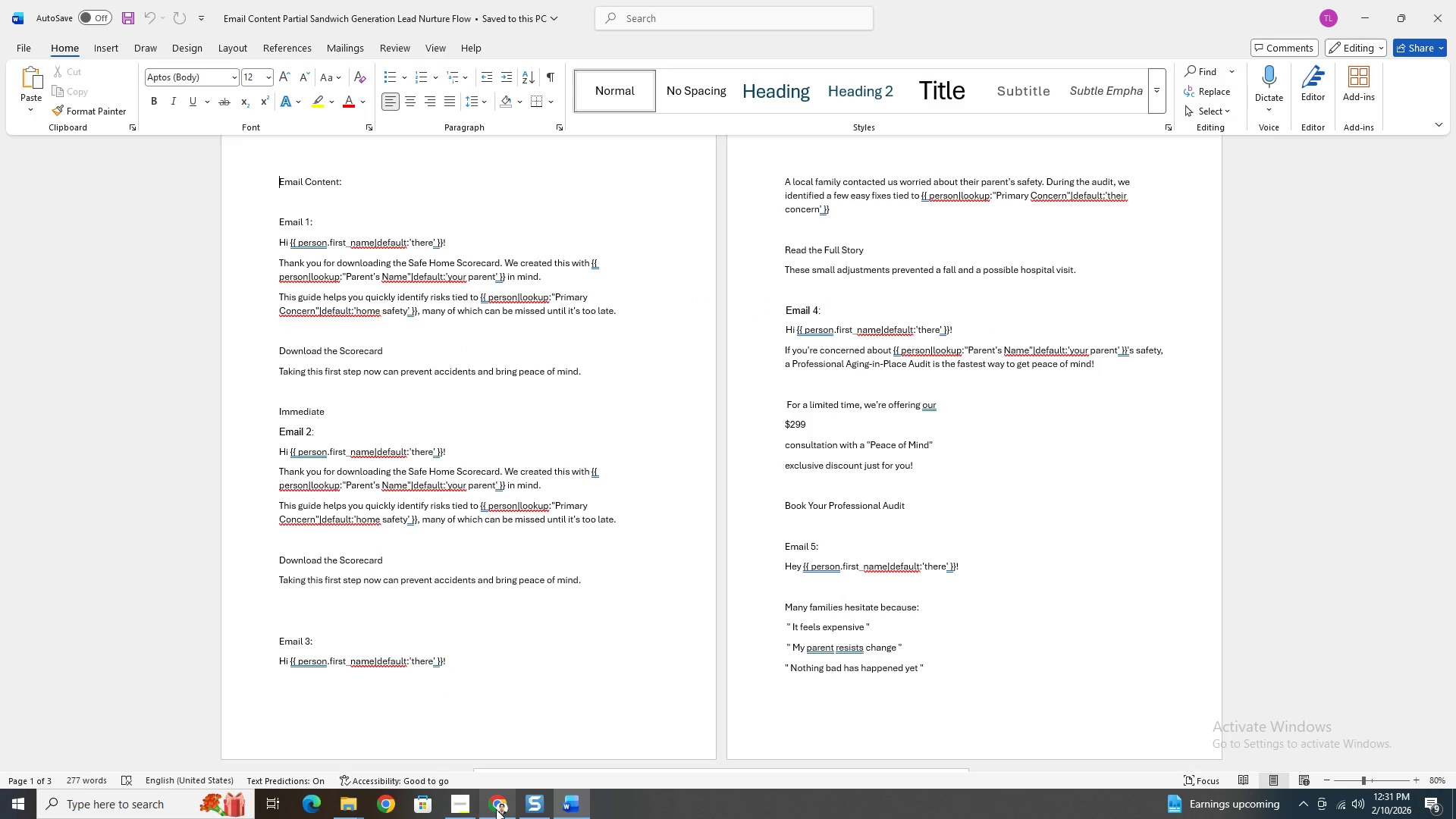 
key(Alt+Tab)
 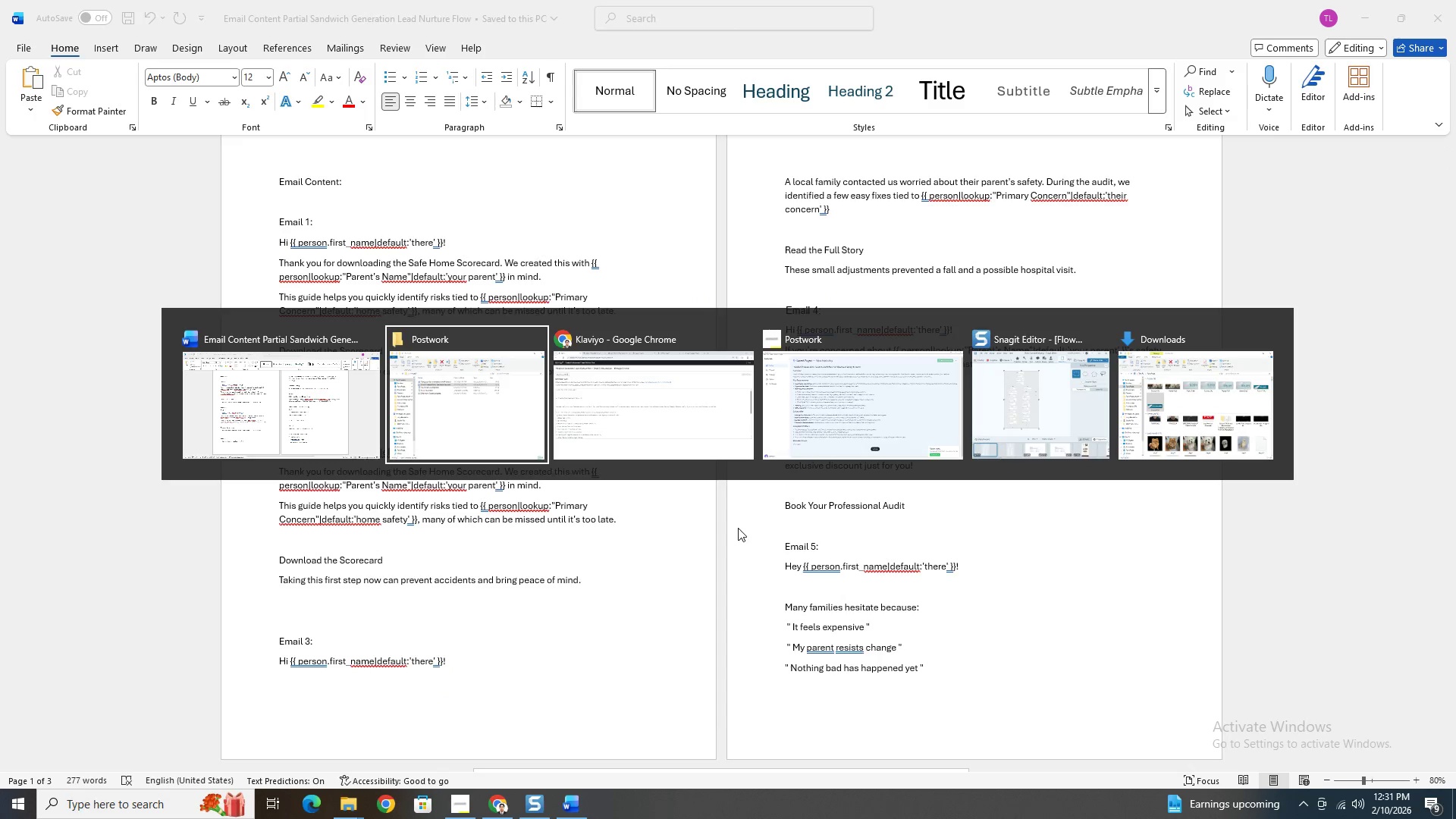 
key(Alt+Tab)
 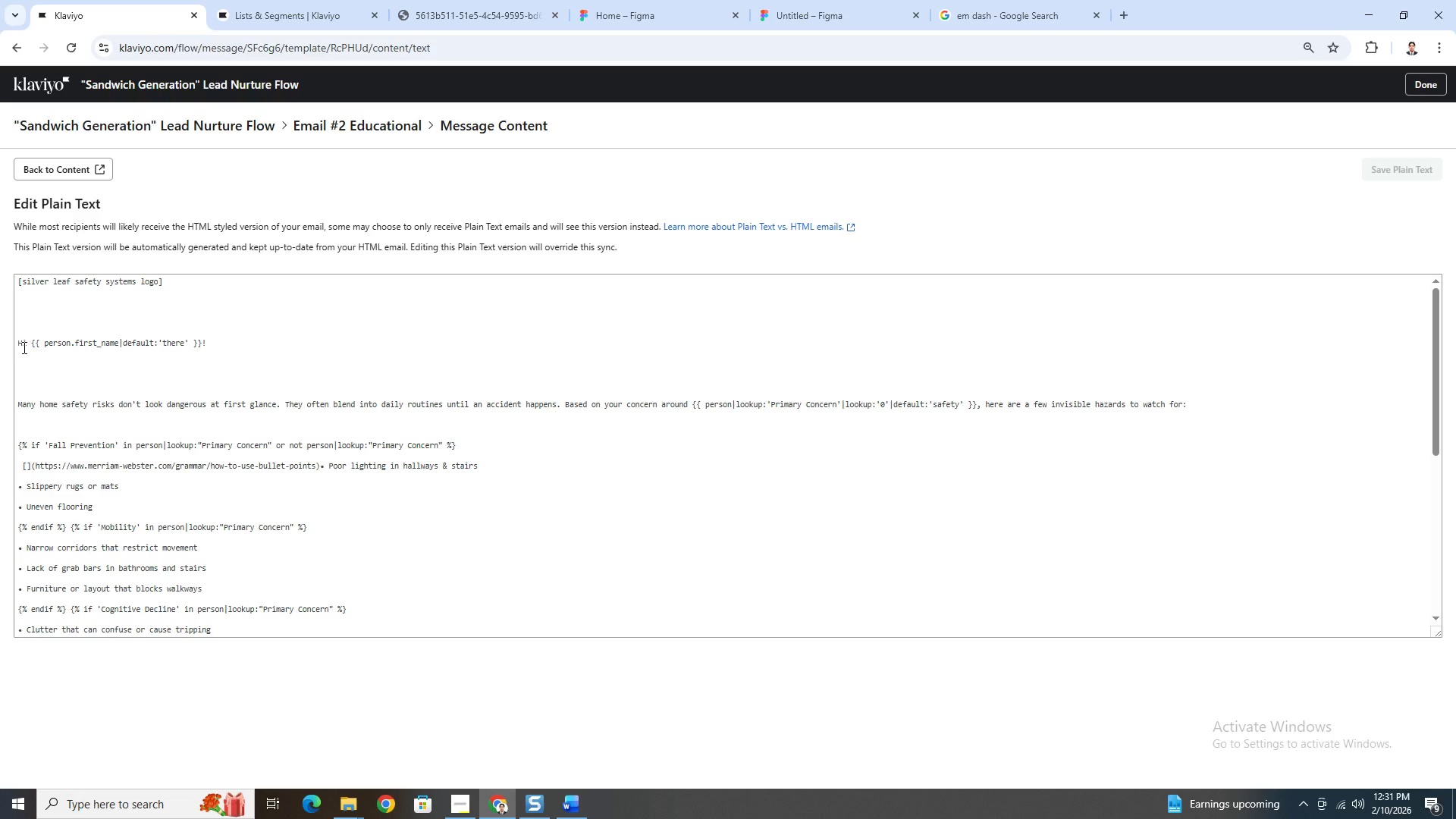 
left_click_drag(start_coordinate=[20, 344], to_coordinate=[385, 603])
 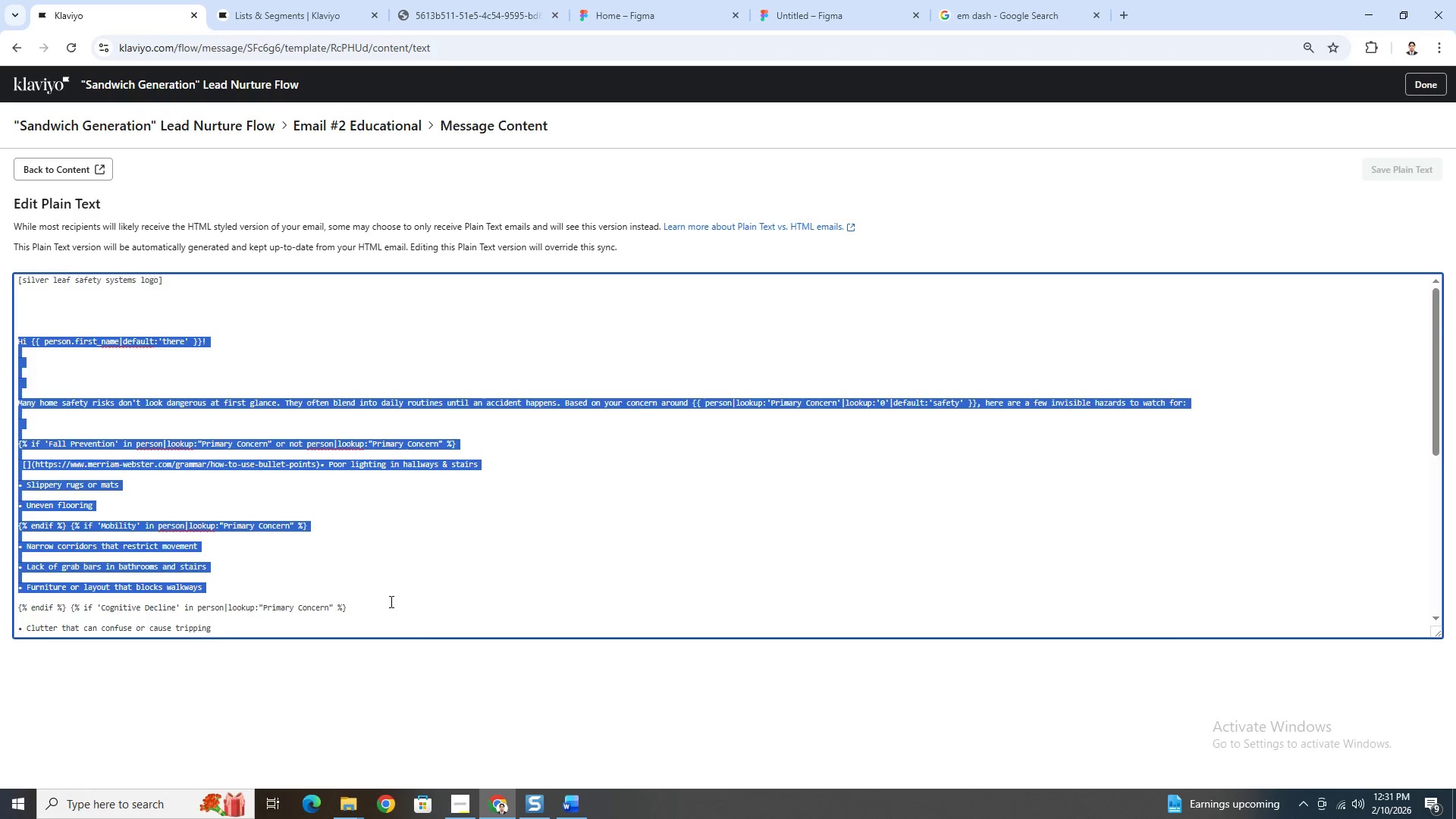 
scroll: coordinate [353, 576], scroll_direction: down, amount: 9.0
 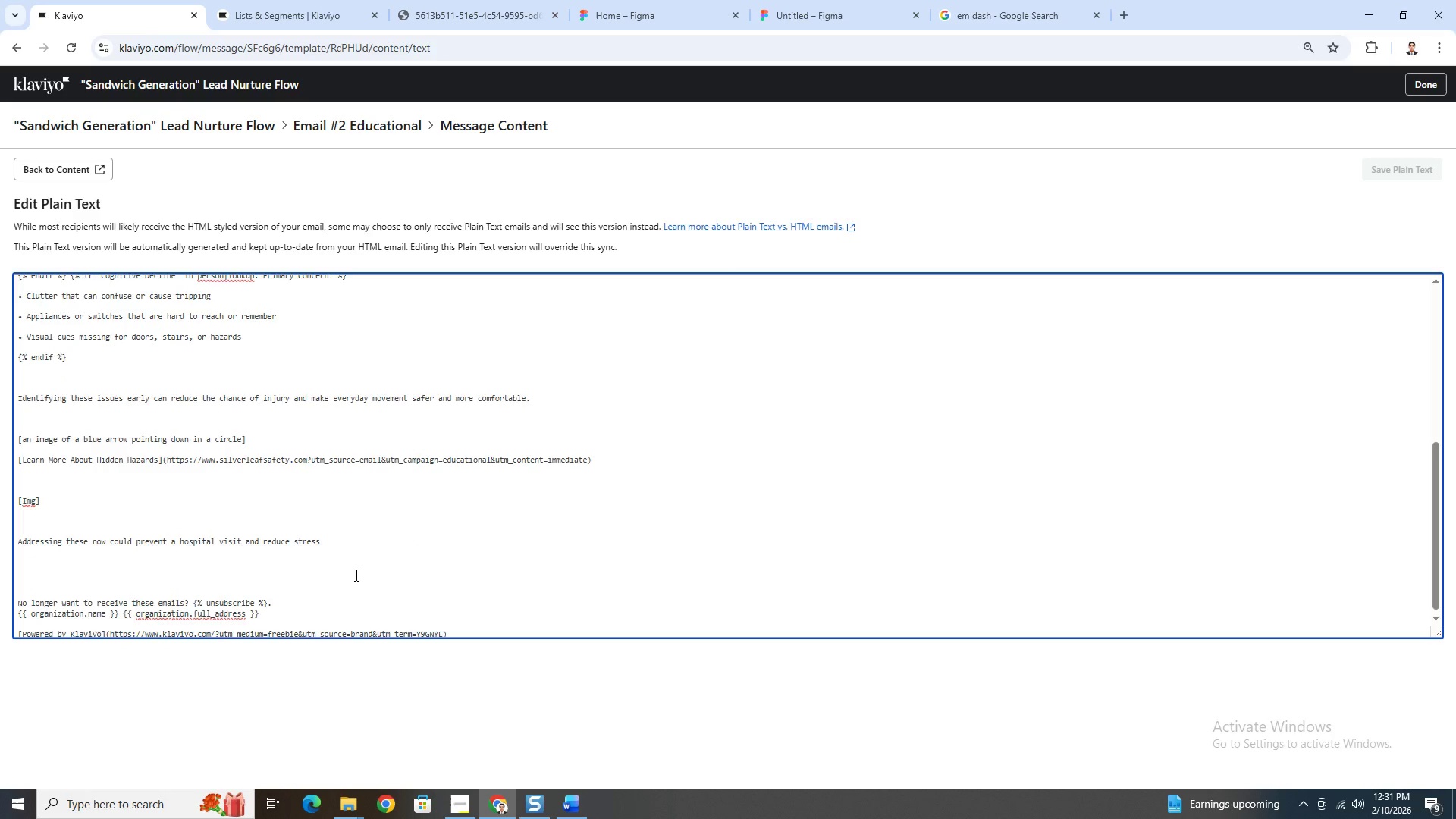 
scroll: coordinate [355, 575], scroll_direction: up, amount: 3.0
 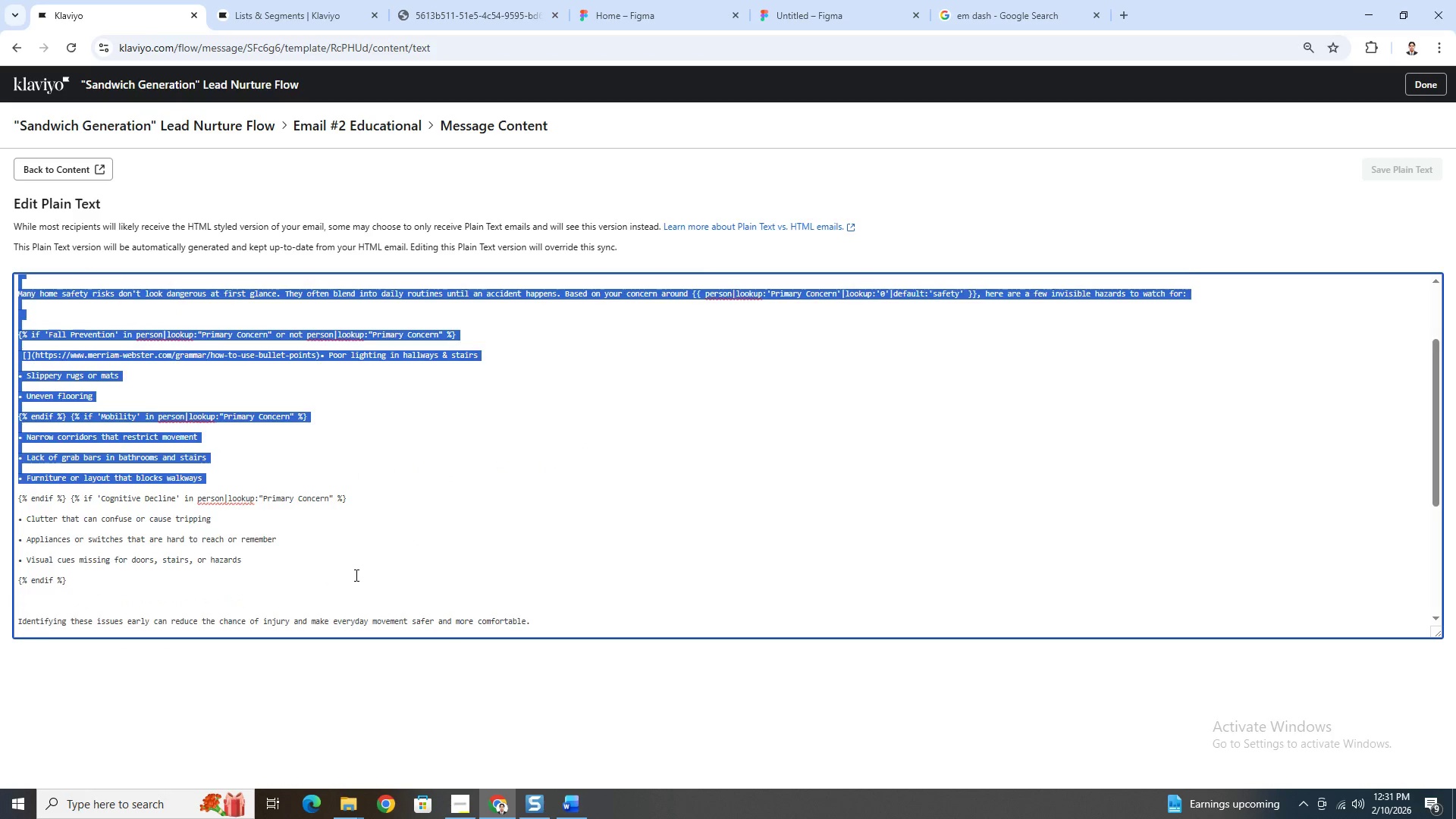 
scroll: coordinate [355, 575], scroll_direction: down, amount: 5.0
 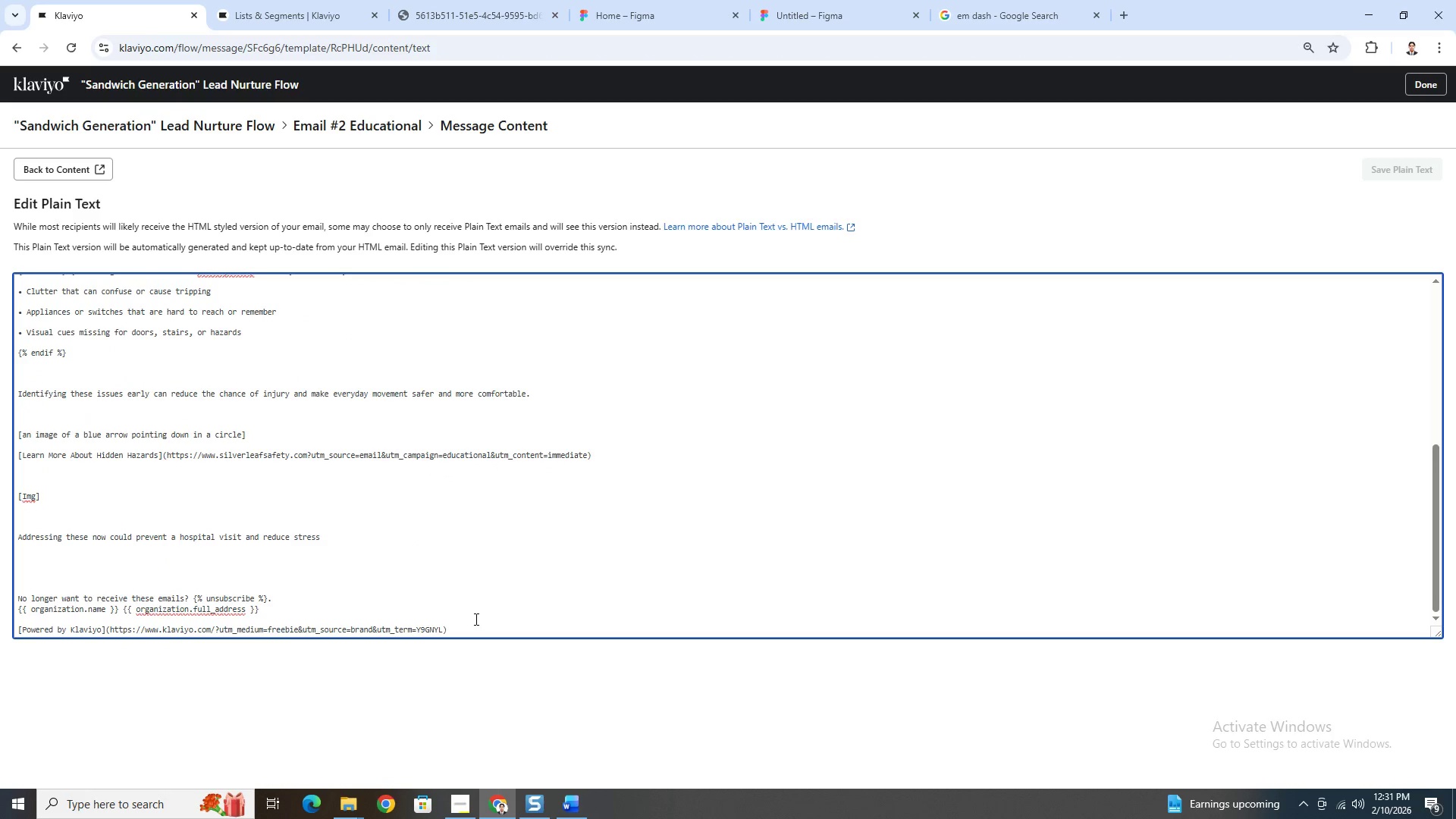 
hold_key(key=ShiftLeft, duration=0.97)
left_click([416, 535])
 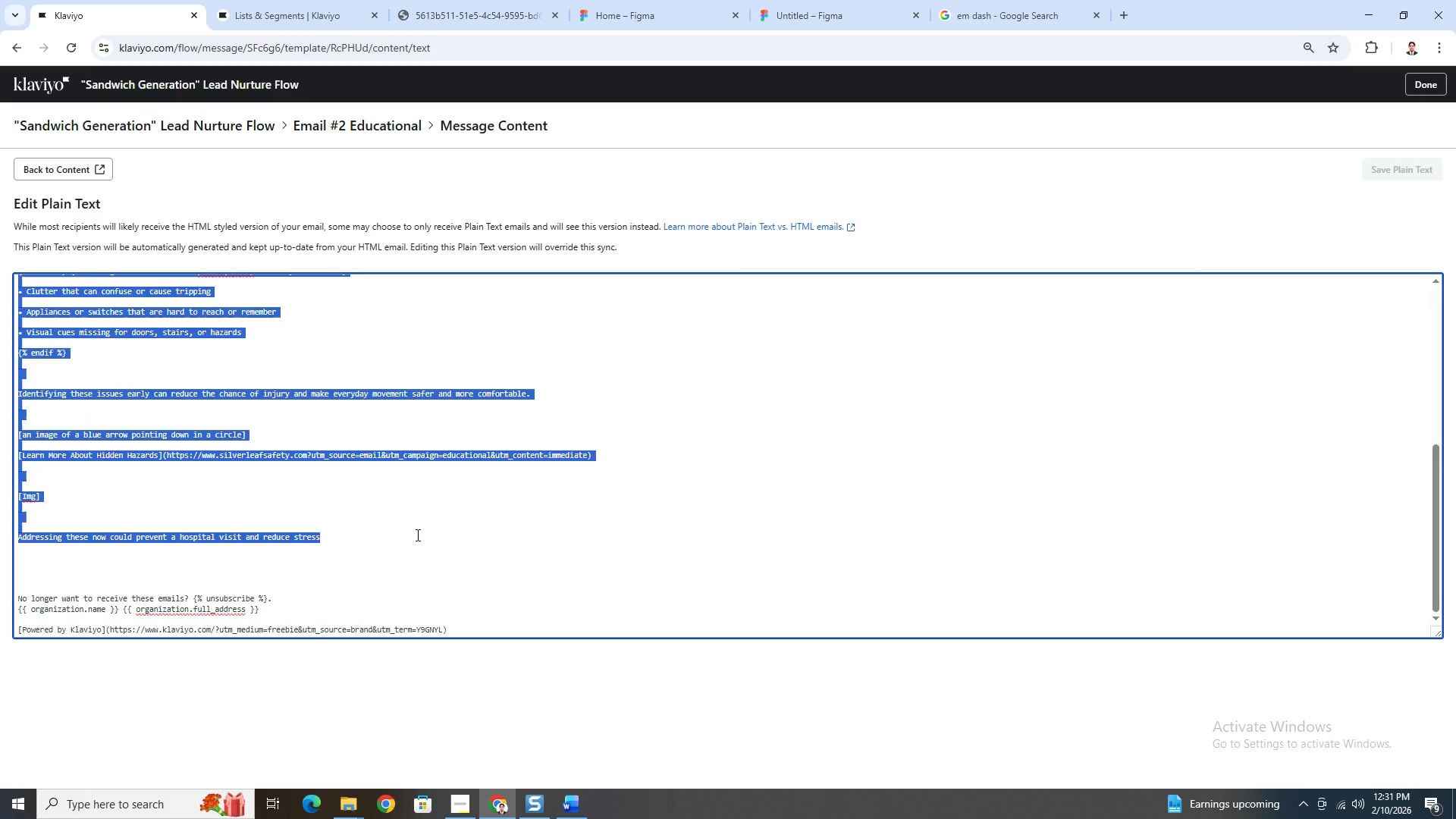 
key(Control+C)
 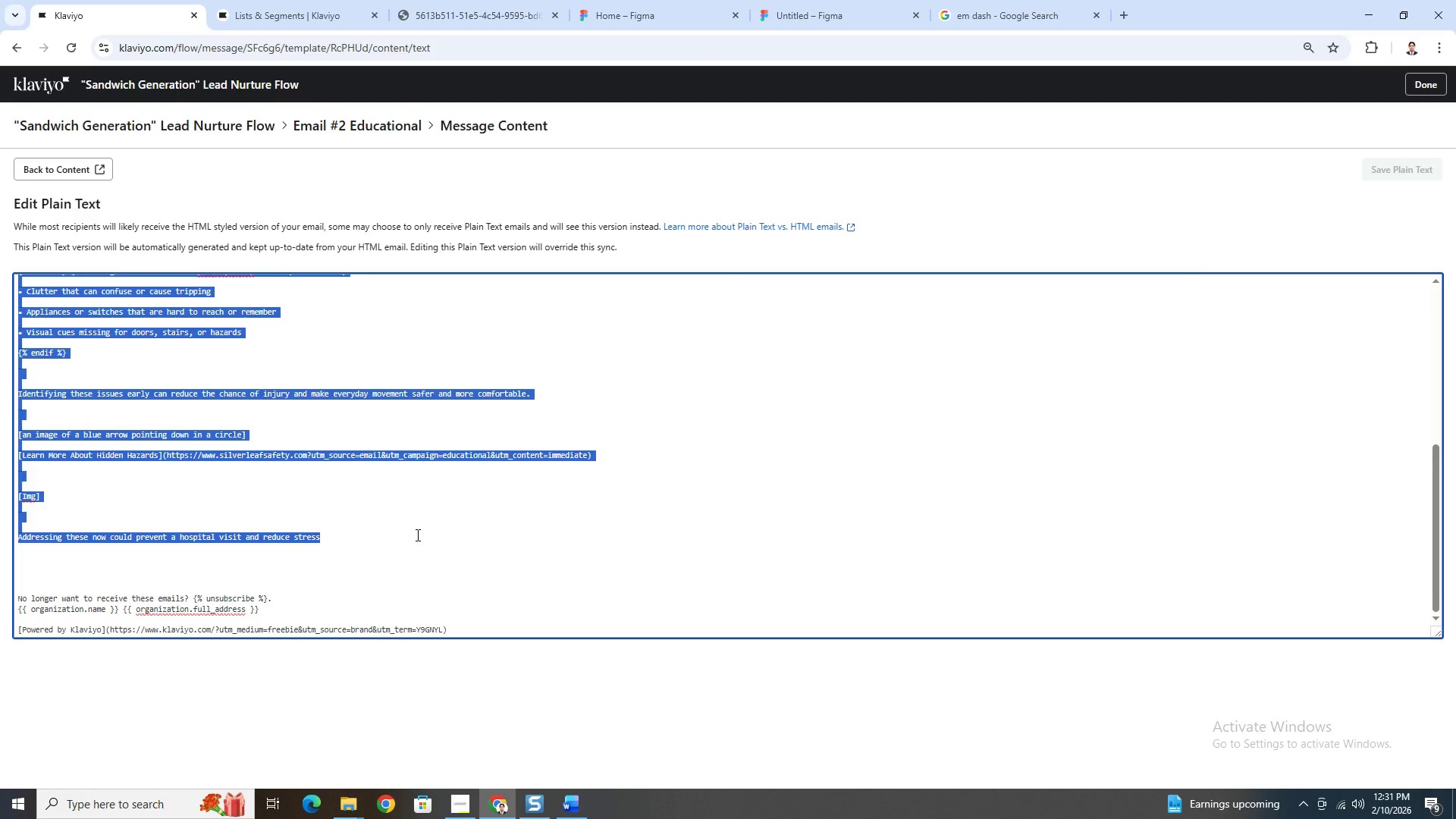 
key(Alt+AltLeft)
 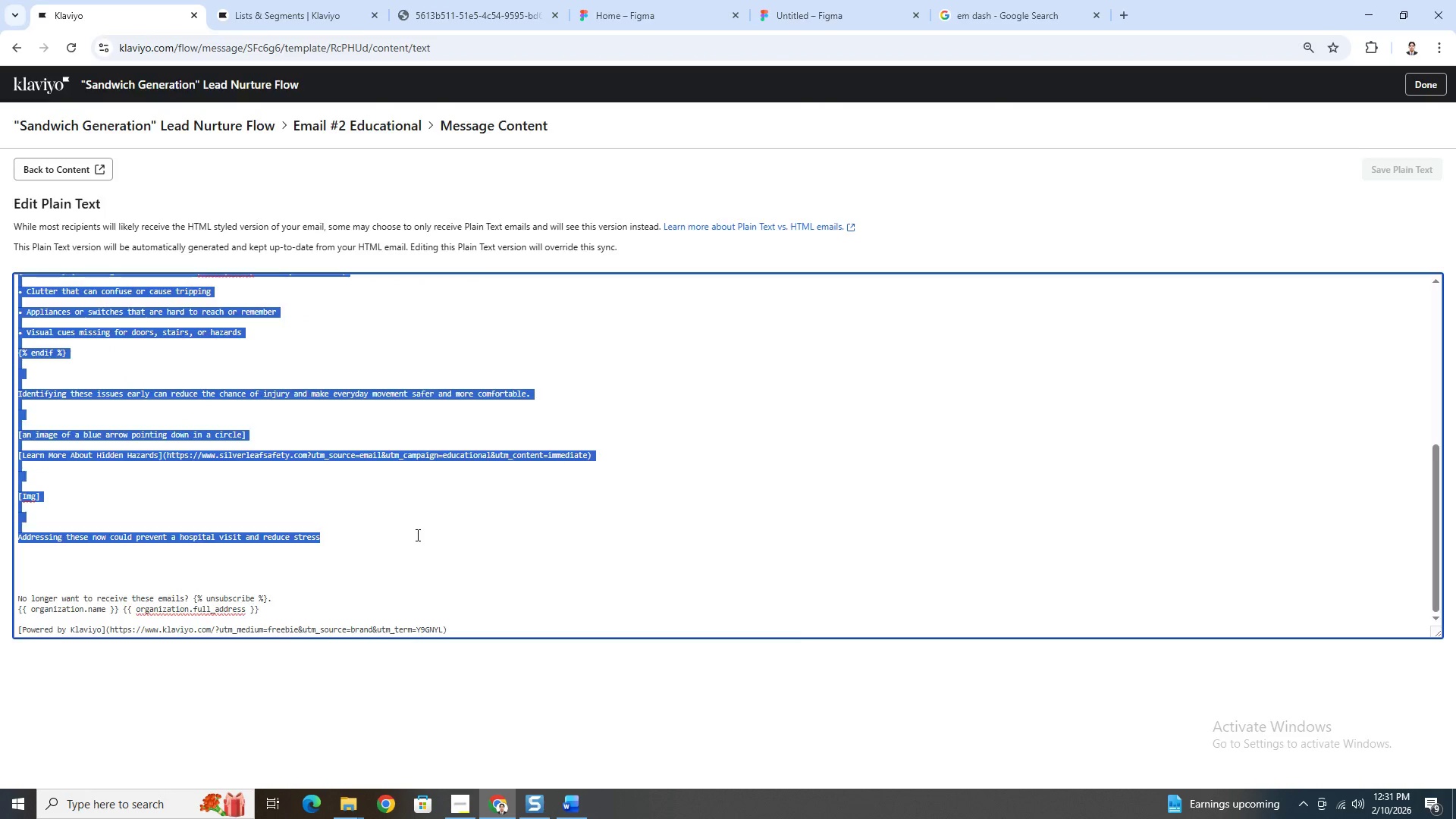 
key(Alt+Tab)
 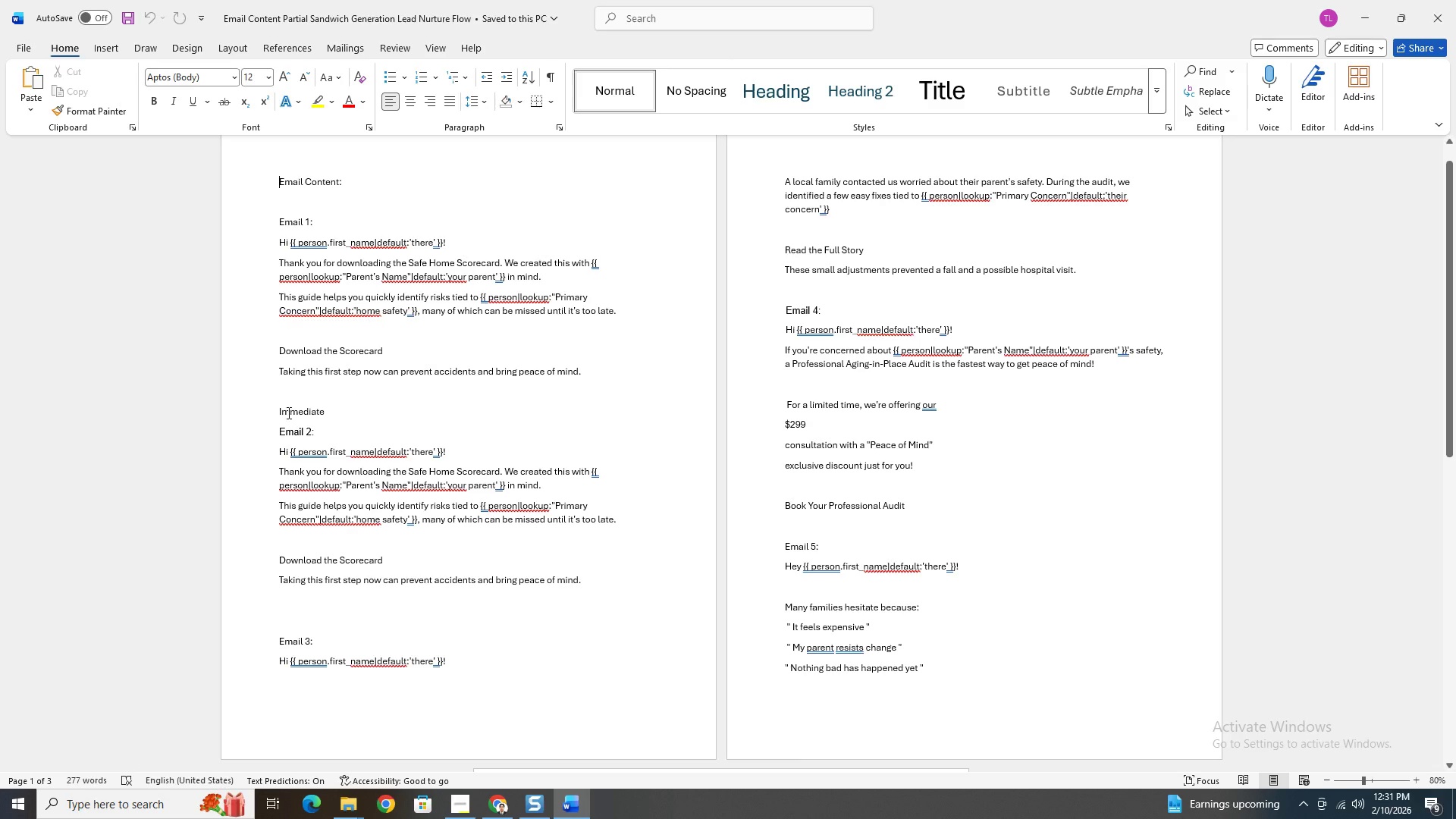 
left_click([285, 457])
 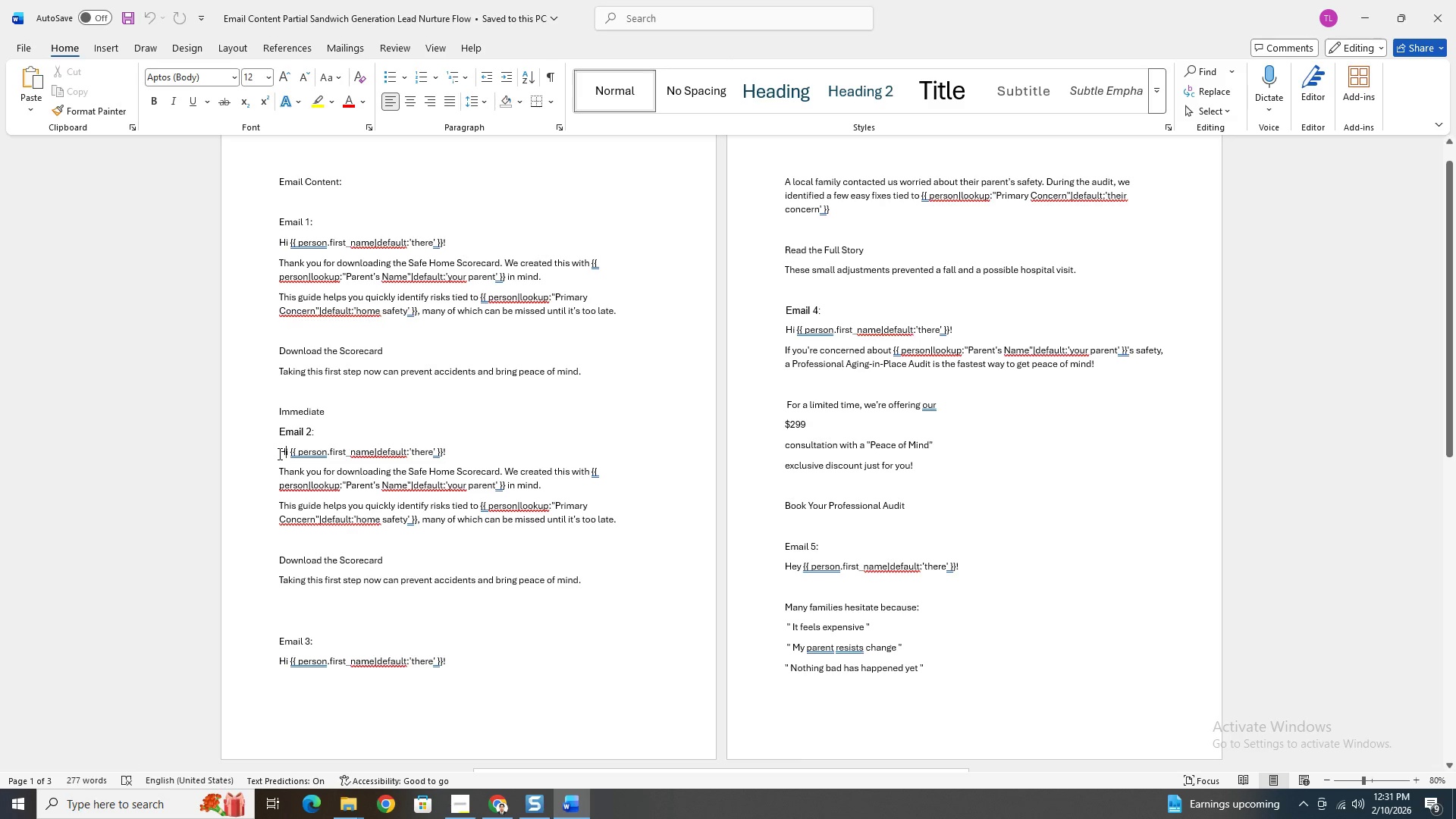 
left_click_drag(start_coordinate=[278, 453], to_coordinate=[599, 578])
 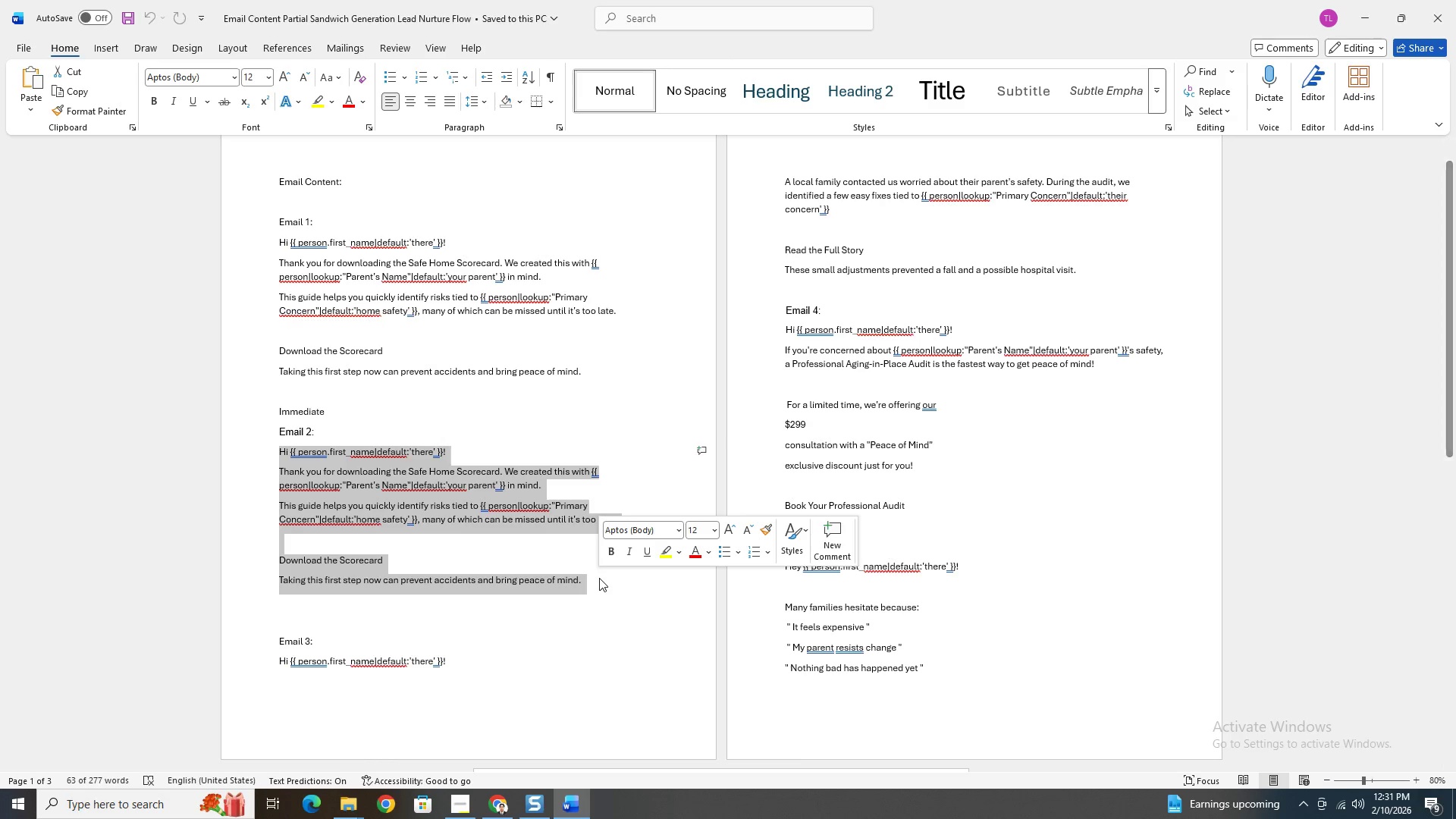 
scroll: coordinate [864, 488], scroll_direction: up, amount: 7.0
 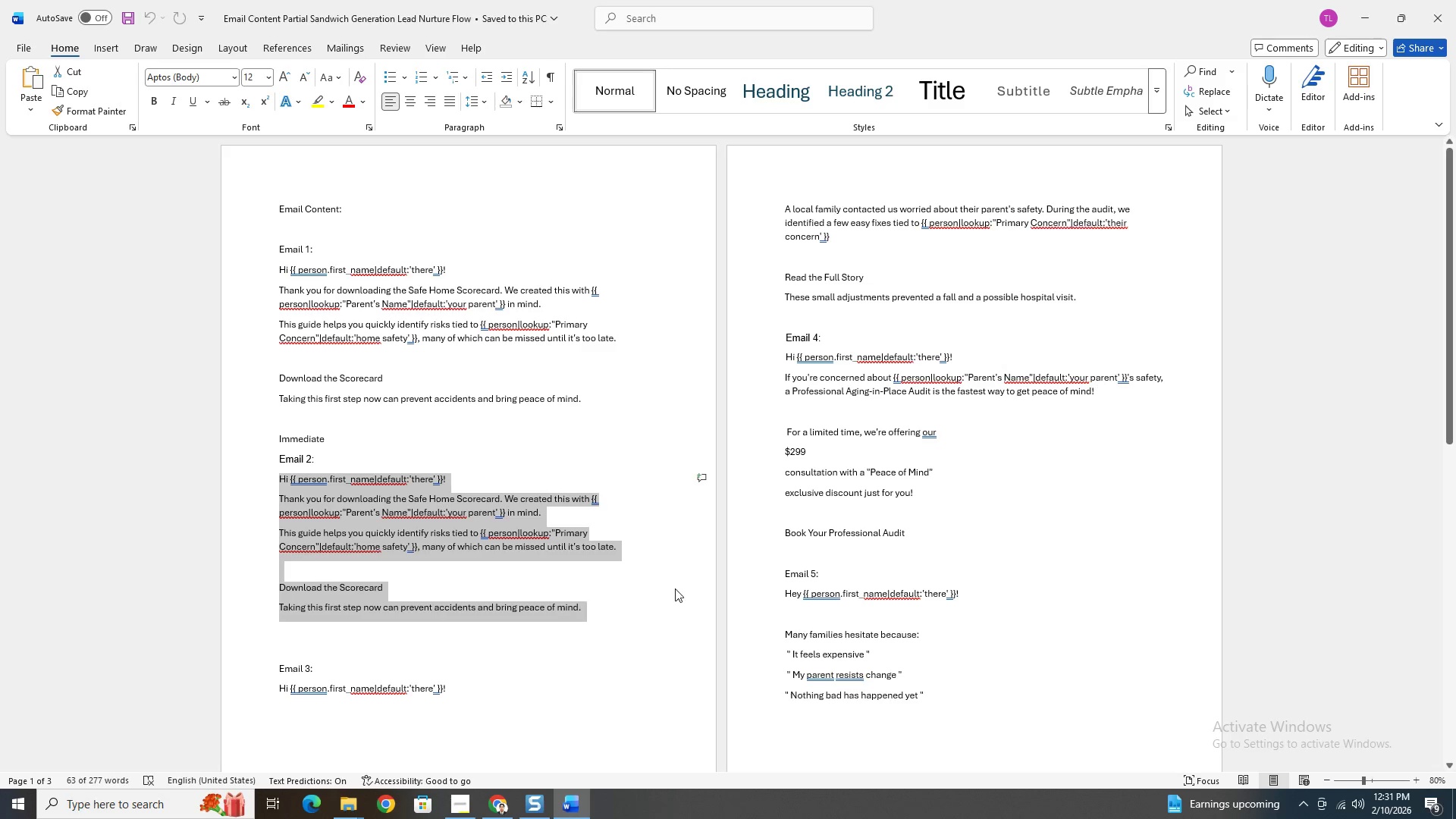 
left_click([660, 588])
 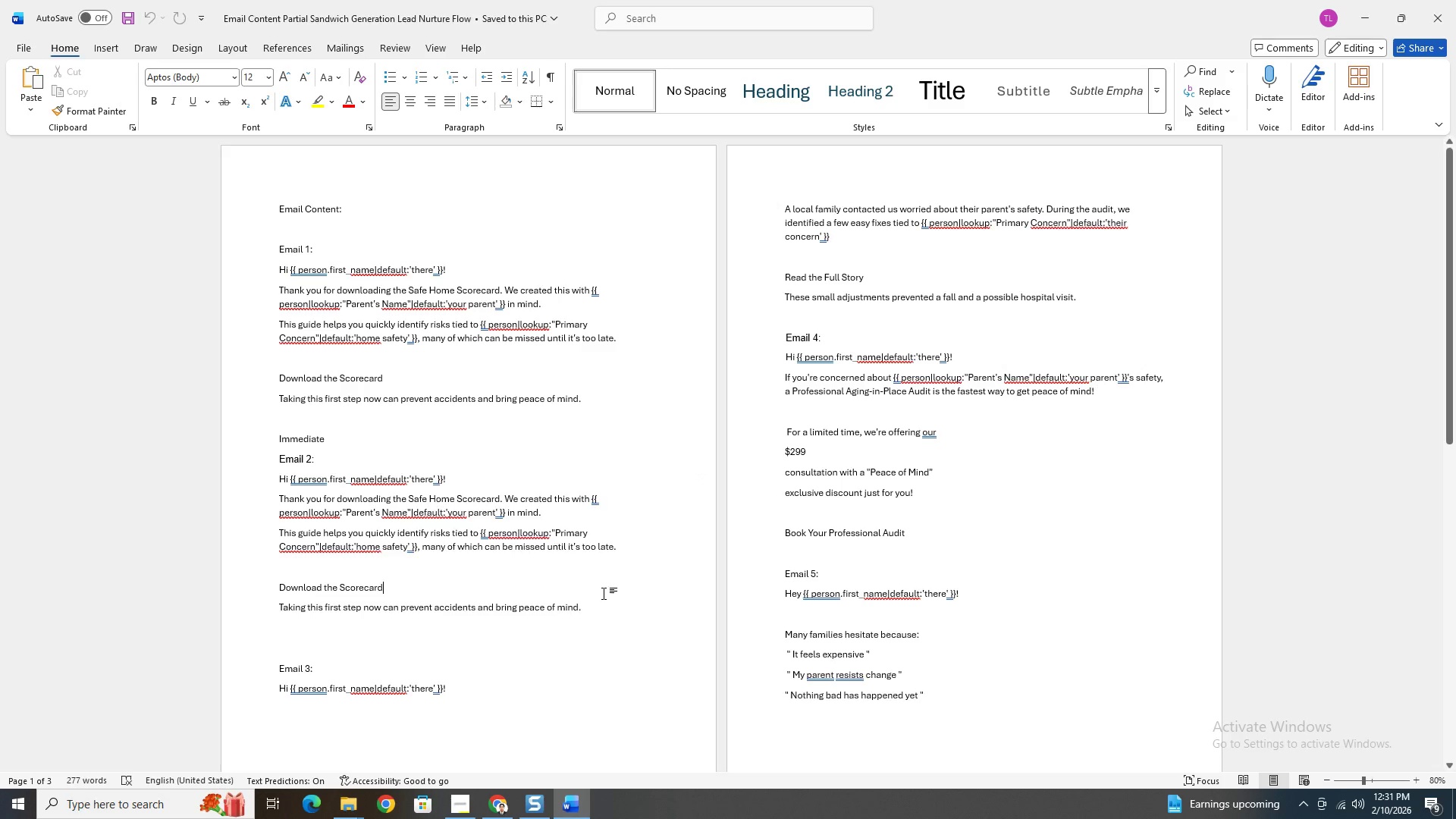 
scroll: coordinate [608, 589], scroll_direction: down, amount: 2.0
 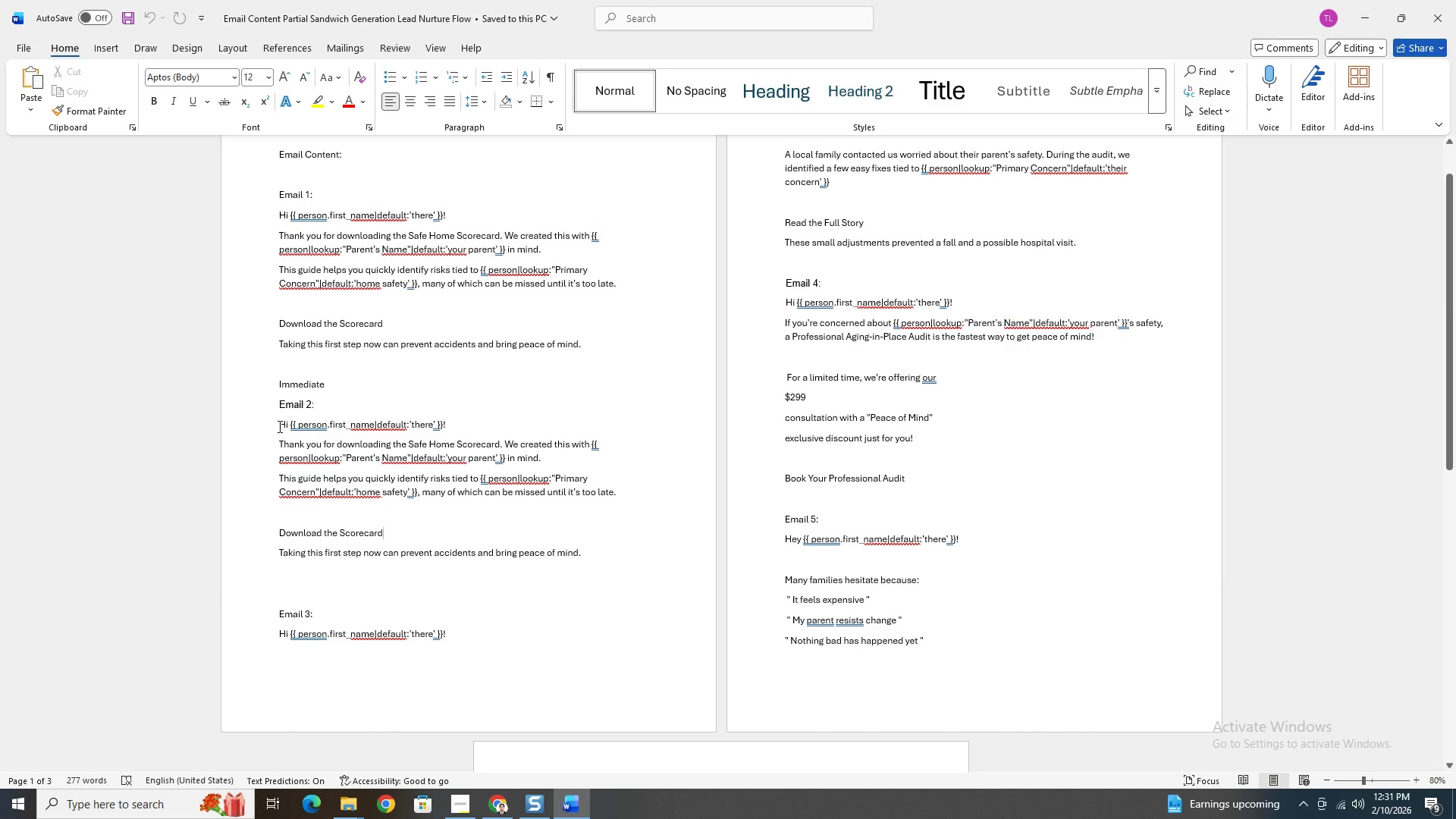 
left_click_drag(start_coordinate=[277, 426], to_coordinate=[601, 551])
 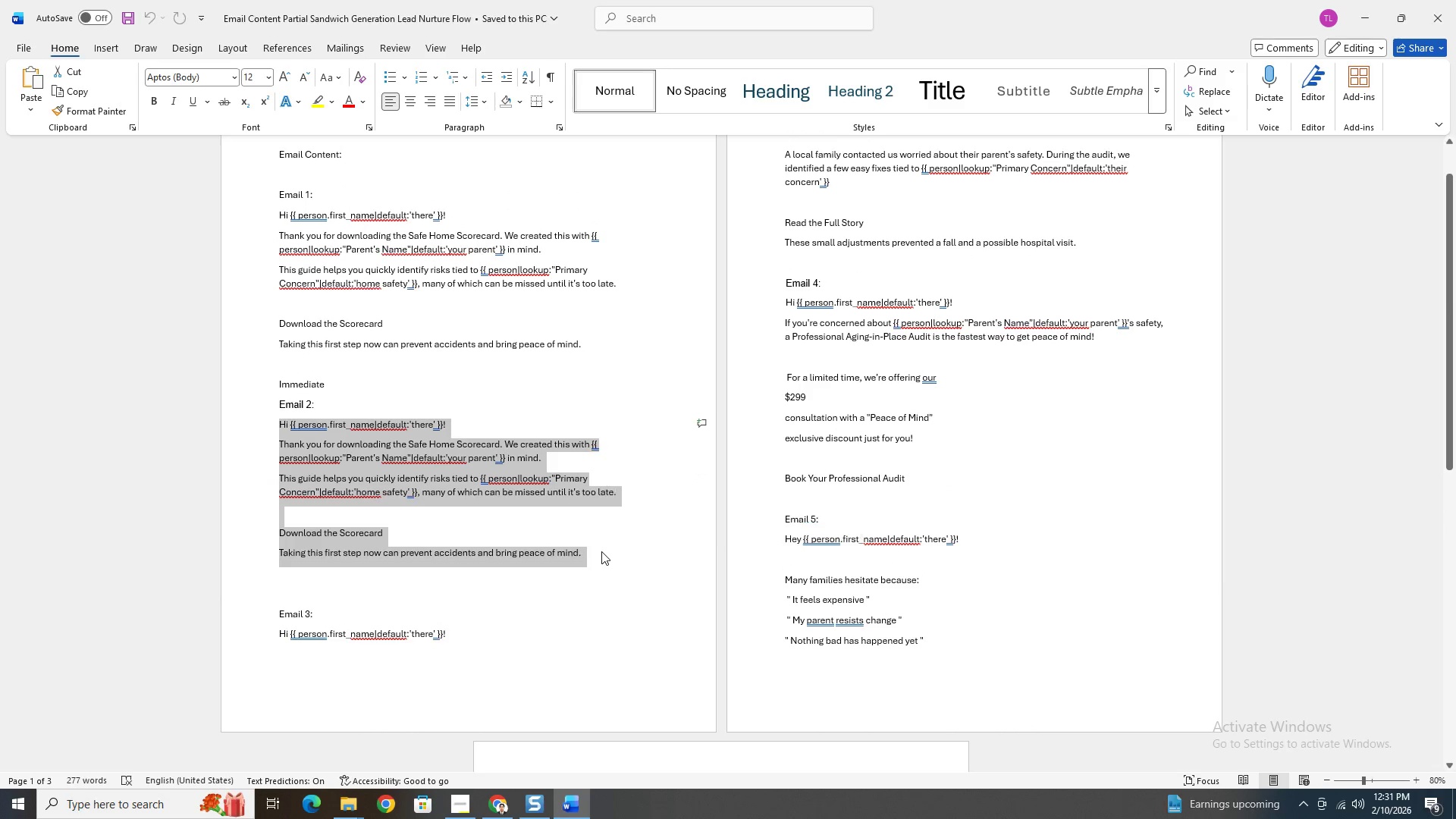 
key(Control+V)
 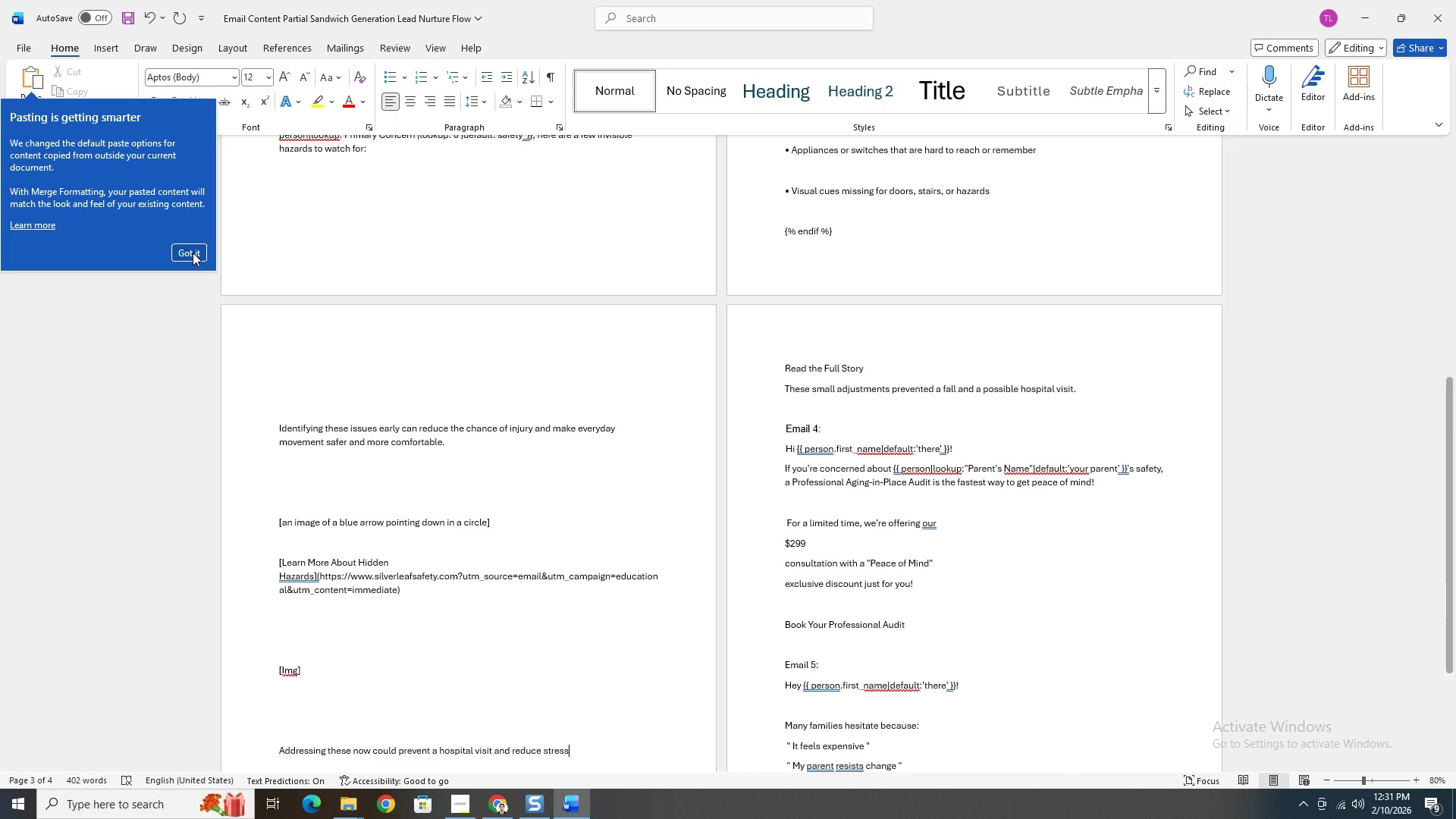 
left_click([193, 253])
 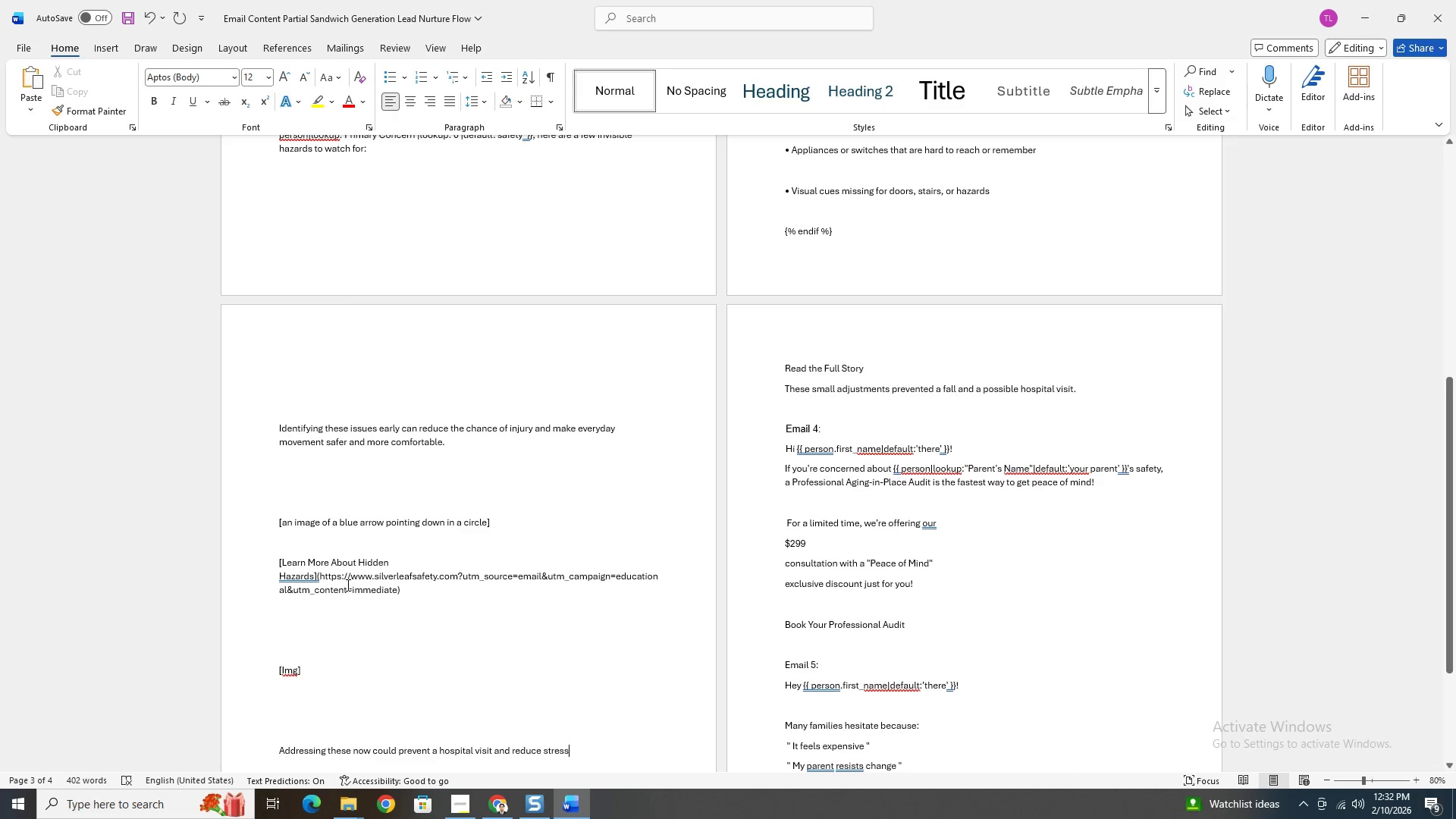 
scroll: coordinate [352, 577], scroll_direction: up, amount: 9.0
 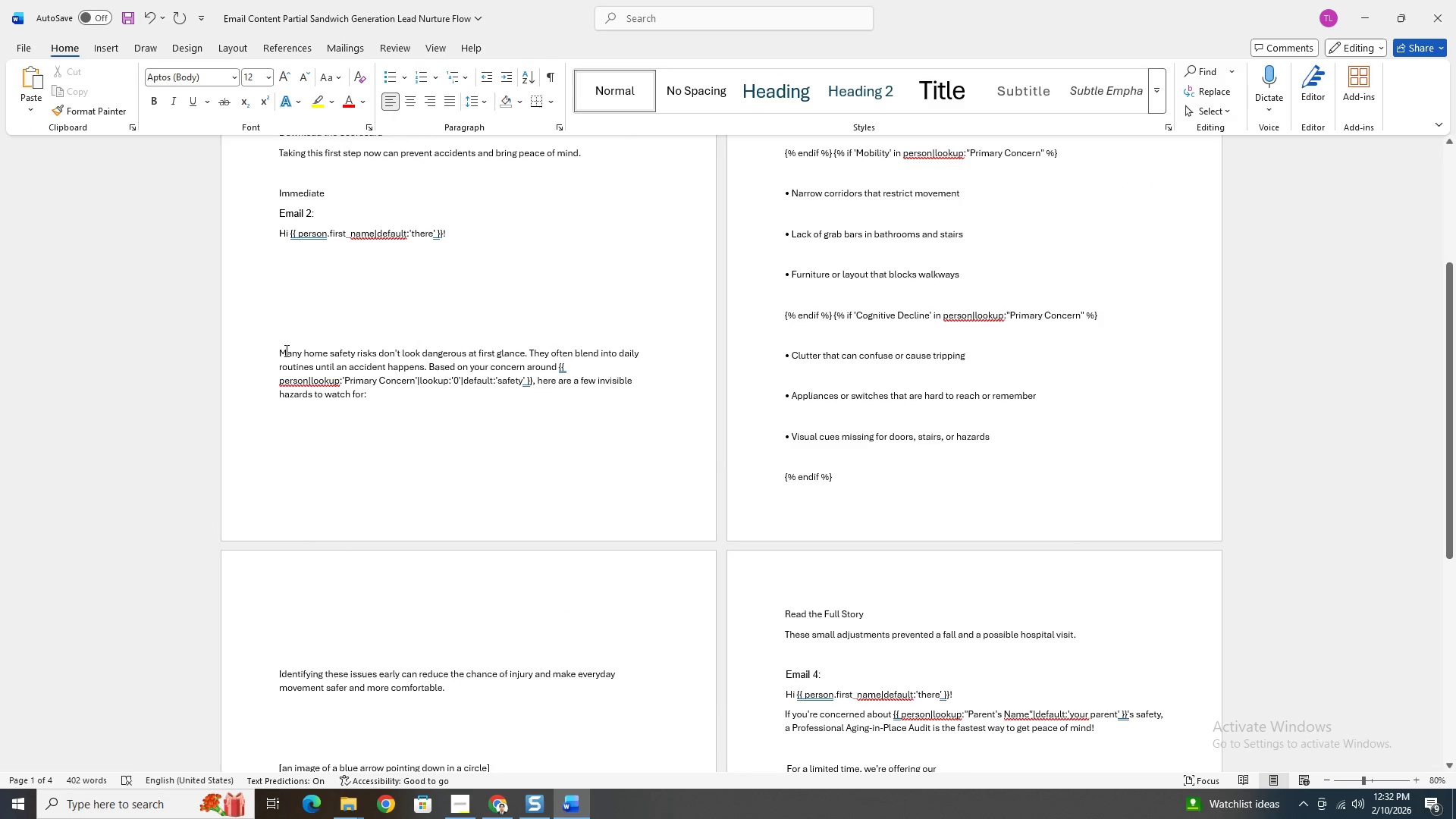 
left_click([280, 353])
 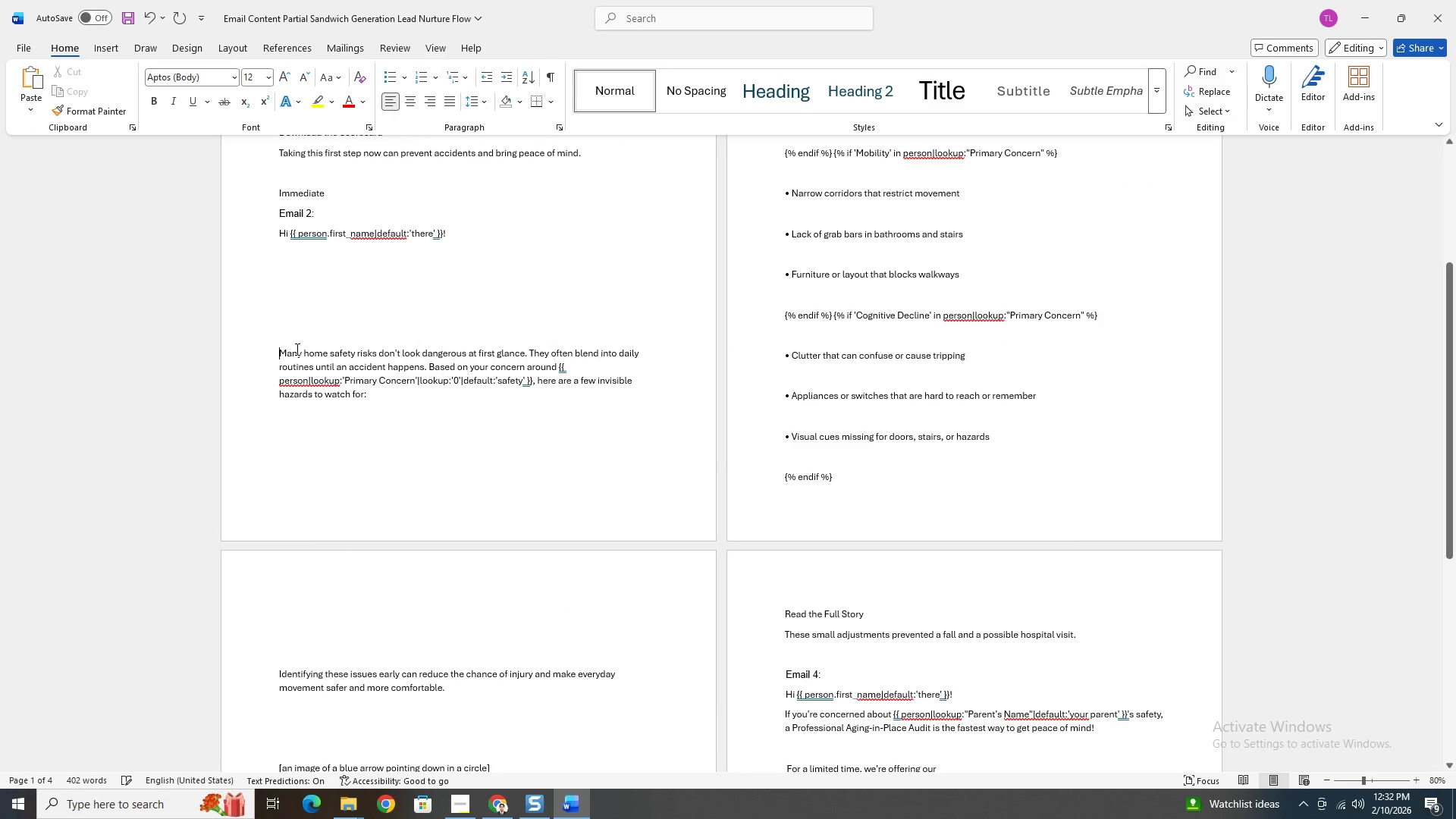 
key(Backspace)
 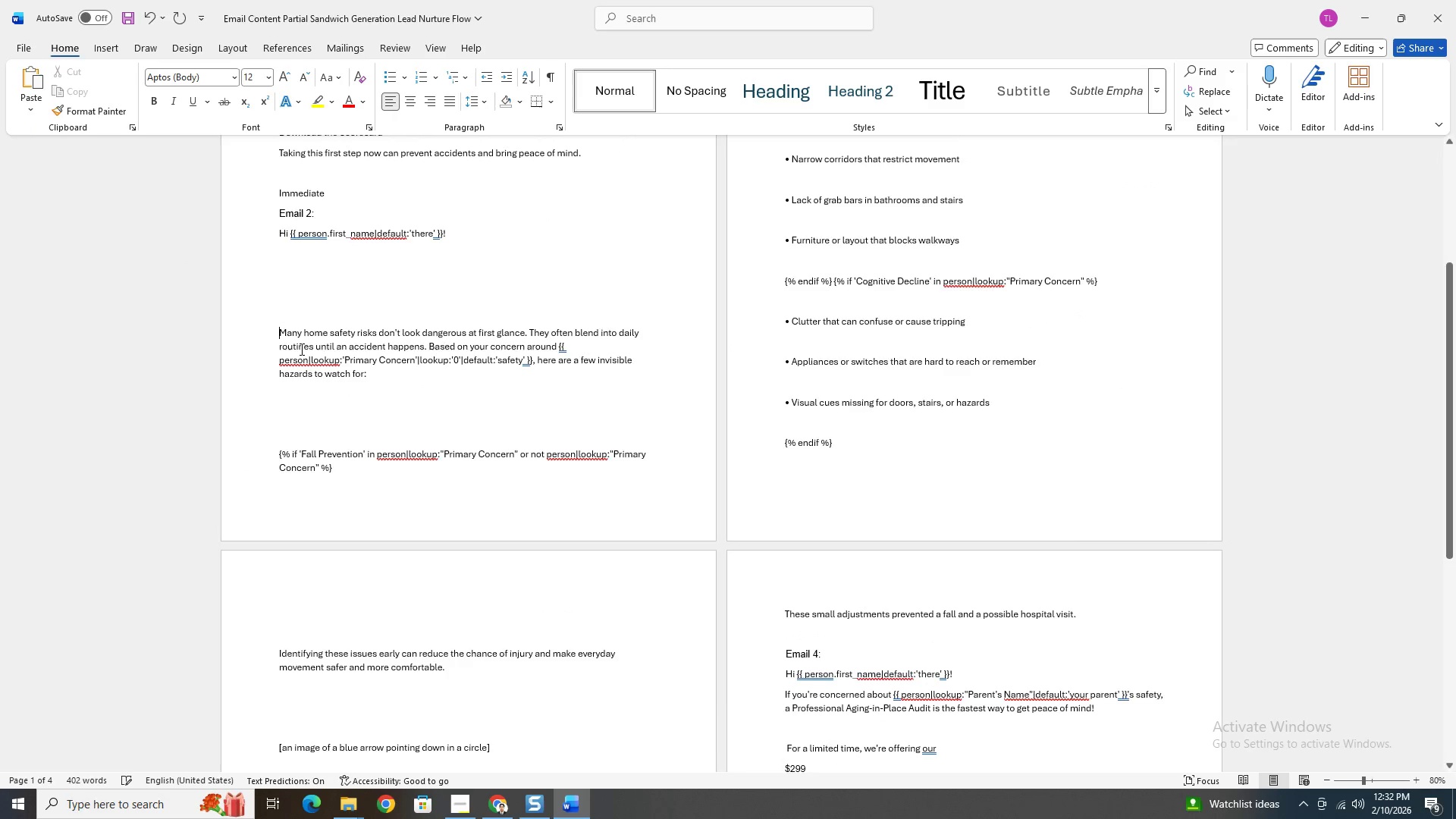 
key(Backspace)
 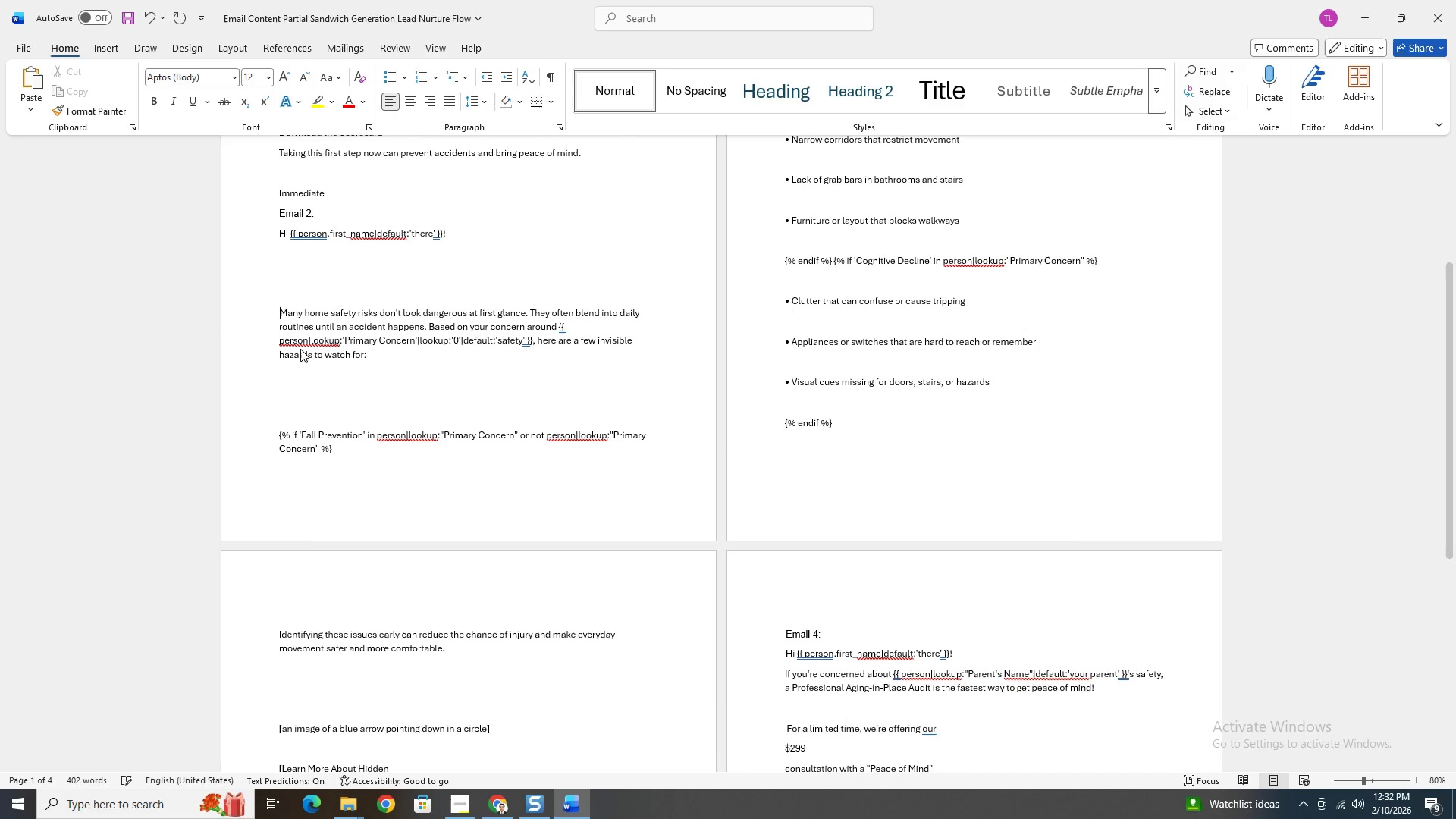 
key(Backspace)
 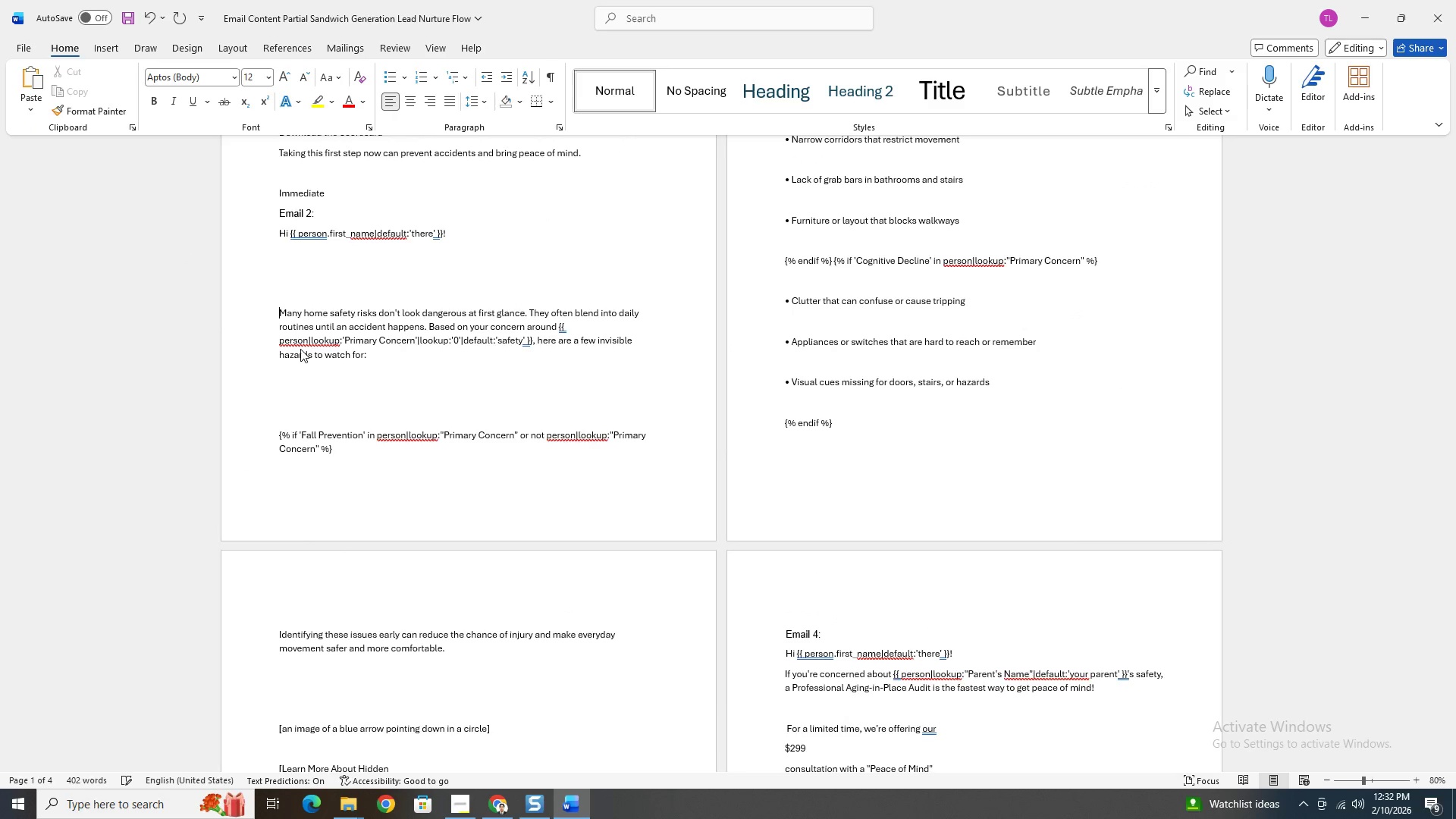 
key(Backspace)
 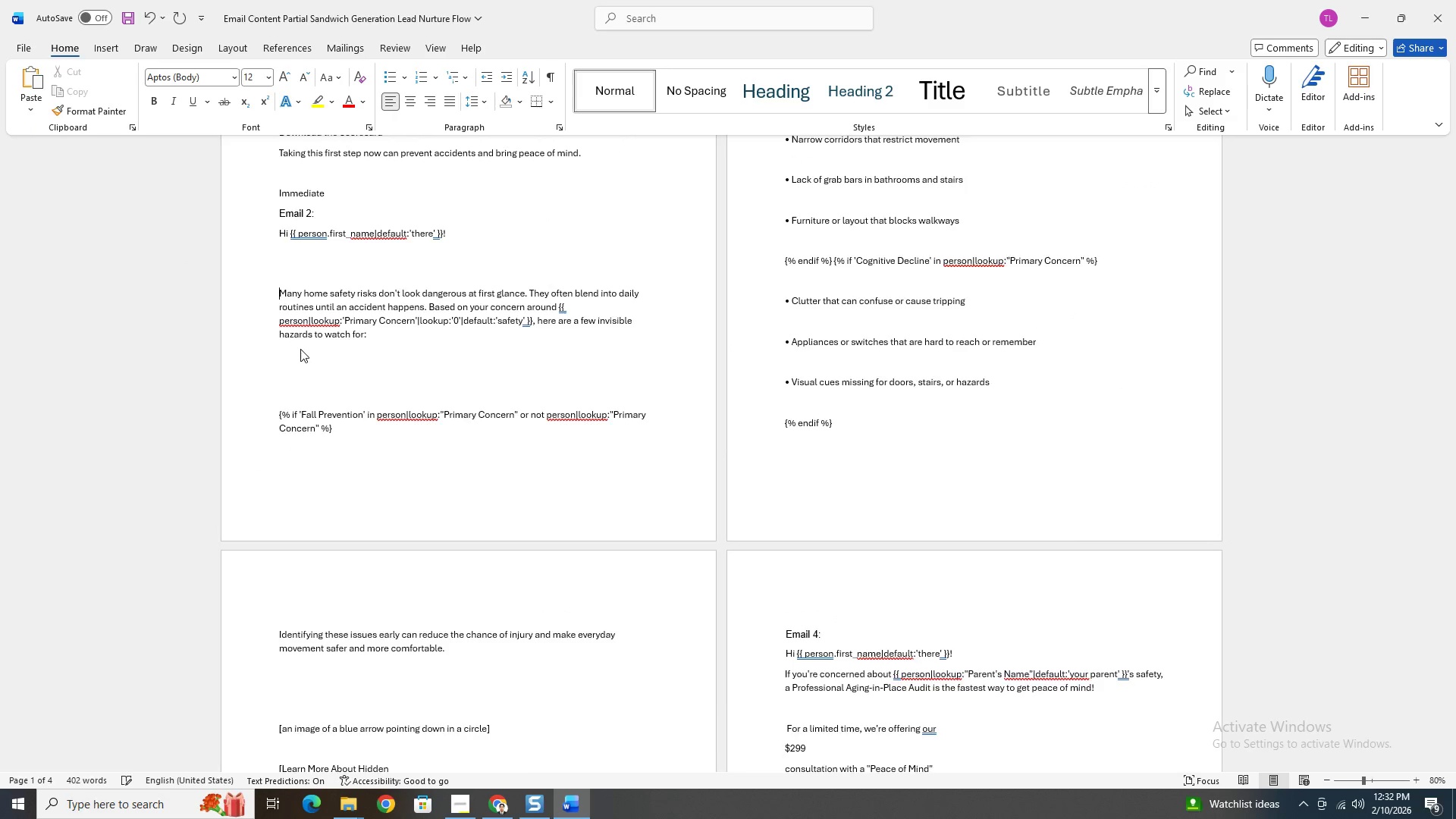 
key(Backspace)
 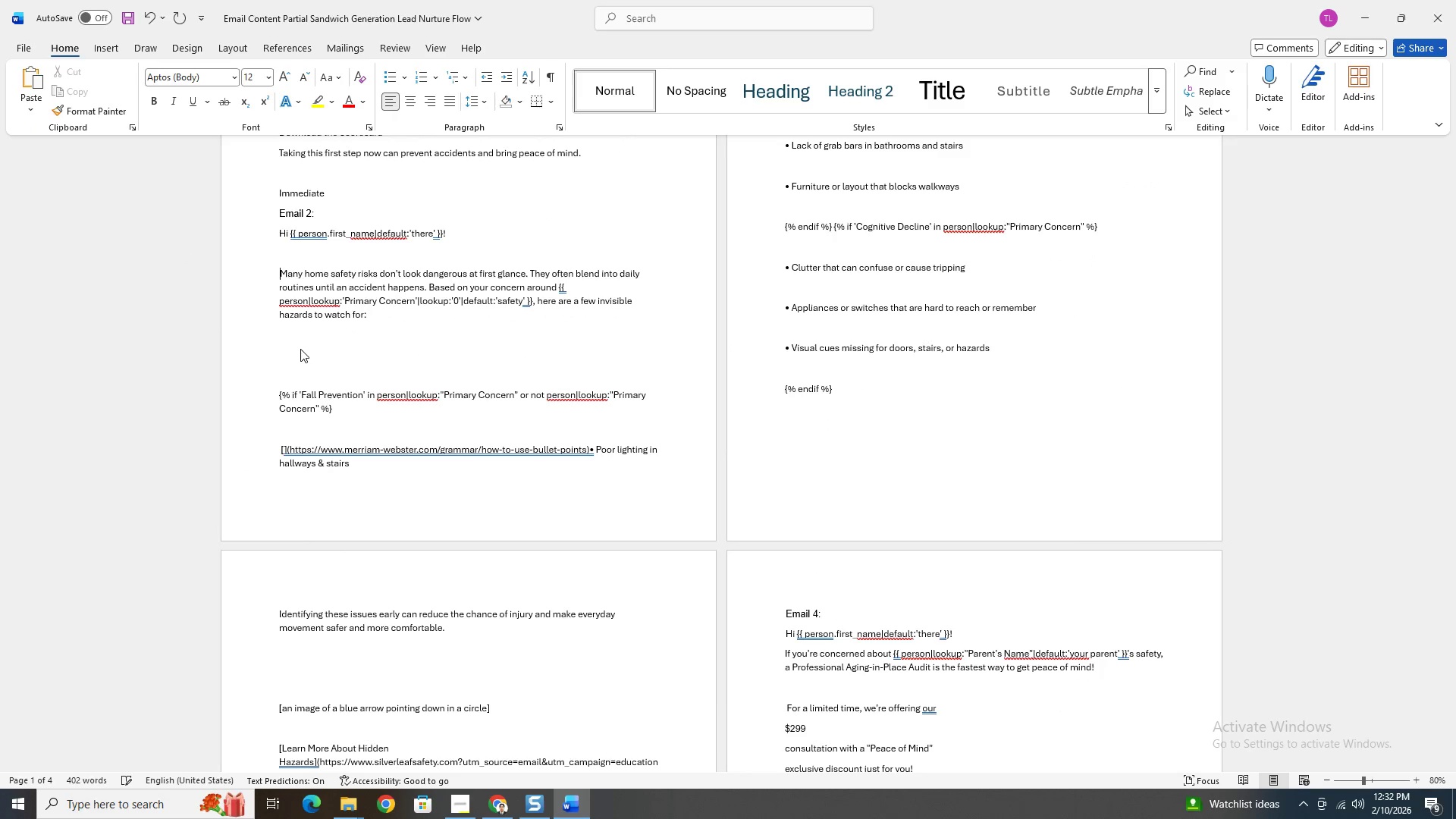 
key(Backspace)
 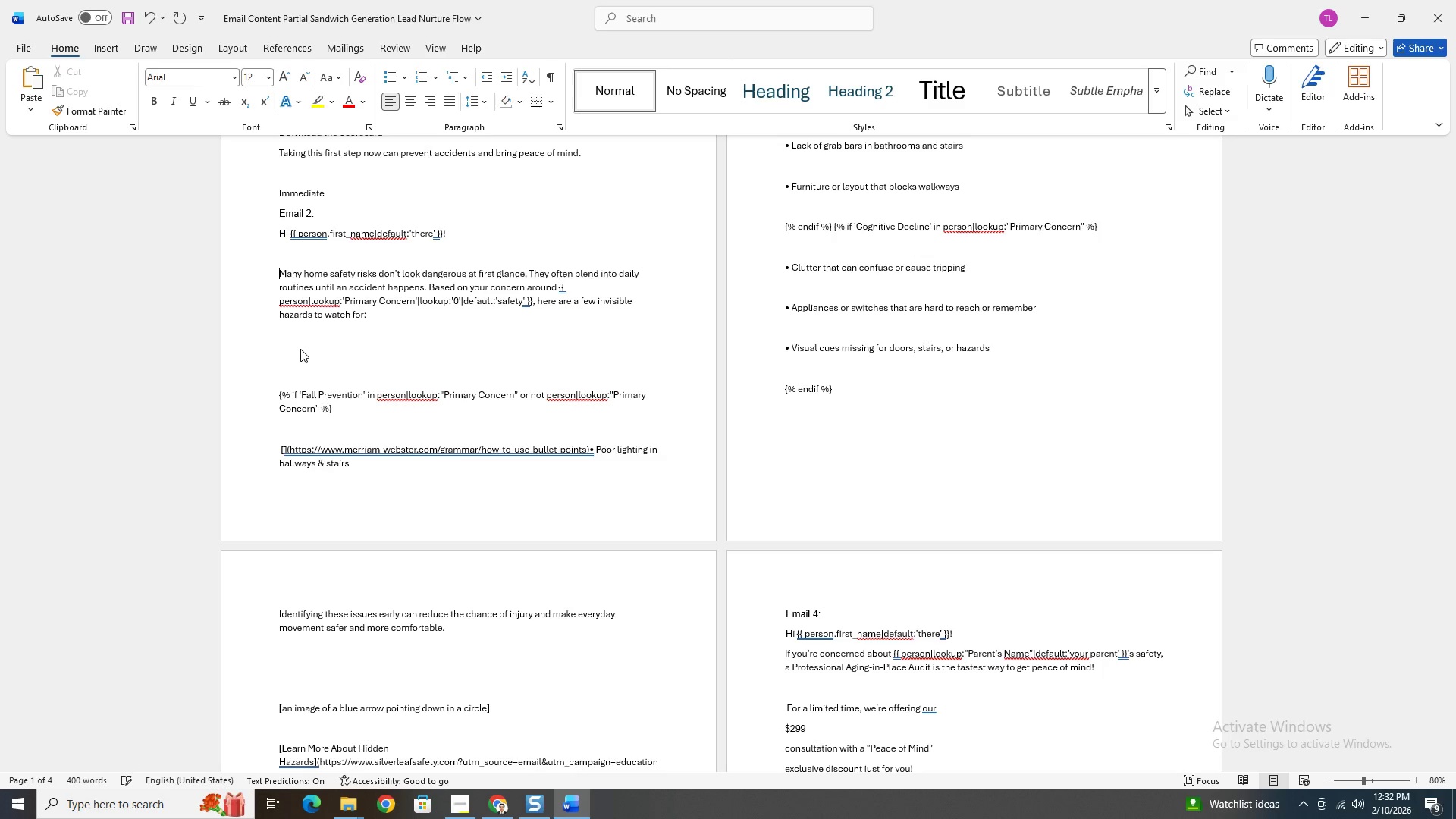 
key(Backspace)
 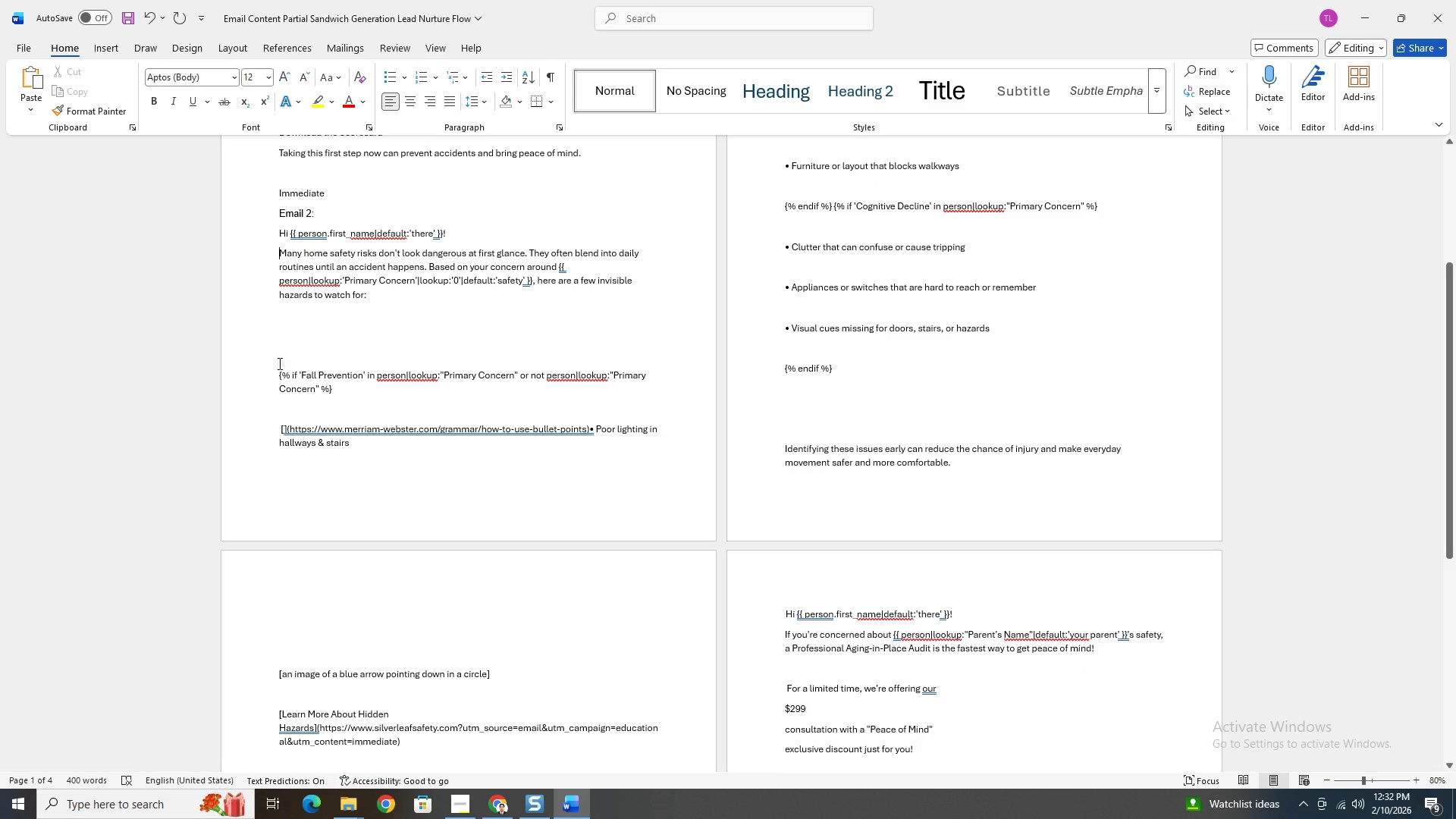 
left_click([279, 372])
 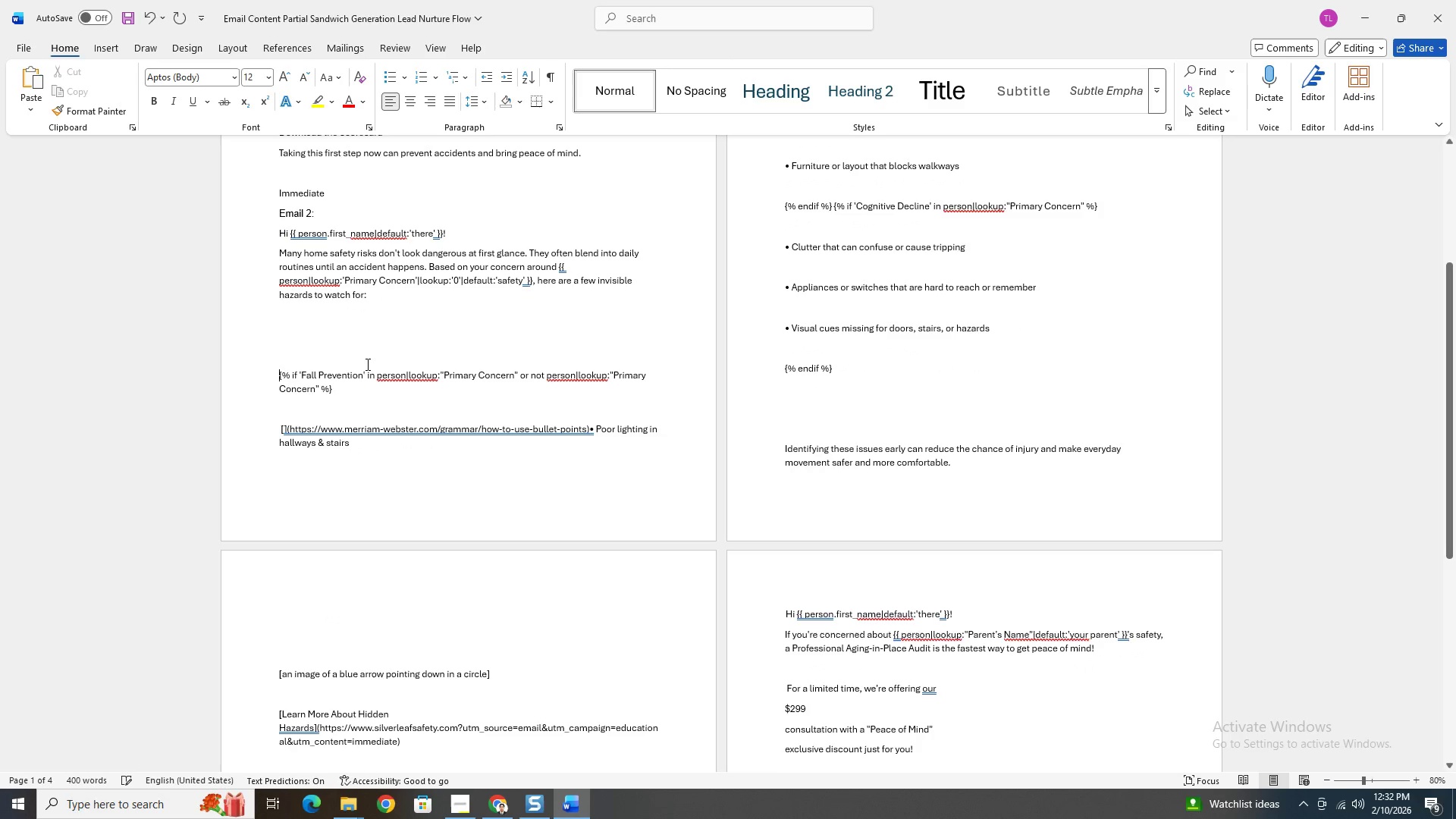 
key(Backspace)
 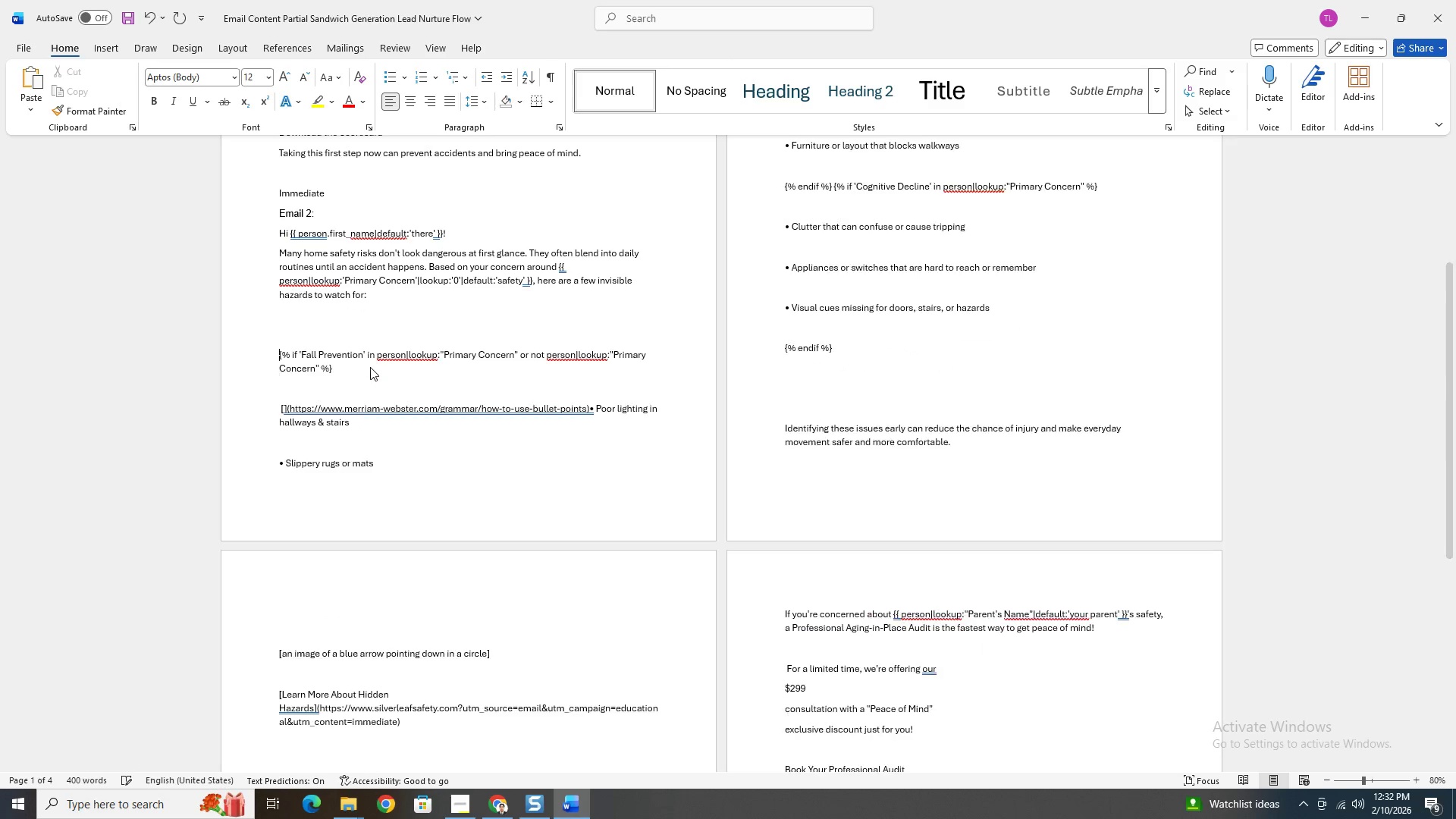 
key(Backspace)
 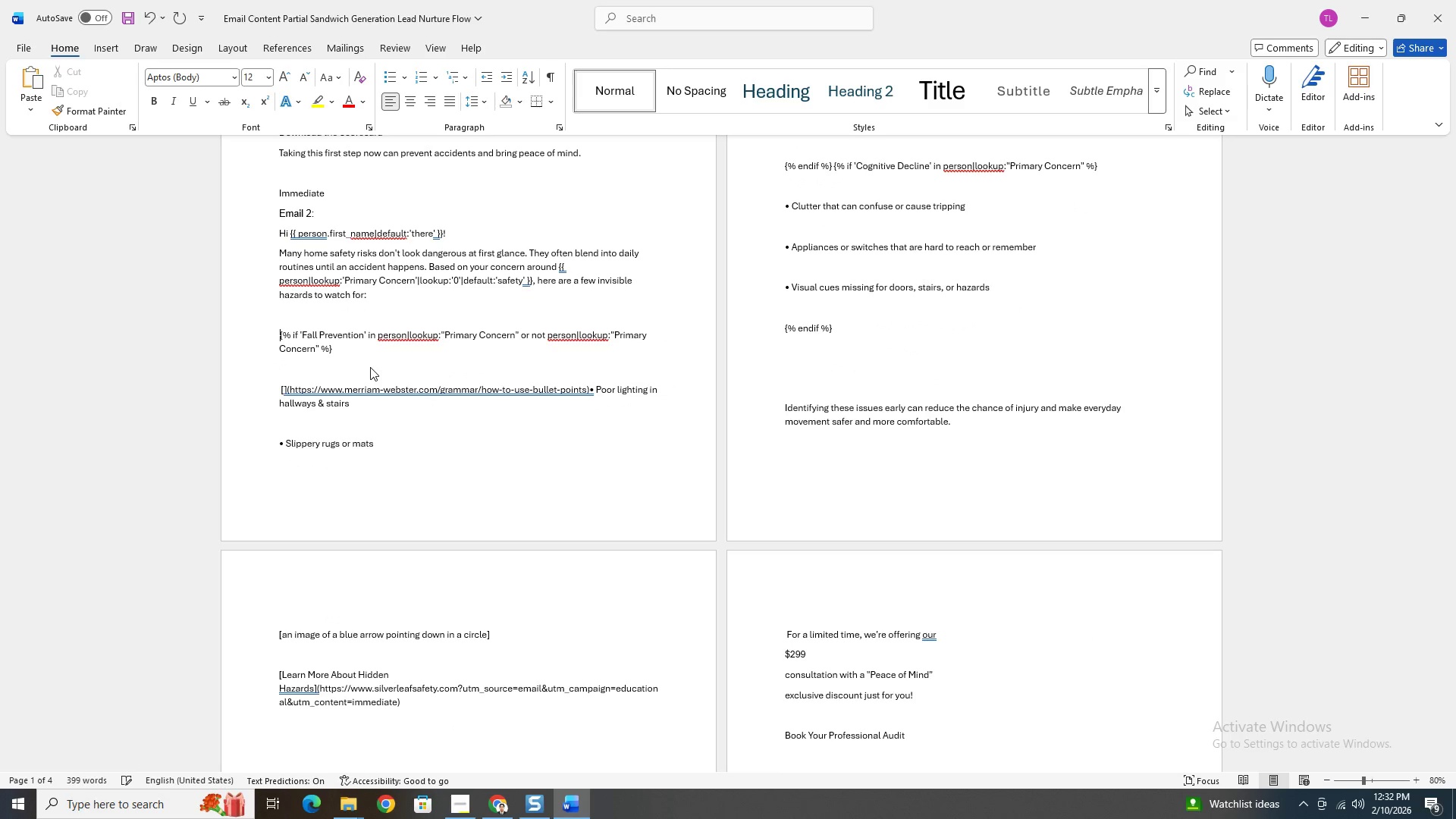 
key(Backspace)
 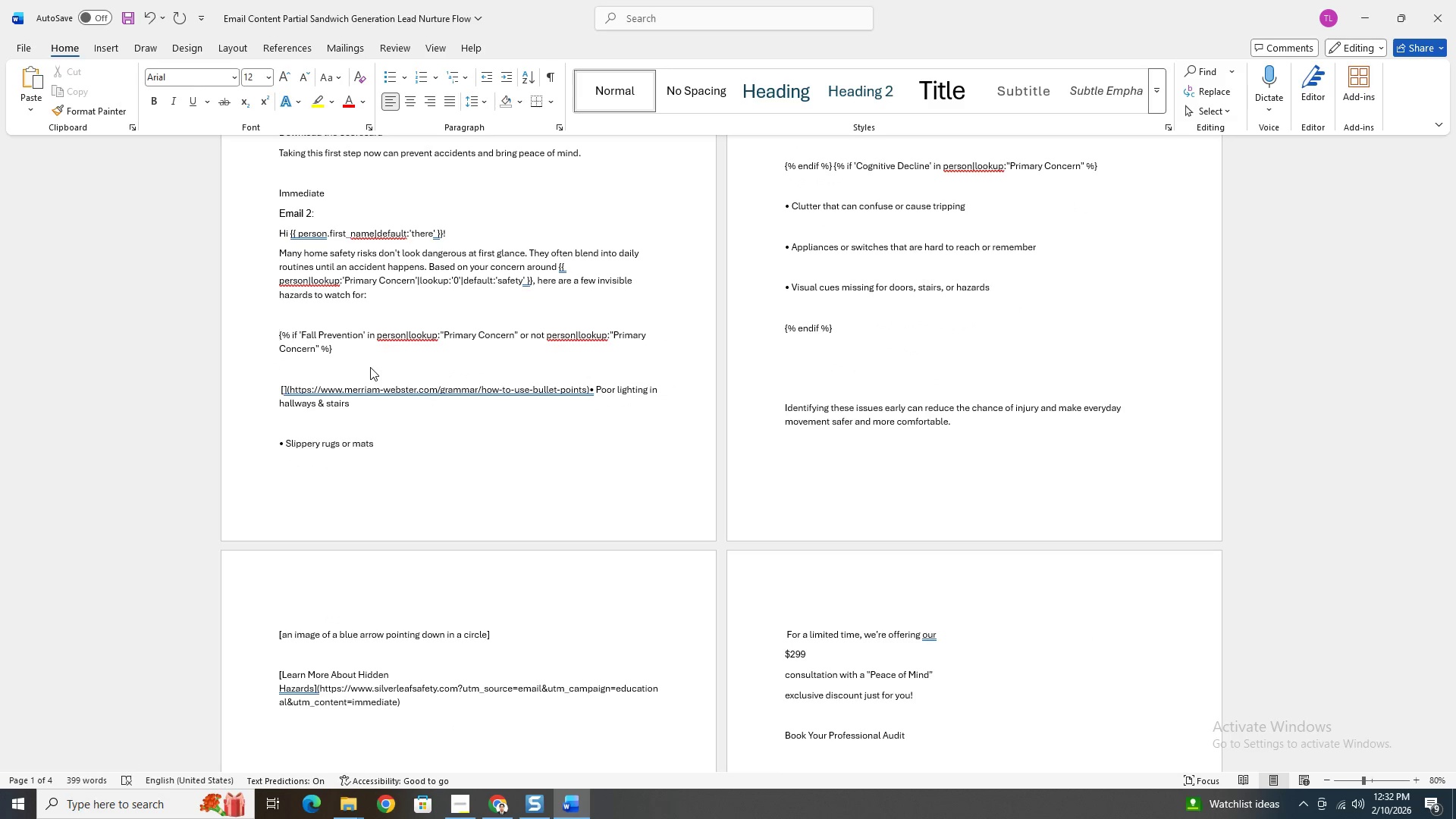 
key(Backspace)
 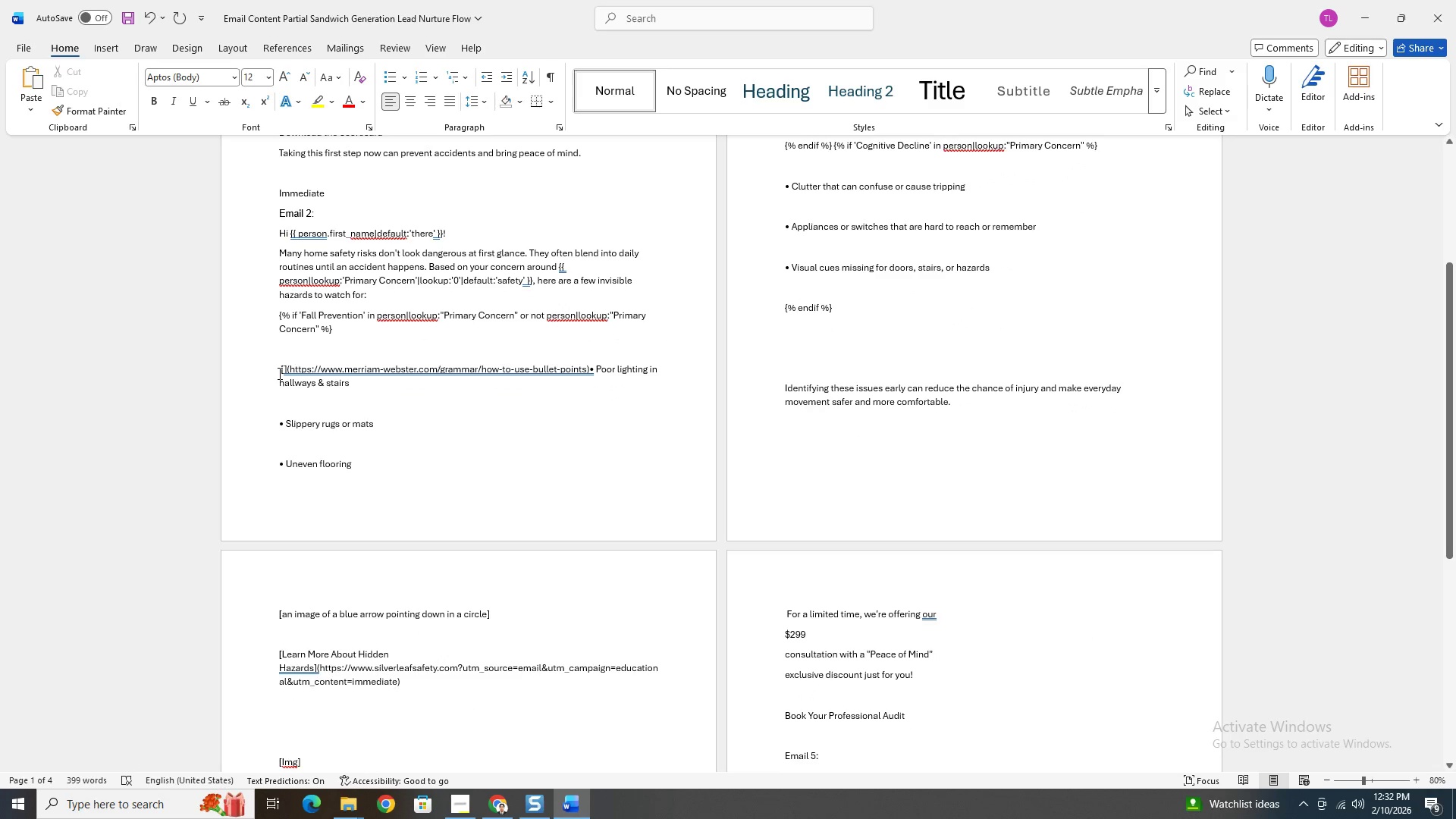 
left_click([280, 370])
 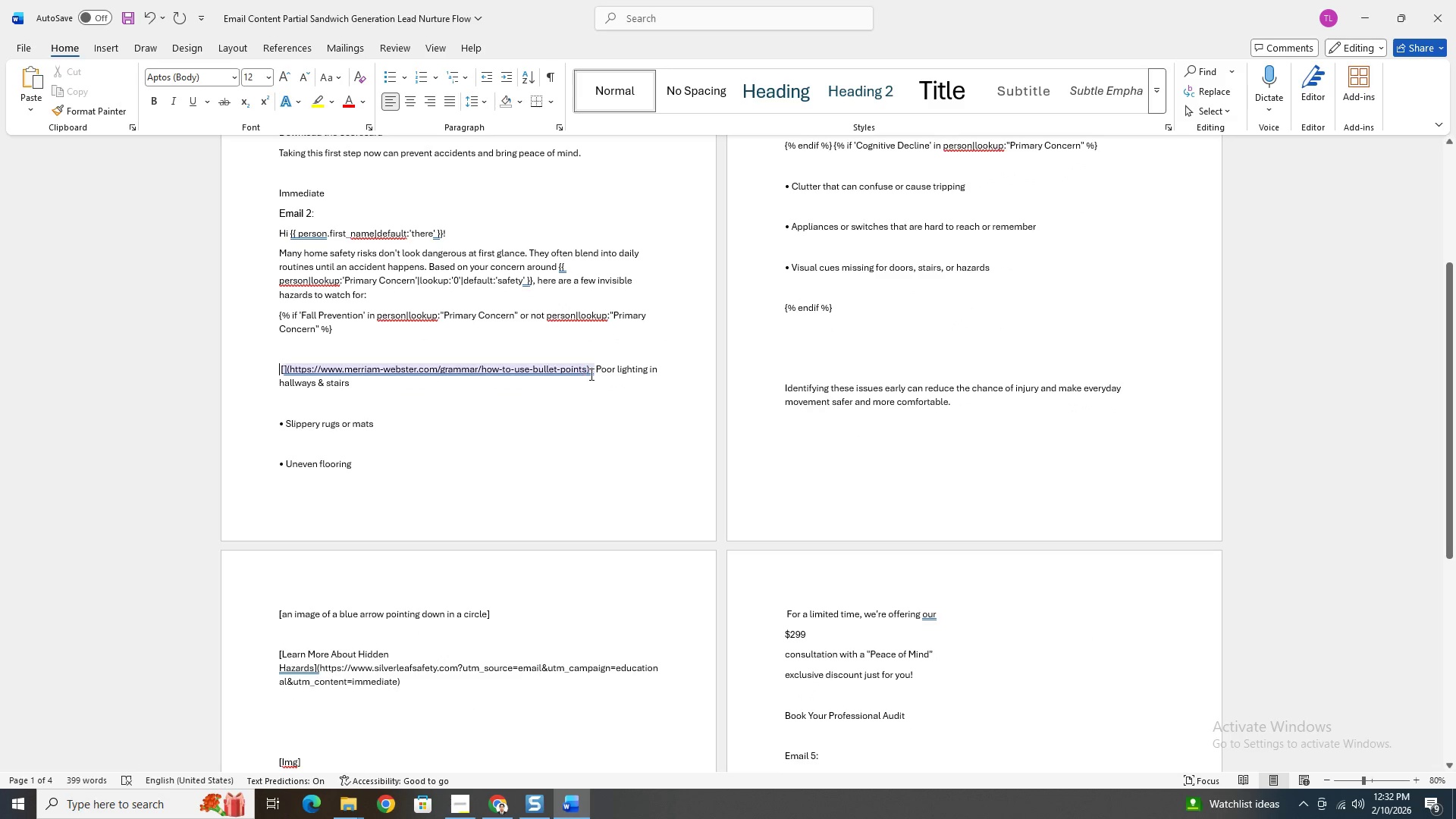 
wait(6.53)
 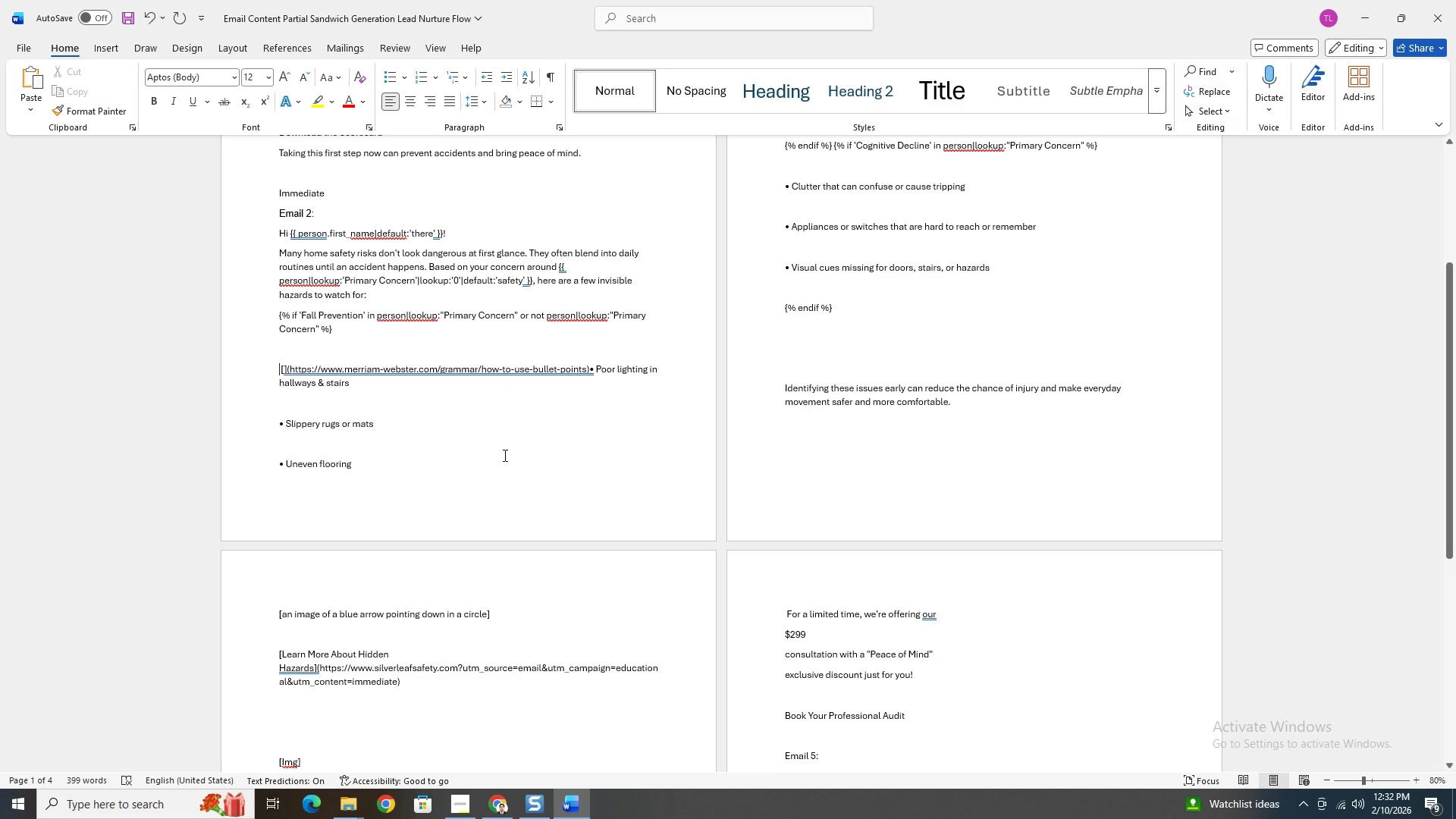 
left_click([592, 370])
 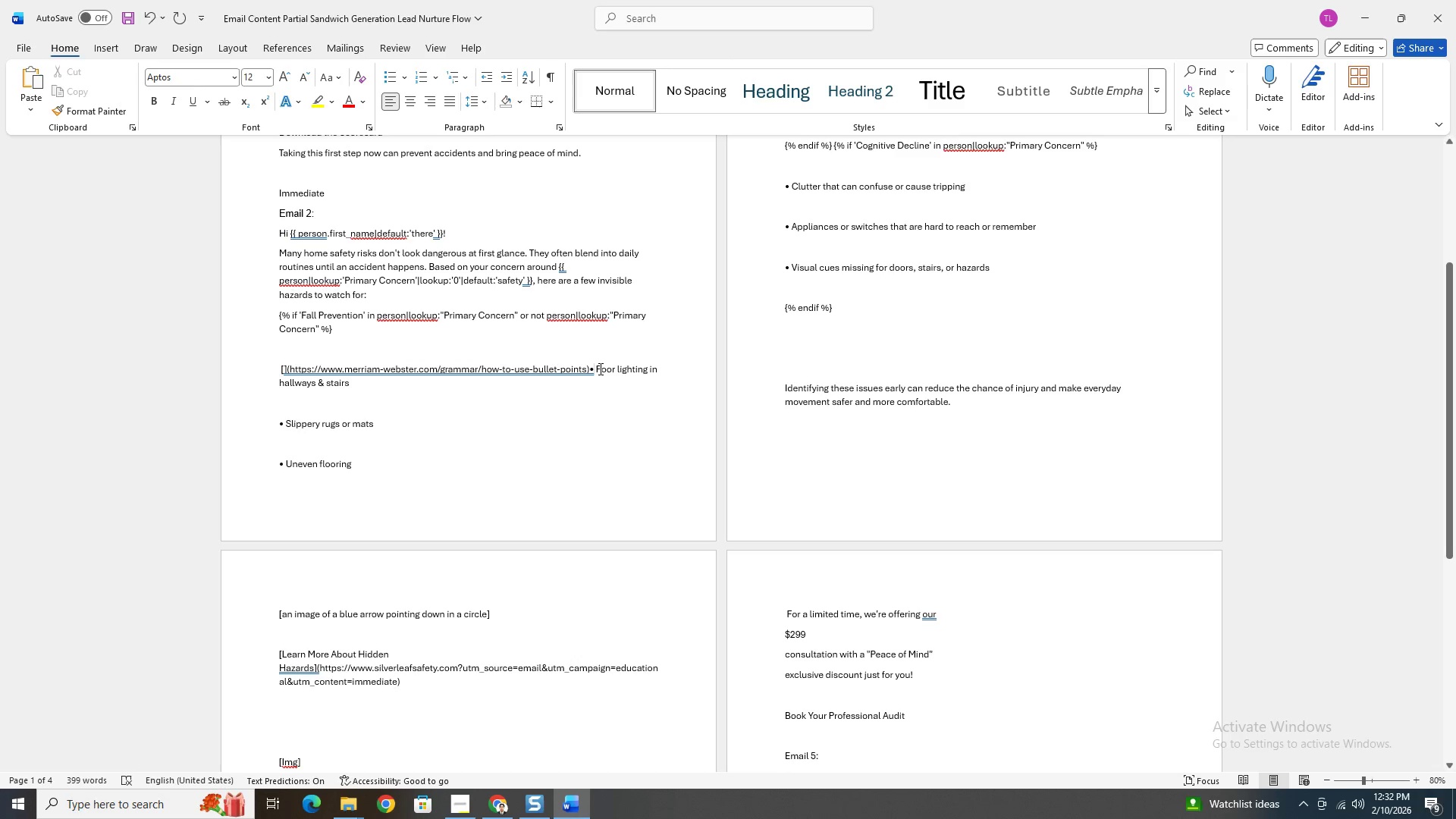 
key(ArrowLeft)
 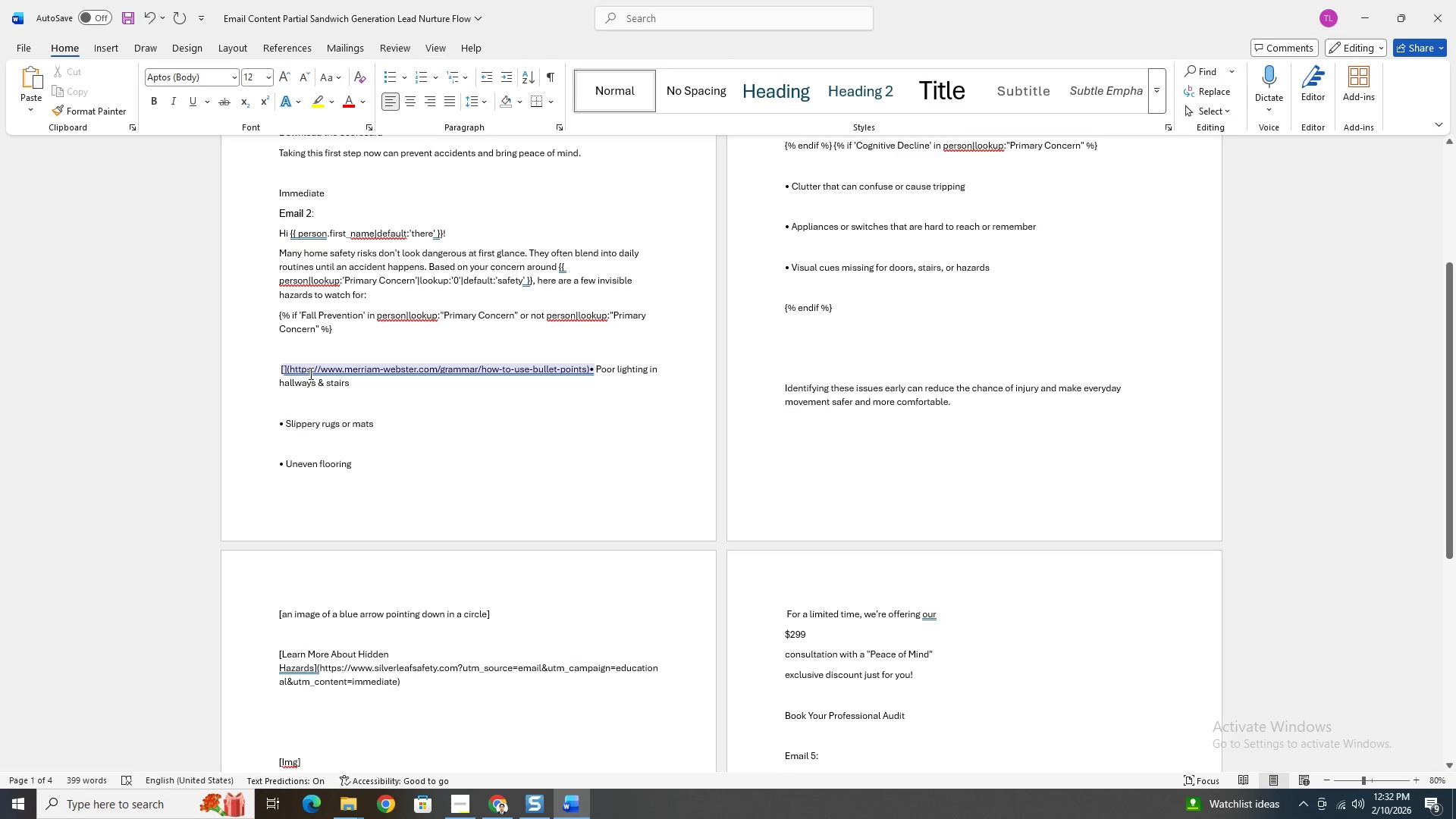 
hold_key(key=ShiftLeft, duration=0.98)
 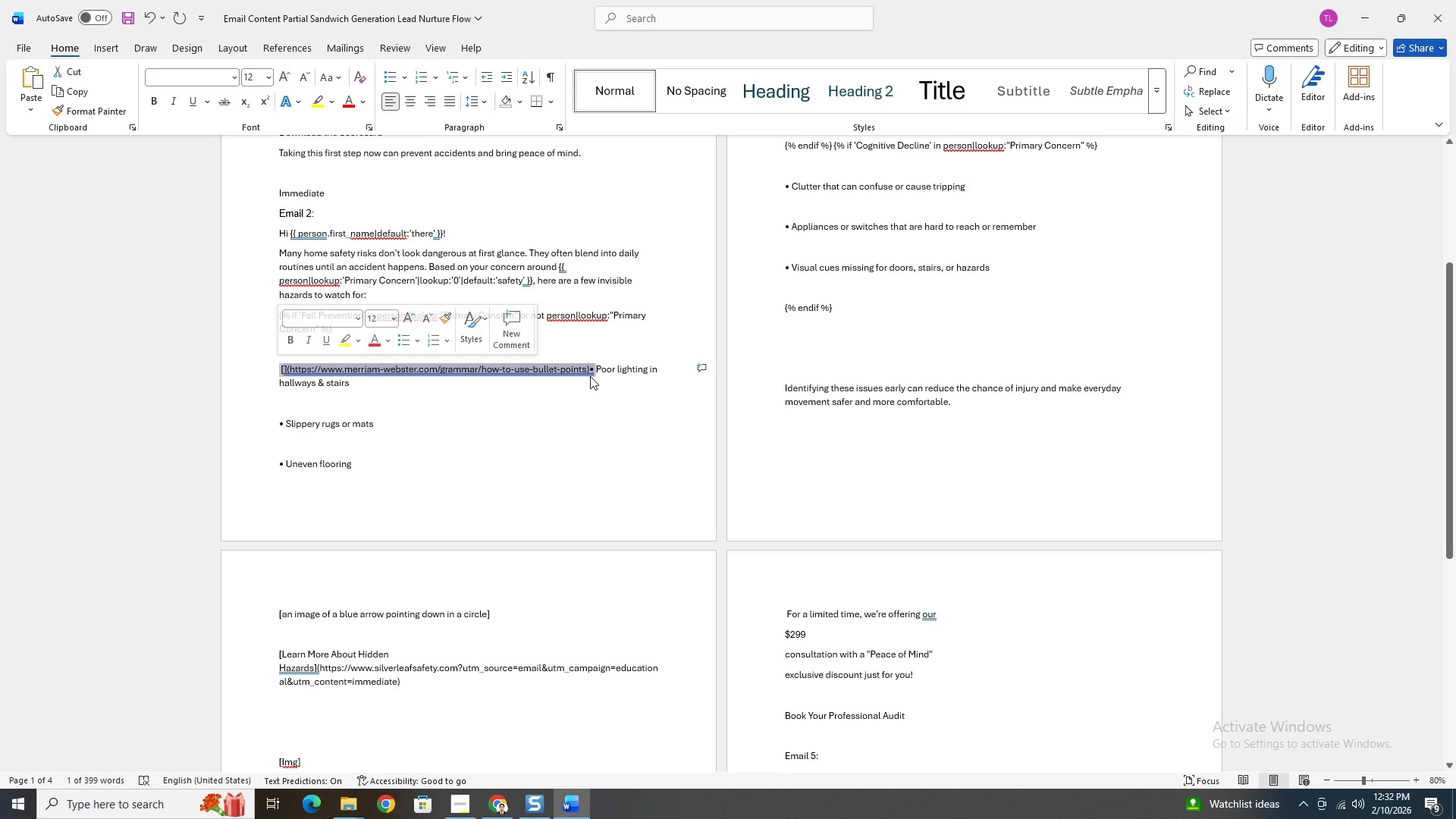 
left_click([594, 369])
 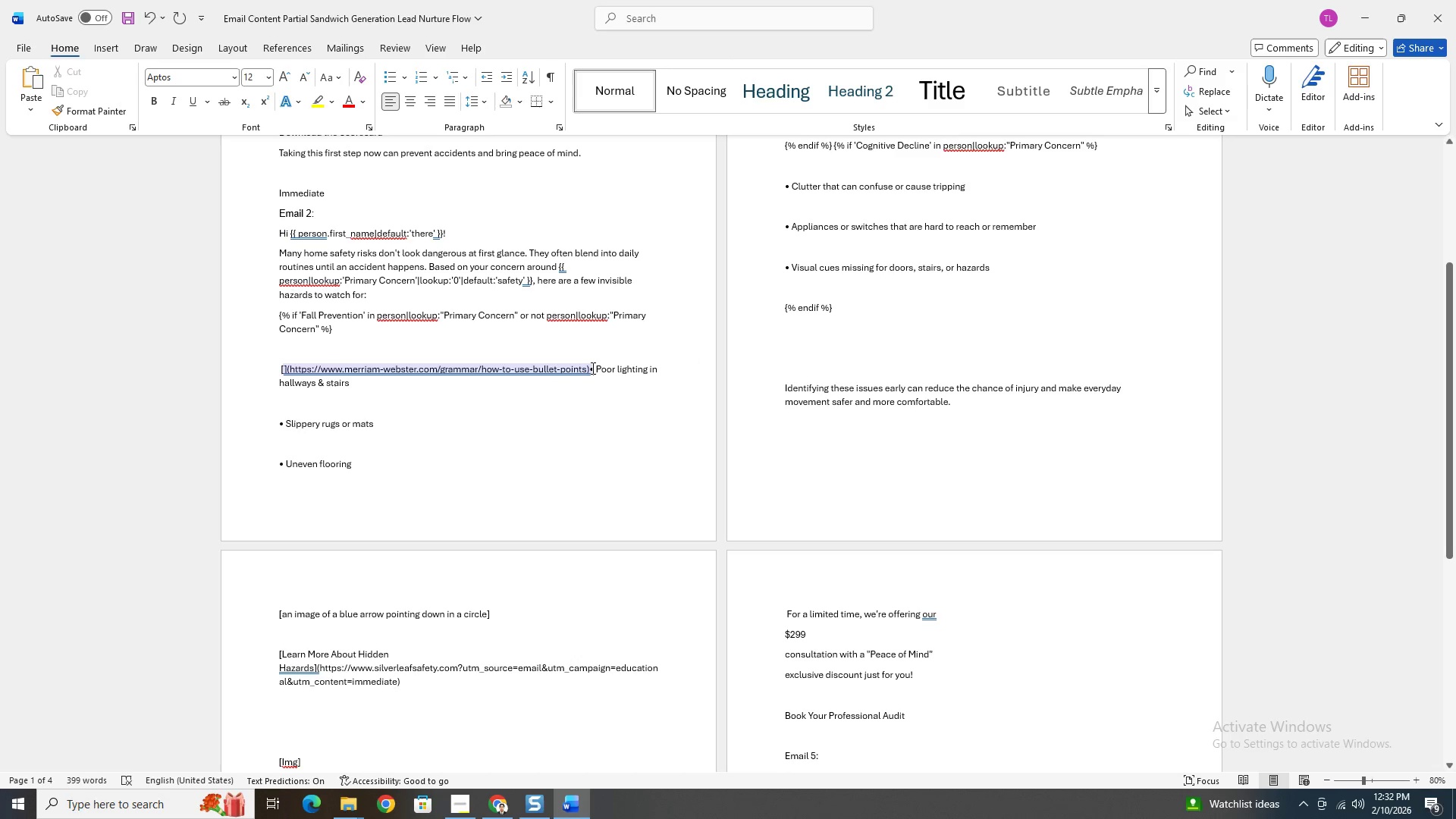 
left_click([592, 368])
 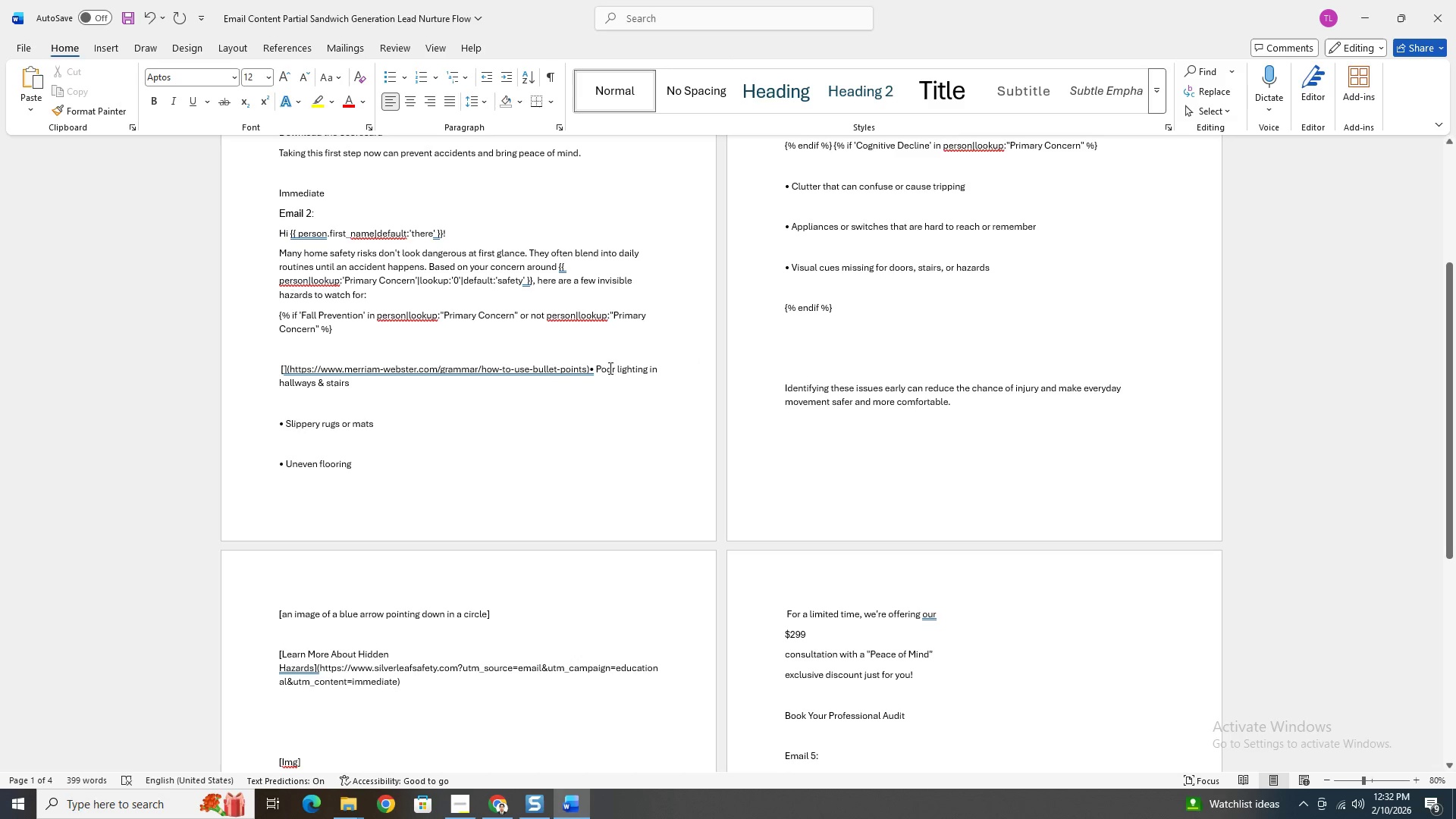 
key(ArrowLeft)
 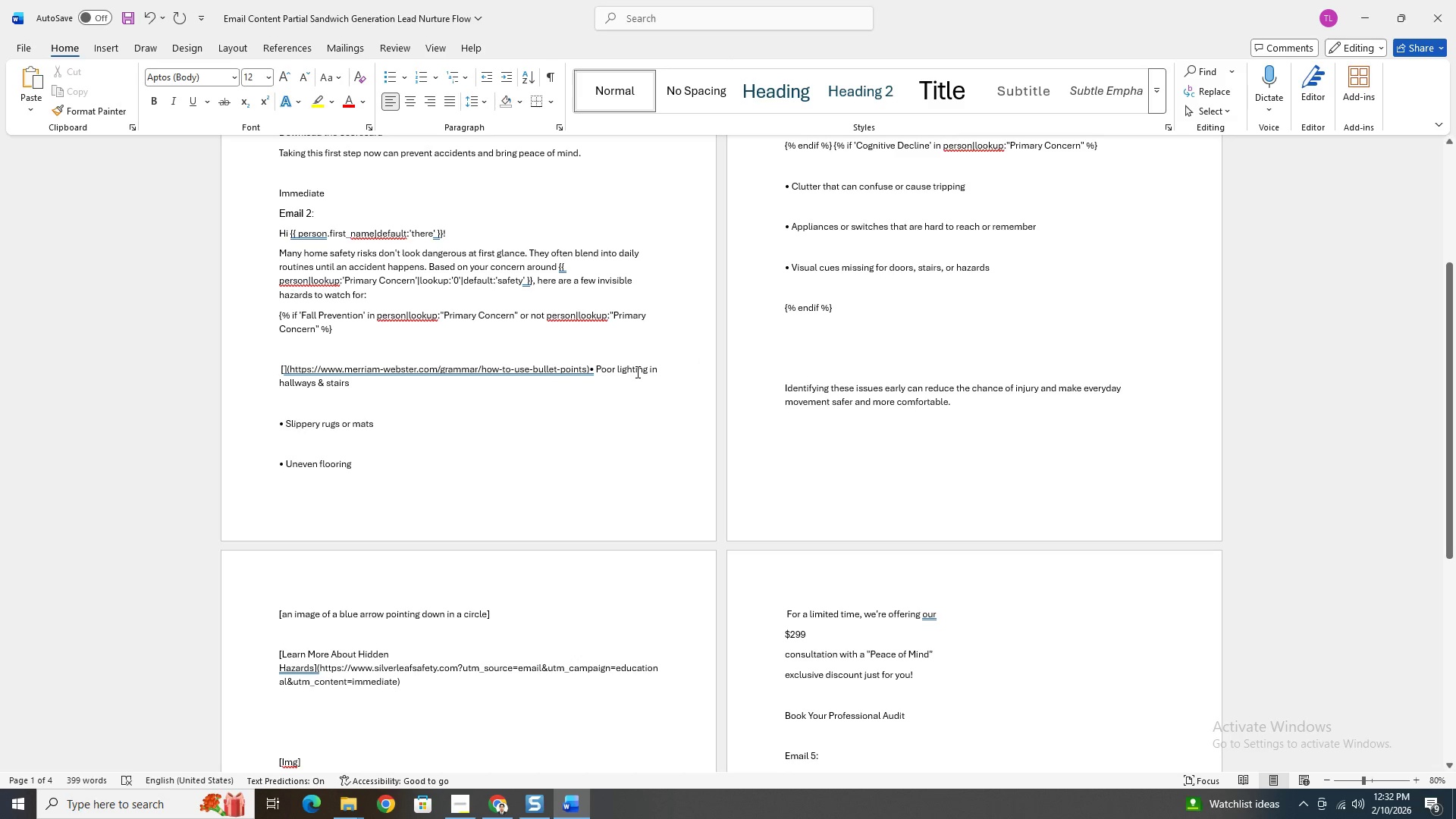 
hold_key(key=Backspace, duration=1.5)
 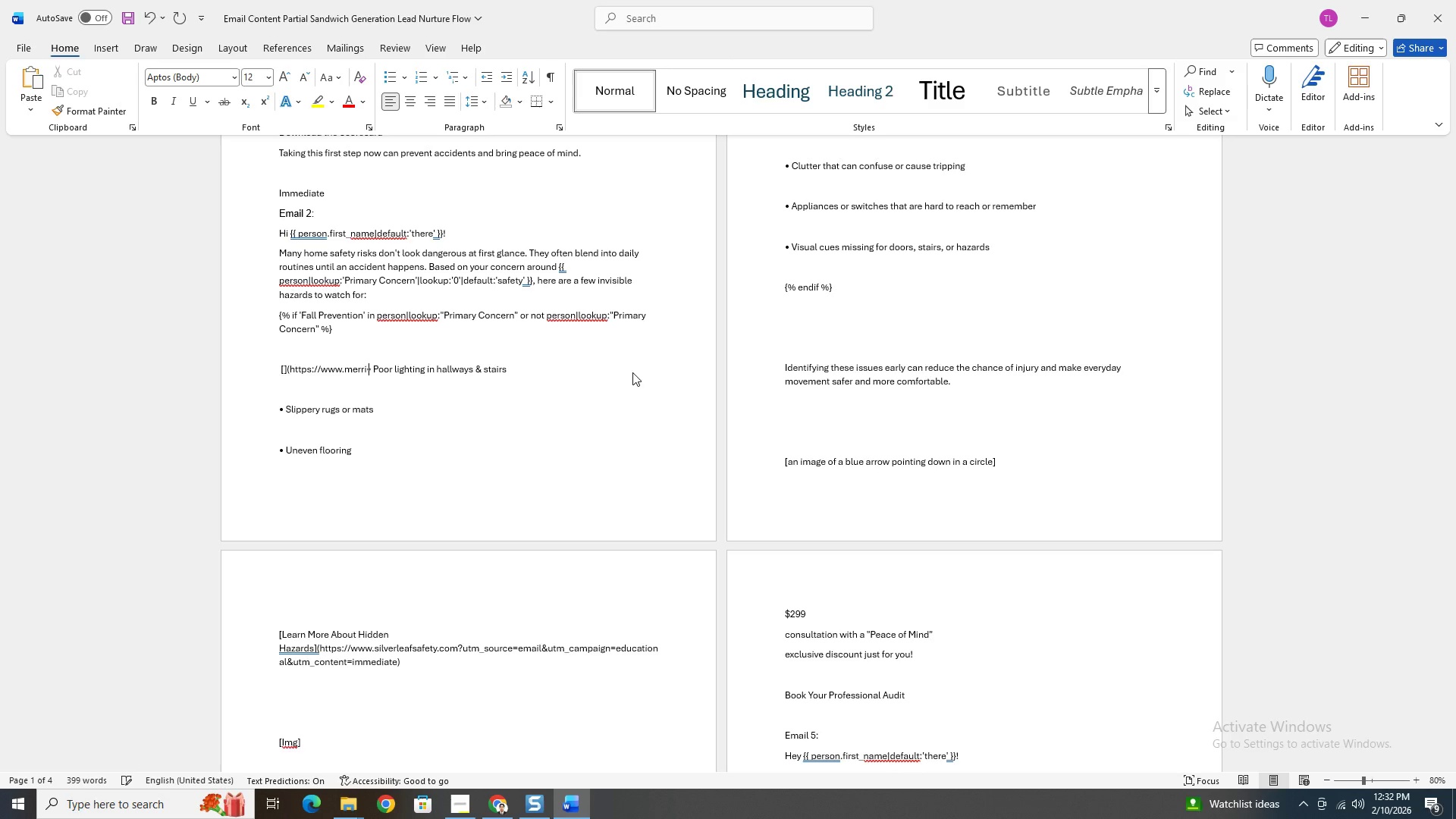 
hold_key(key=Backspace, duration=0.83)
 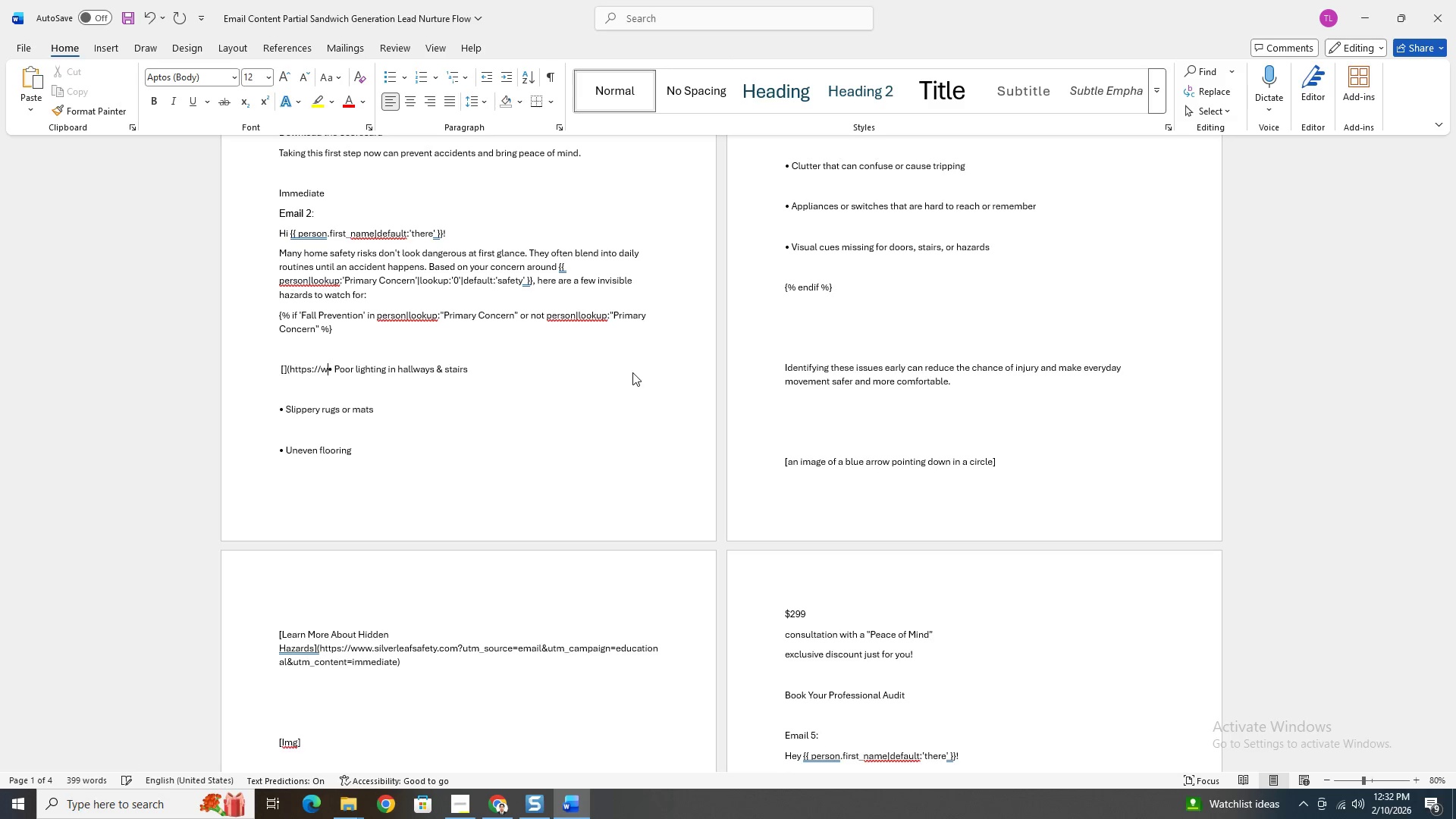 
key(Backspace)
 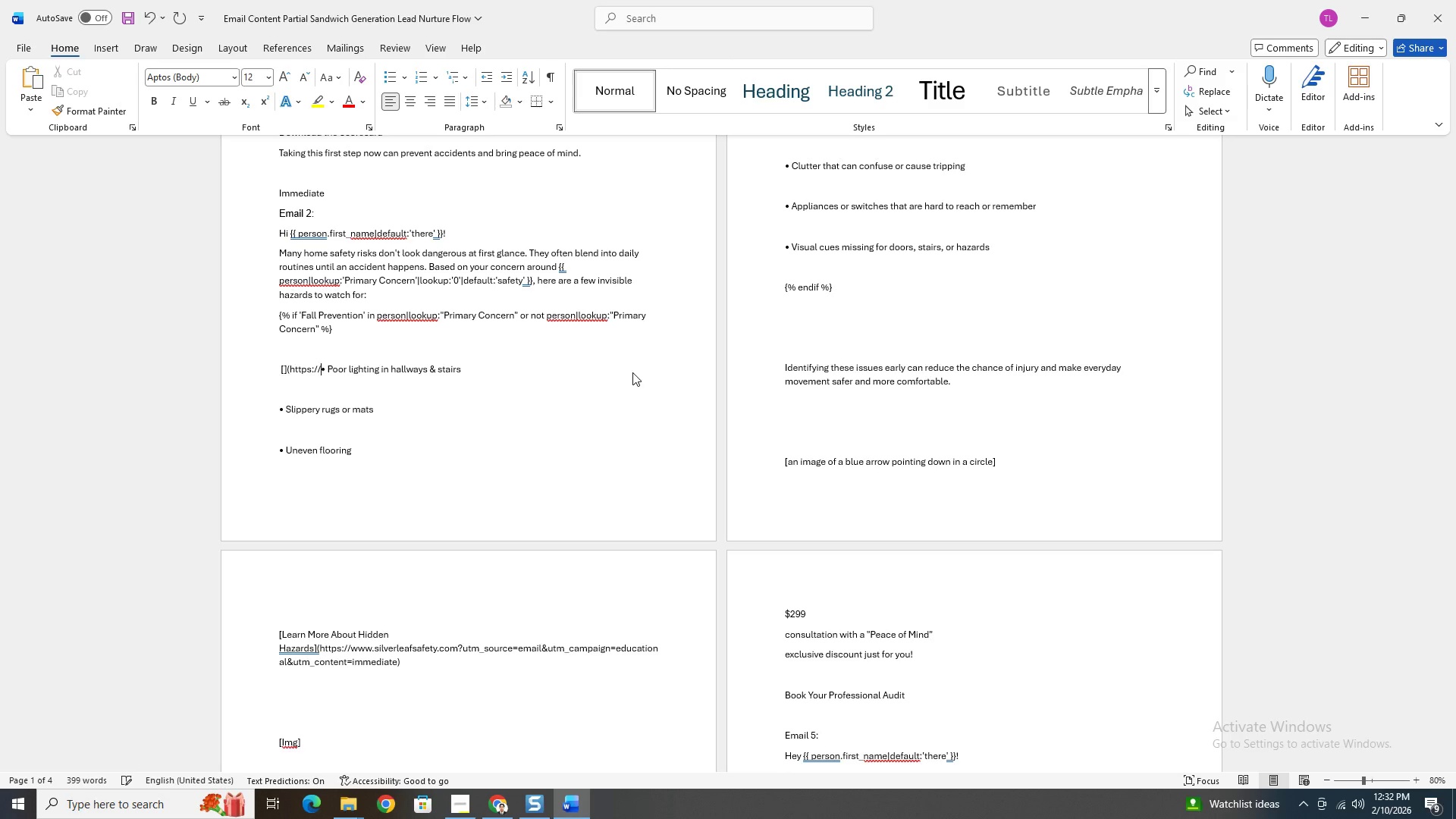 
key(Backspace)
 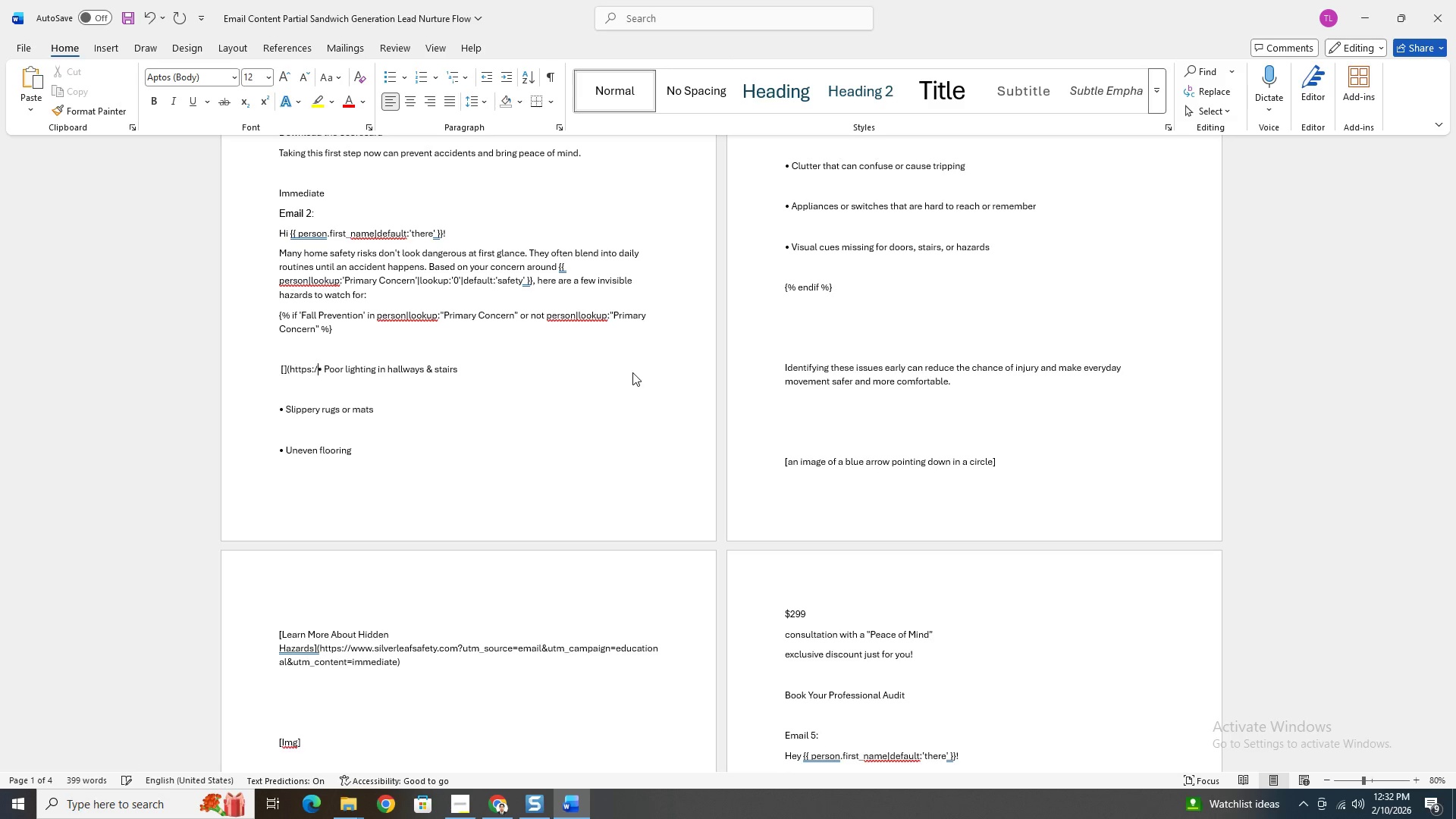 
key(Backspace)
 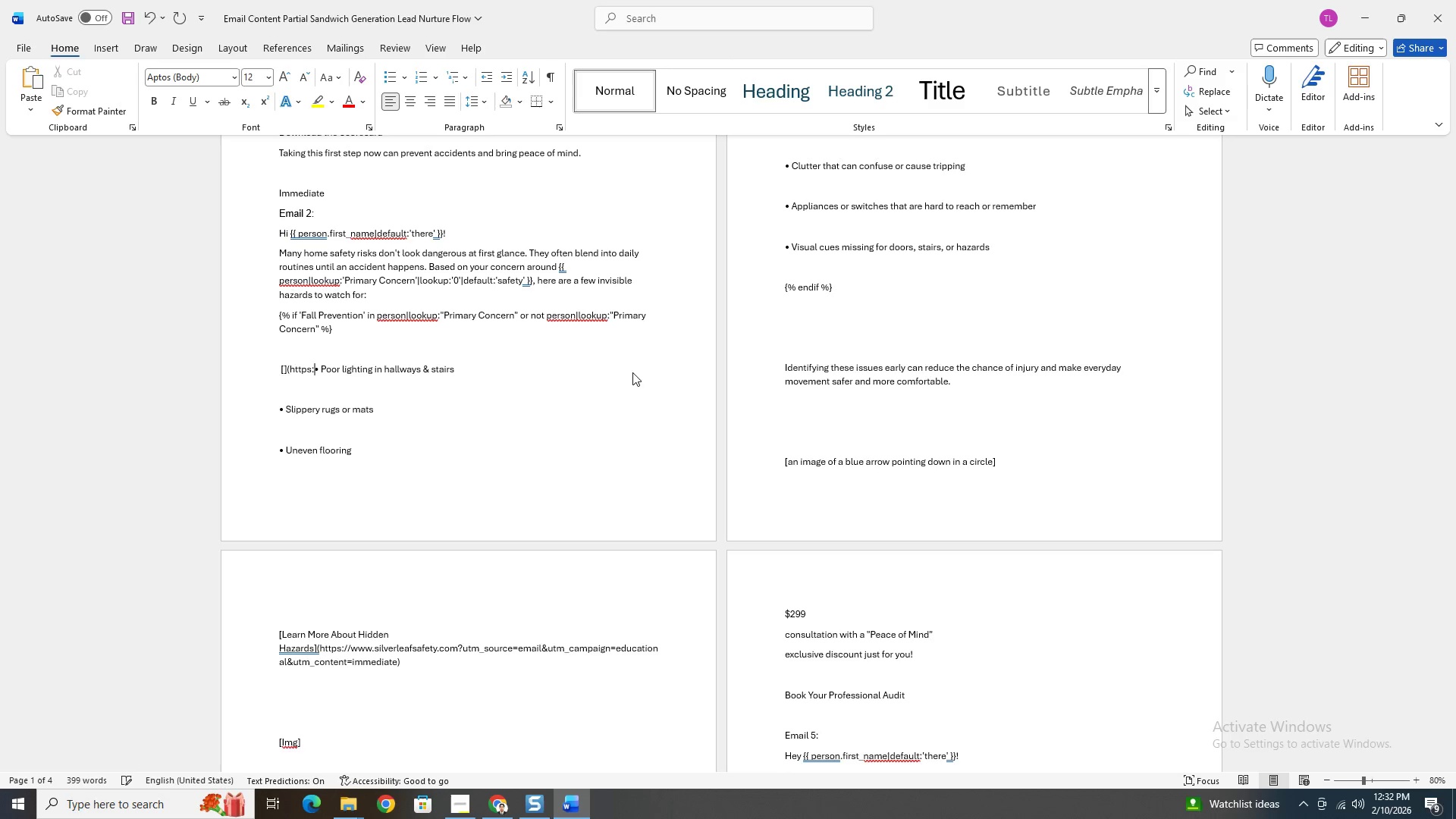 
key(Backspace)
 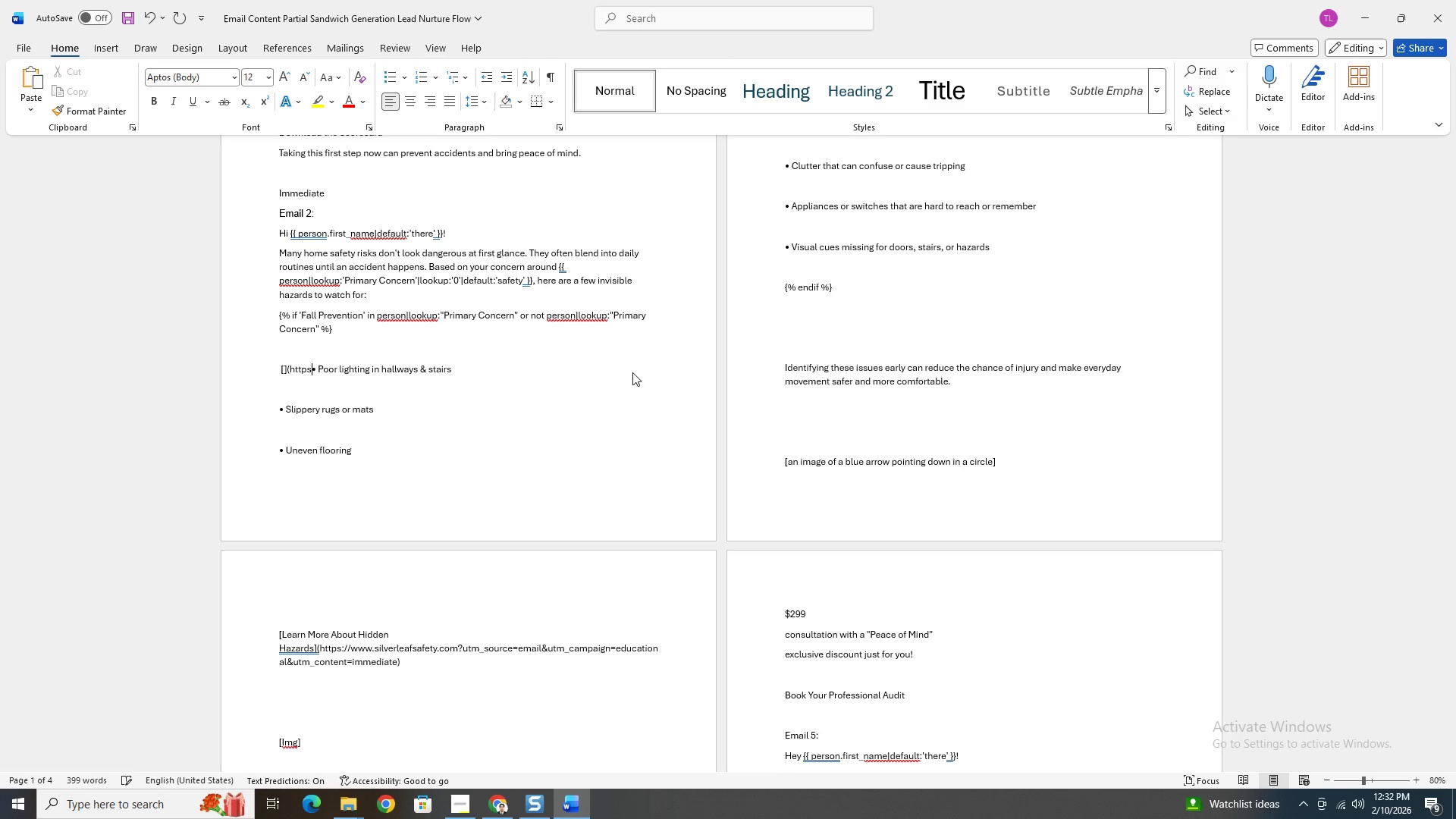 
key(Backspace)
 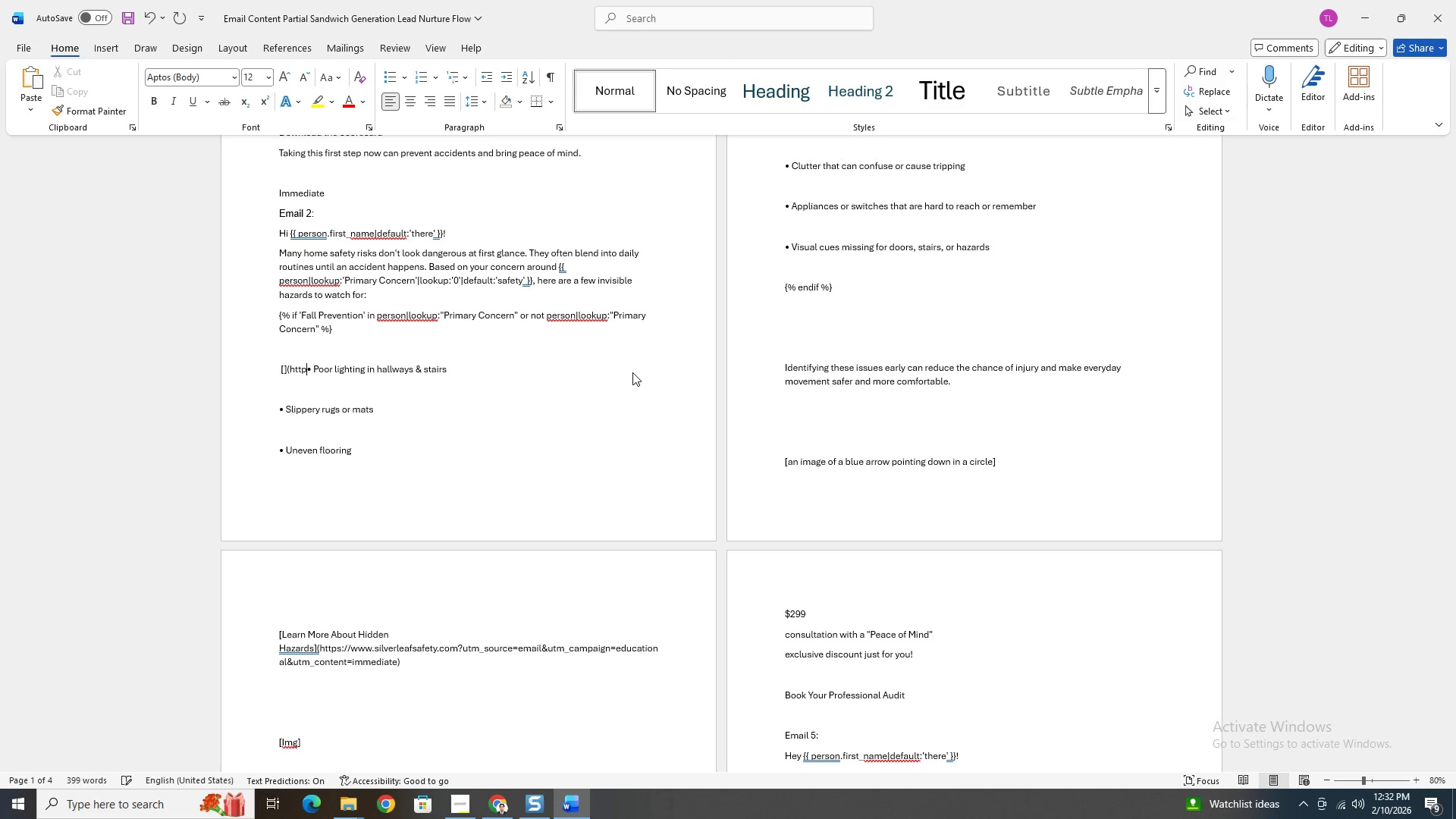 
key(Backspace)
 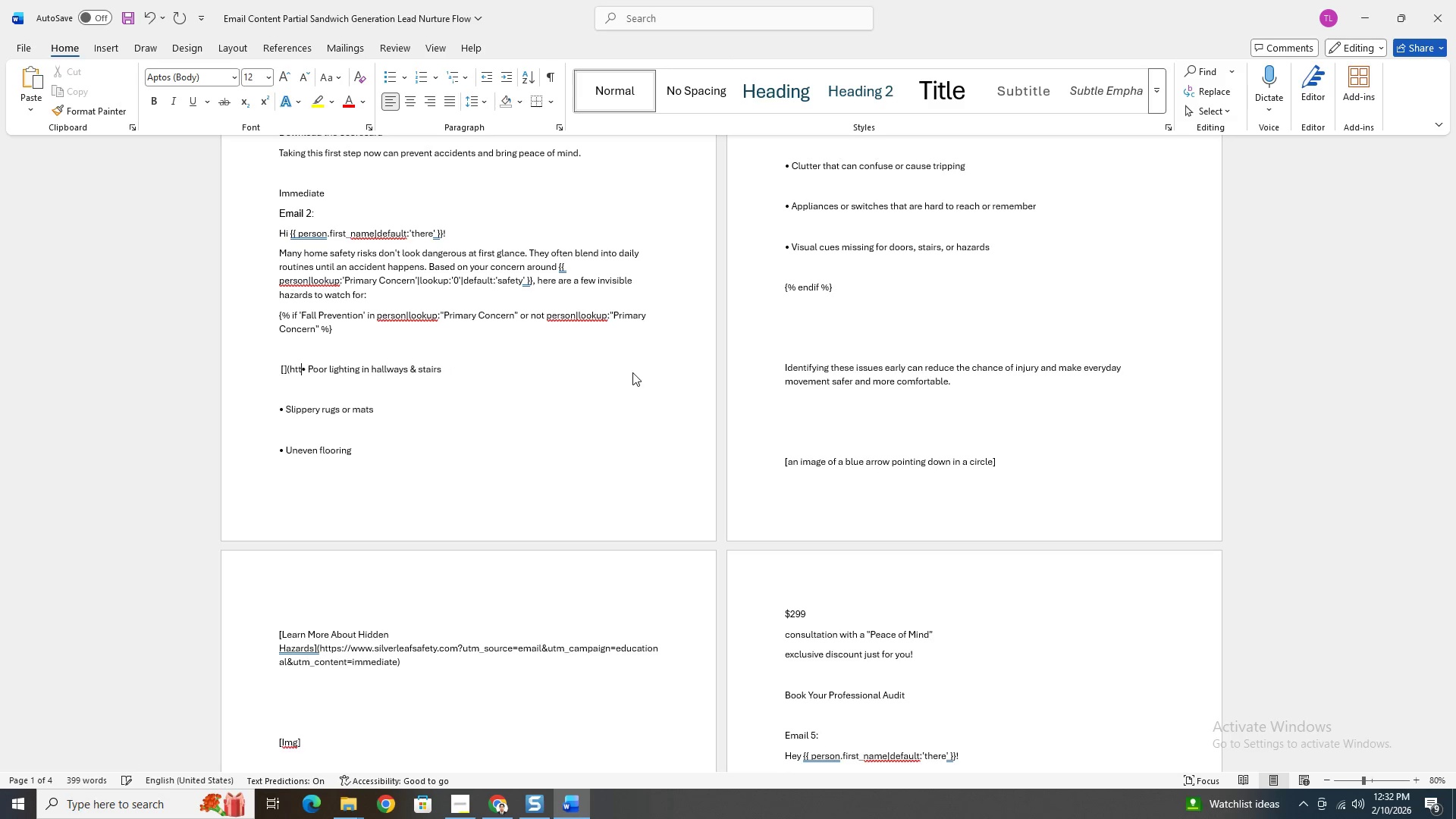 
key(Backspace)
 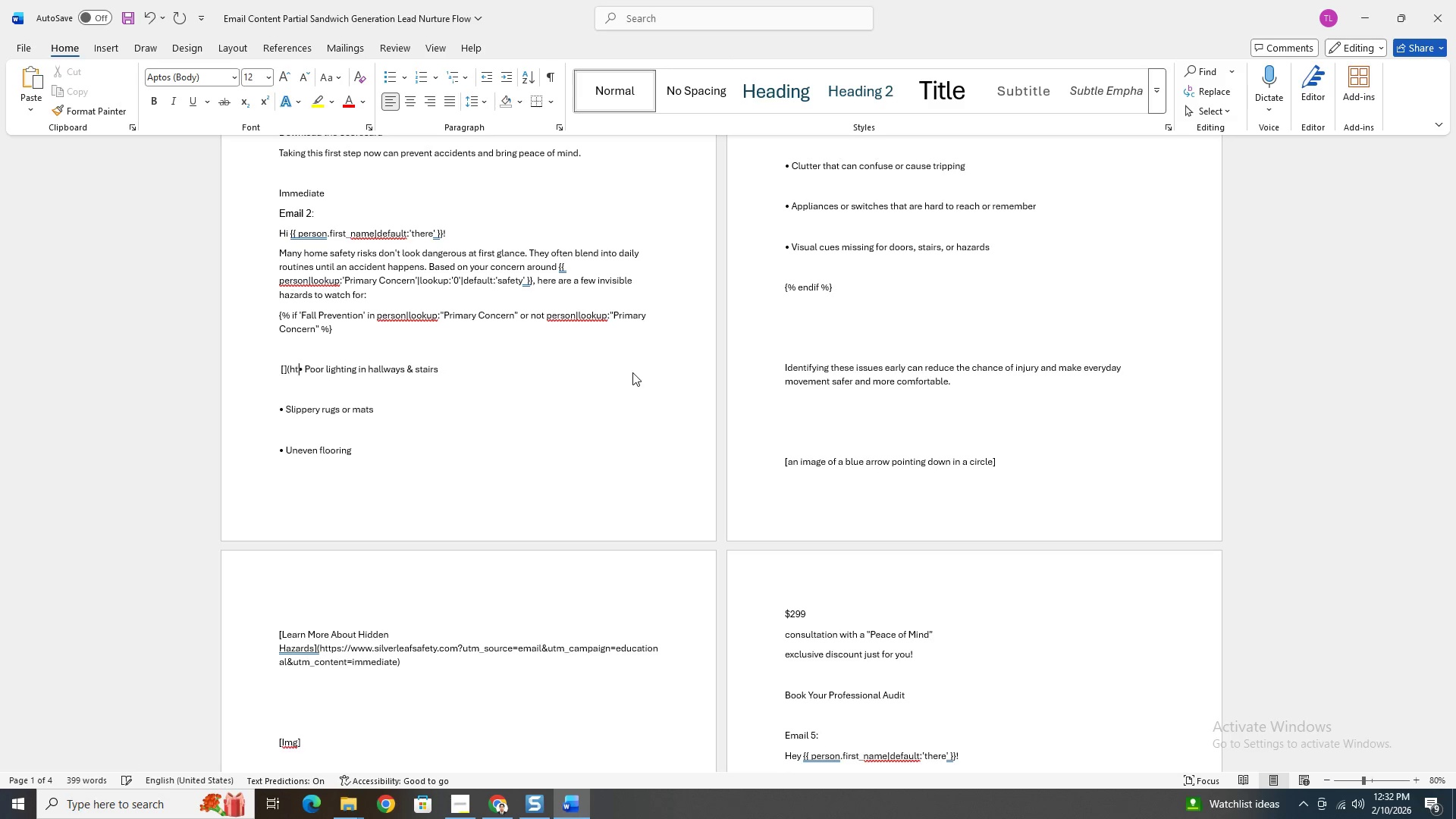 
key(Backspace)
 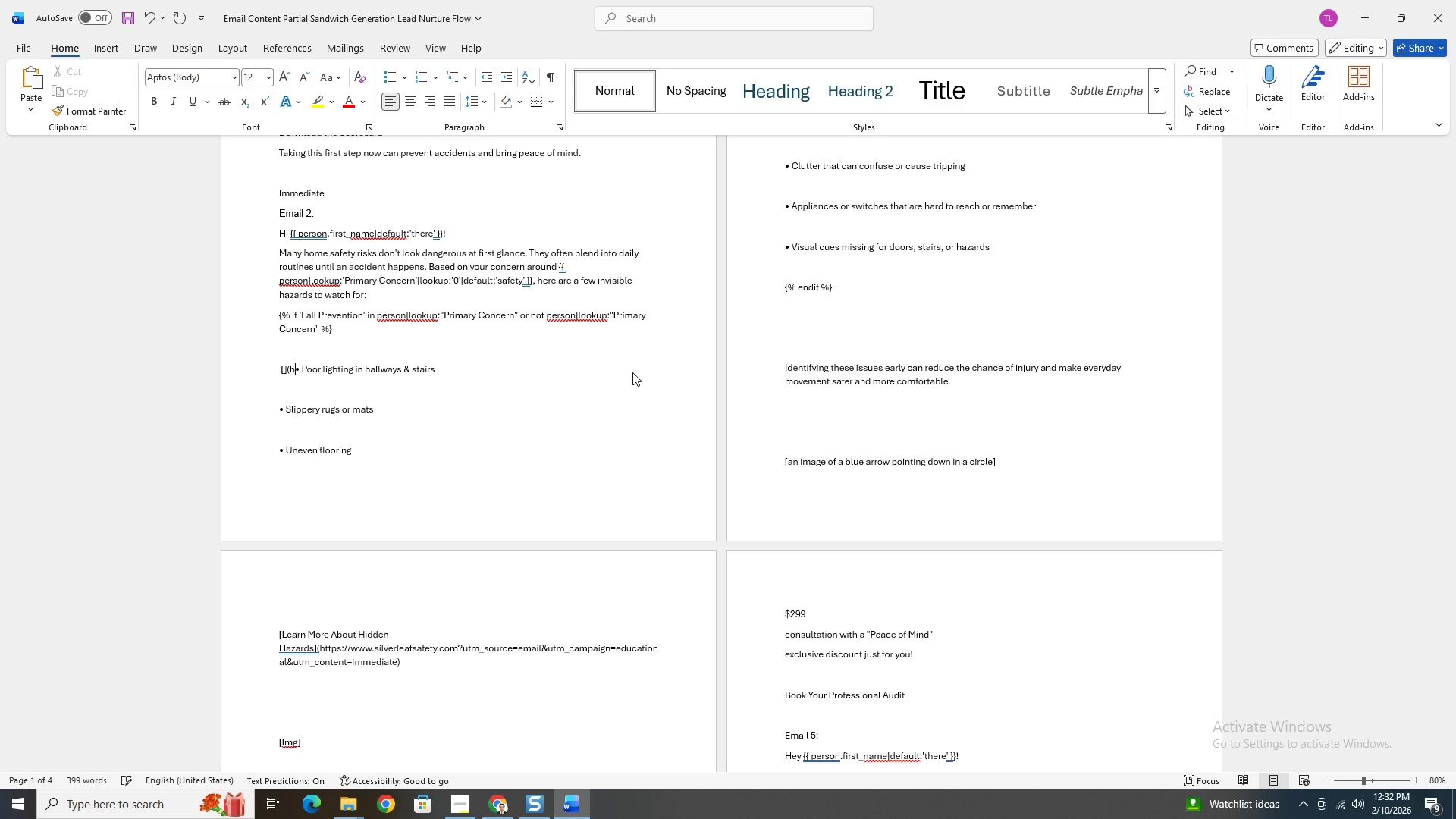 
key(Backspace)
 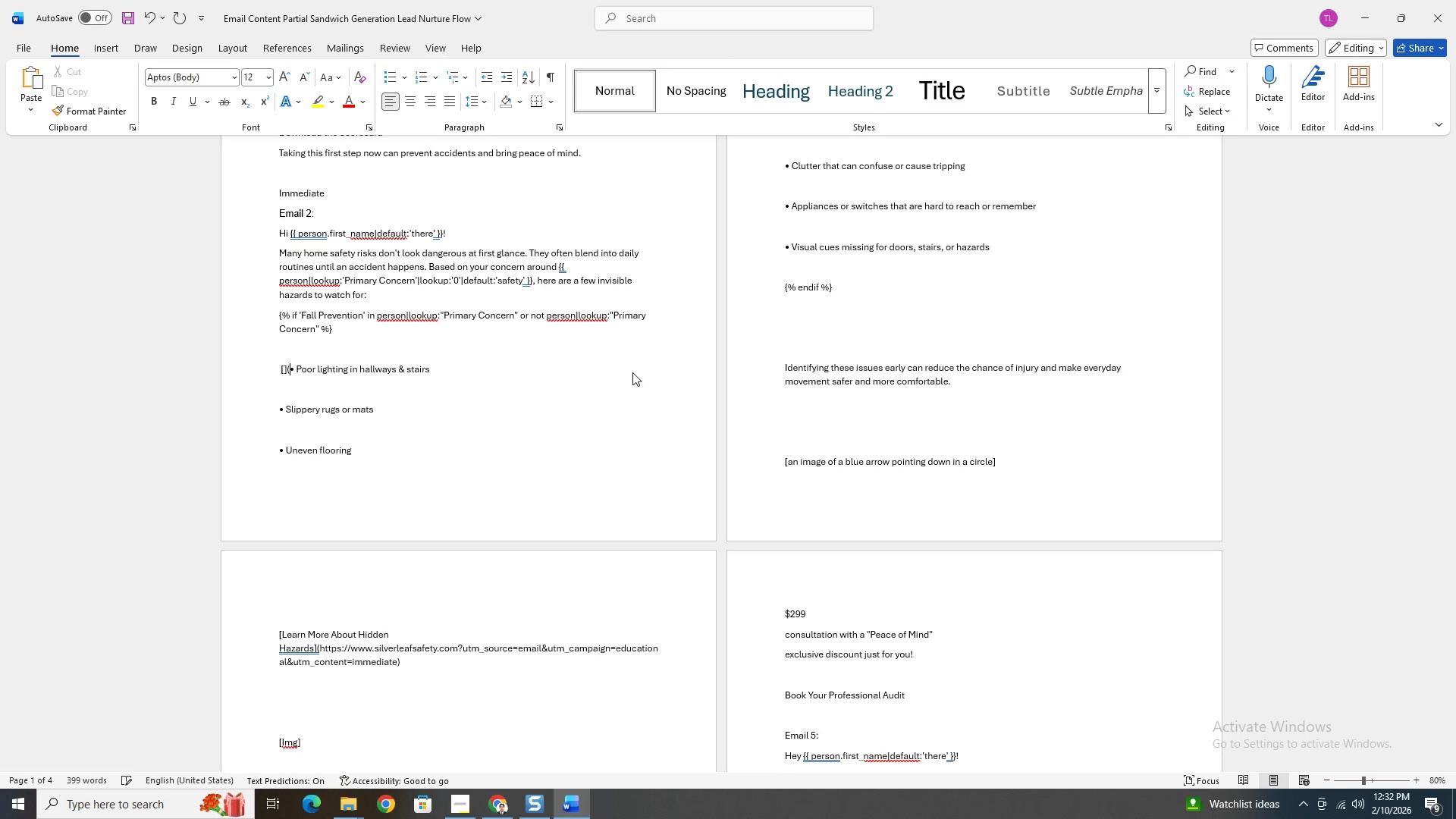 
key(Backspace)
 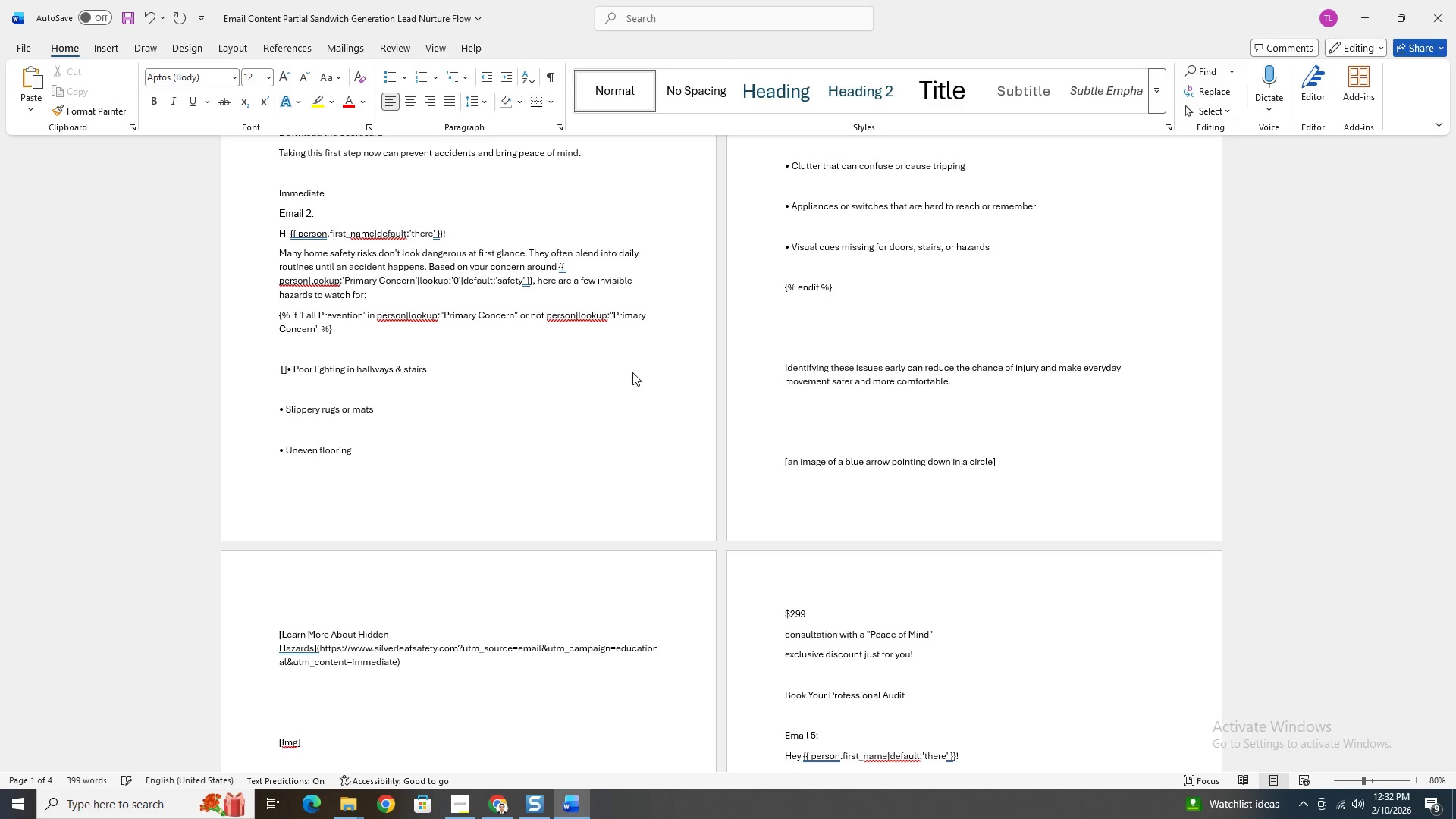 
key(Backspace)
 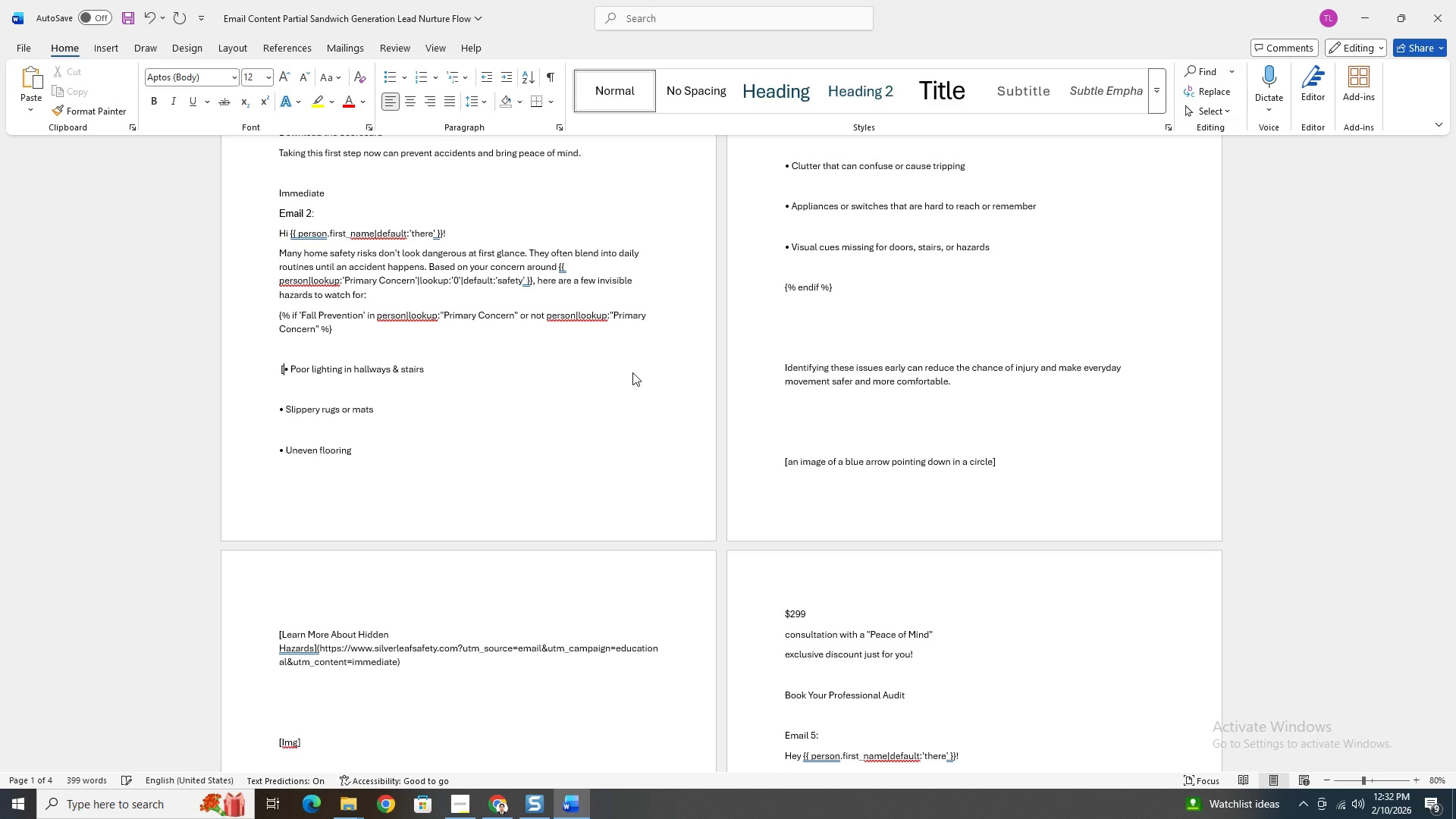 
key(Backspace)
 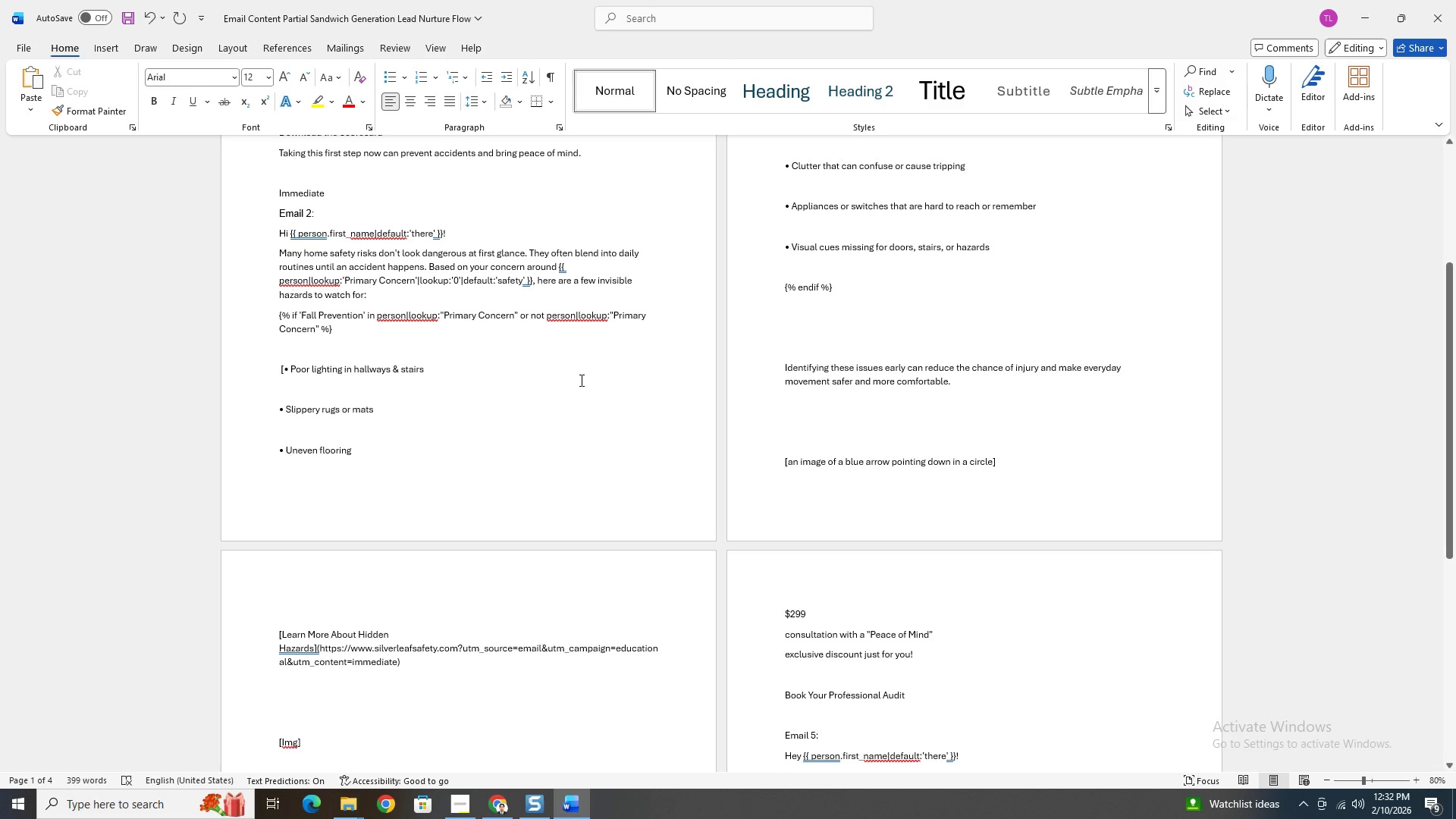 
key(Backspace)
 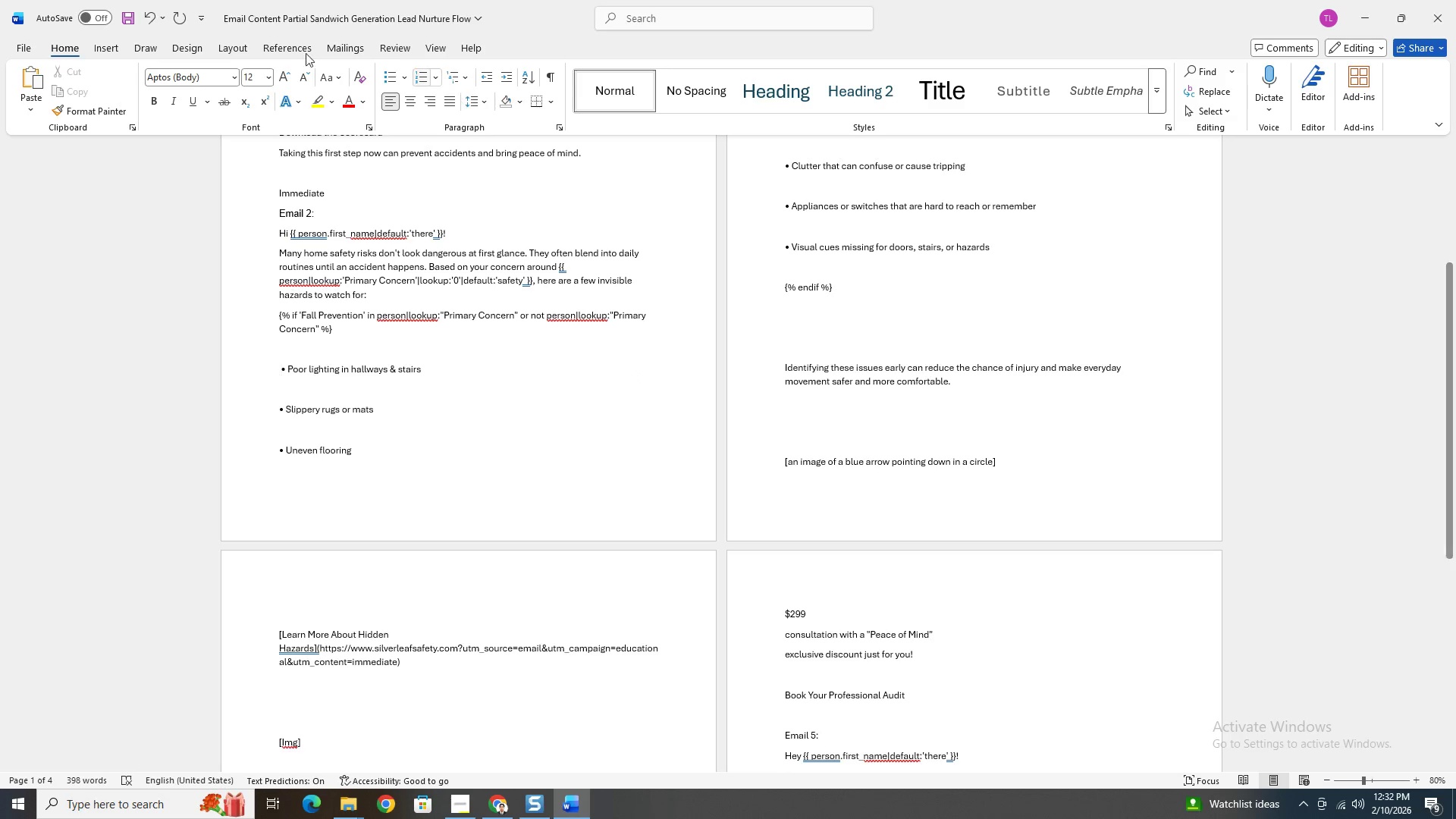 
mouse_move([500, 791])
 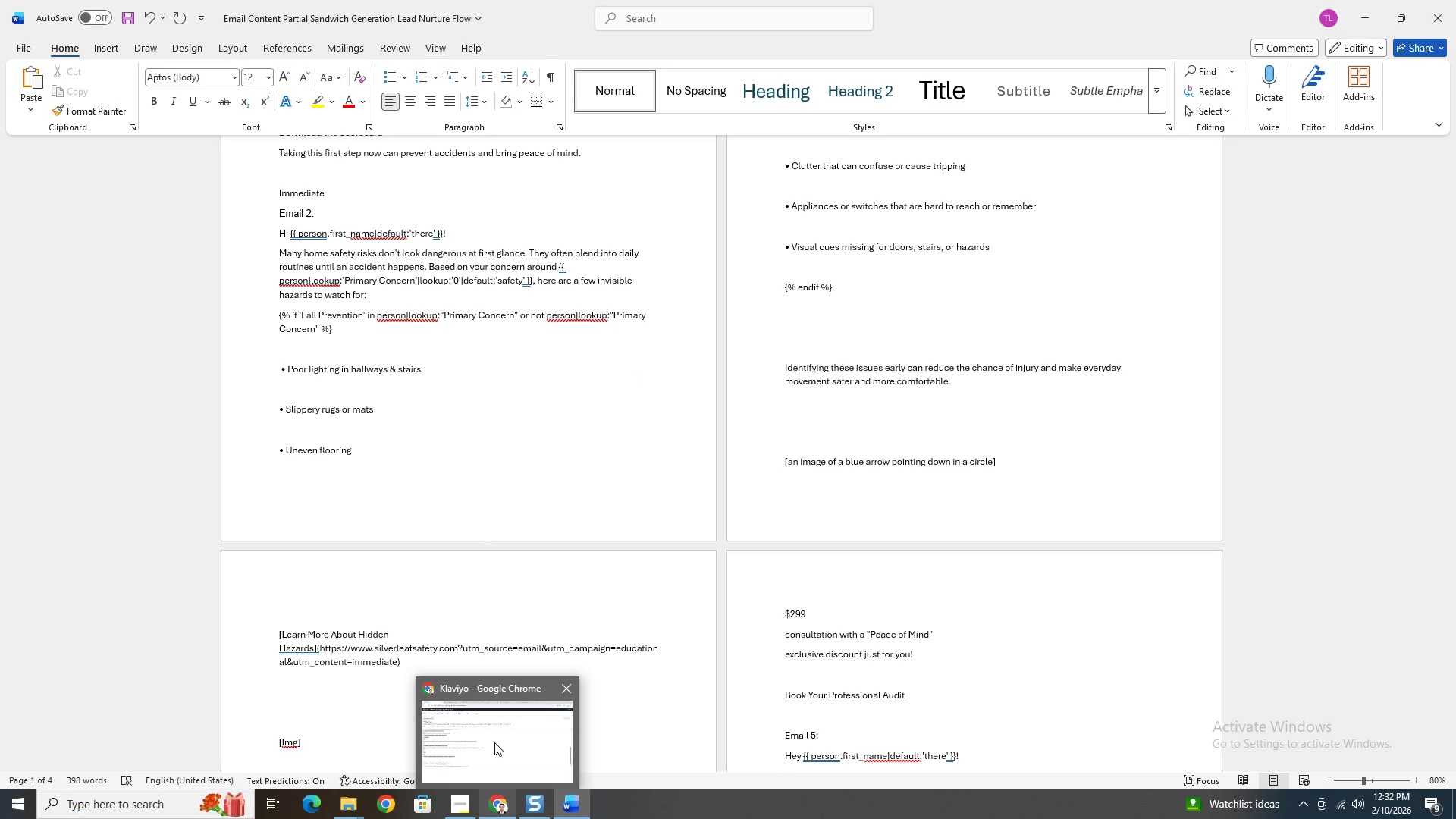 
left_click([494, 742])
 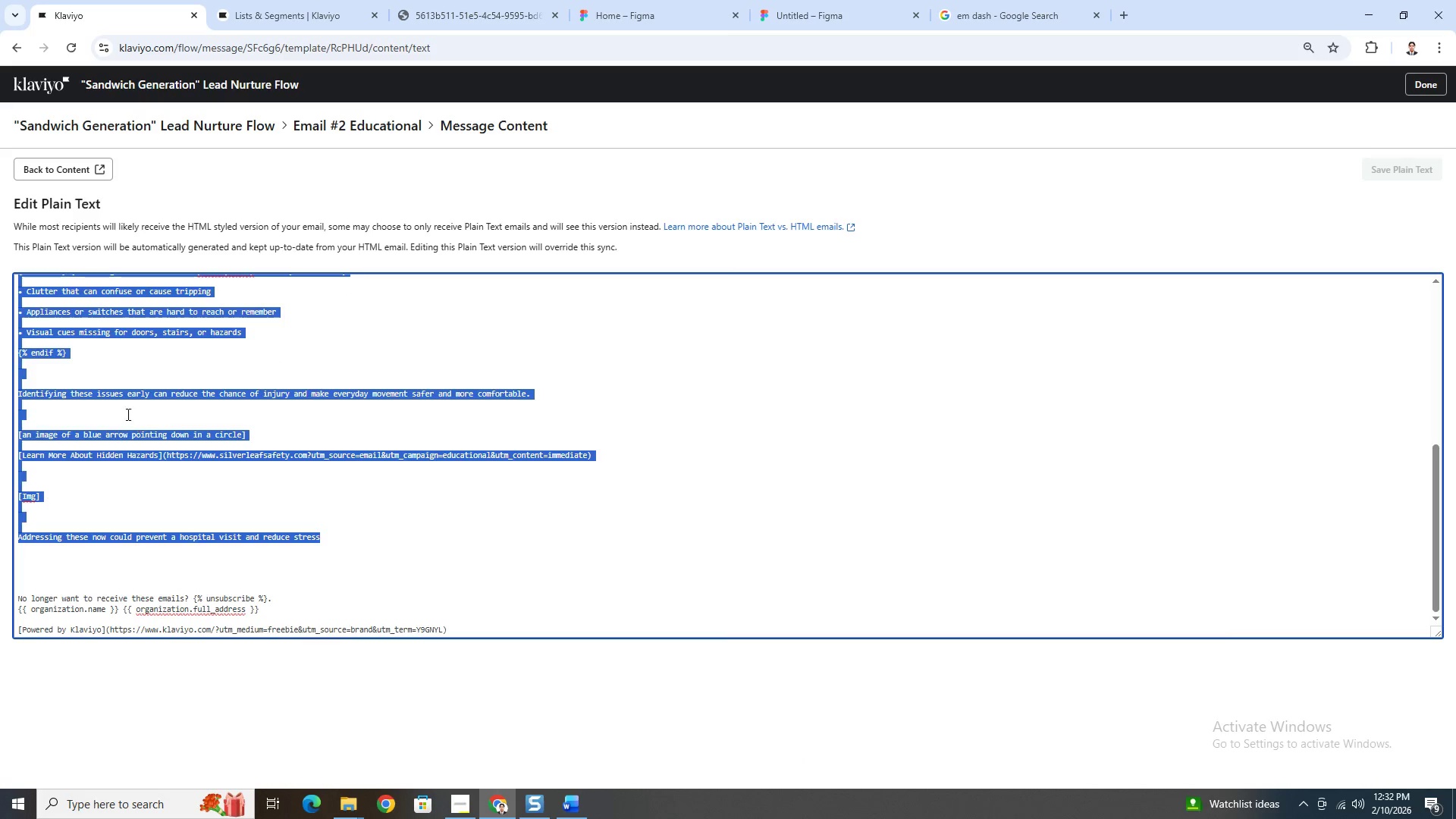 
left_click([103, 405])
 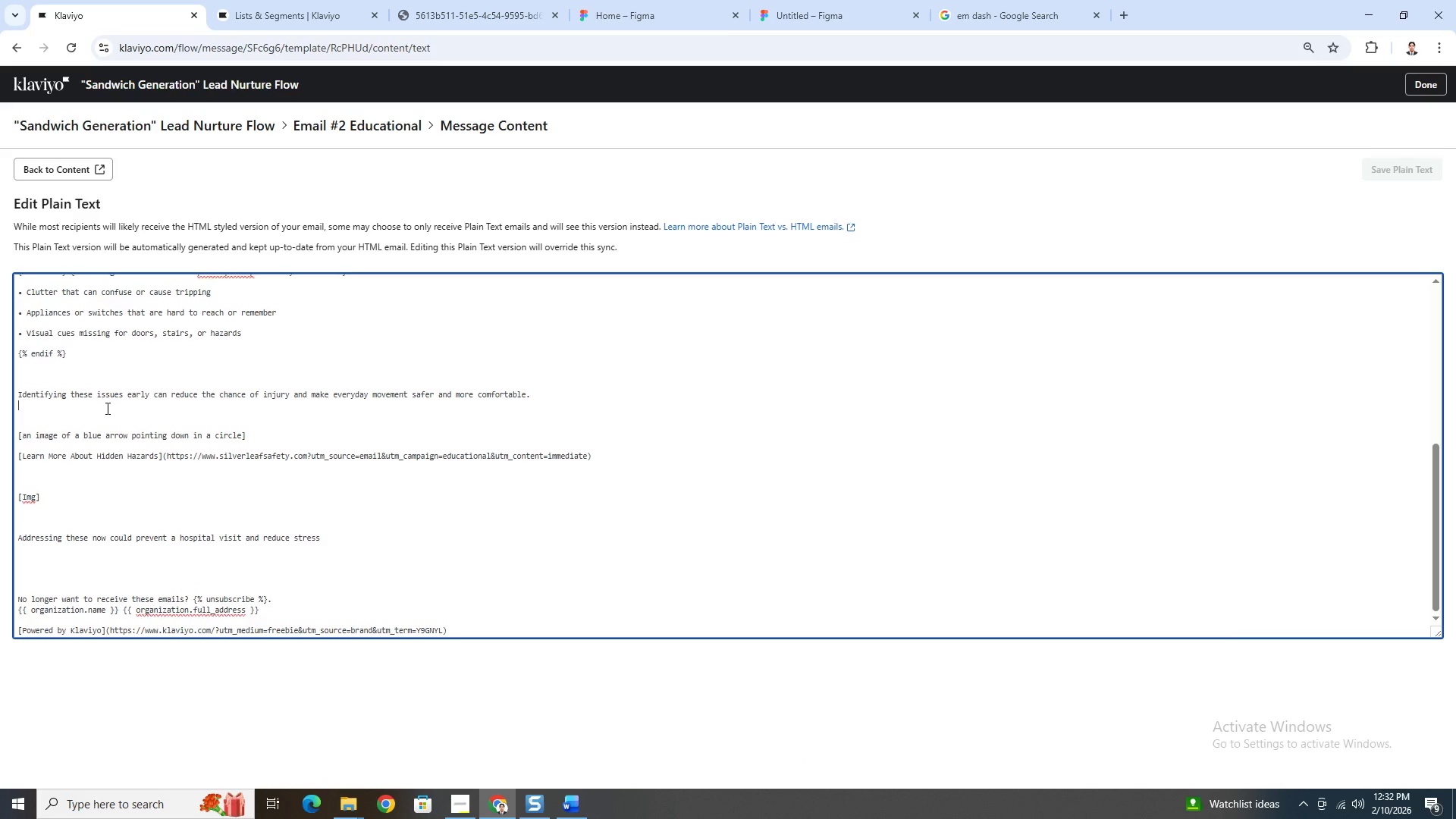 
scroll: coordinate [101, 403], scroll_direction: up, amount: 5.0
 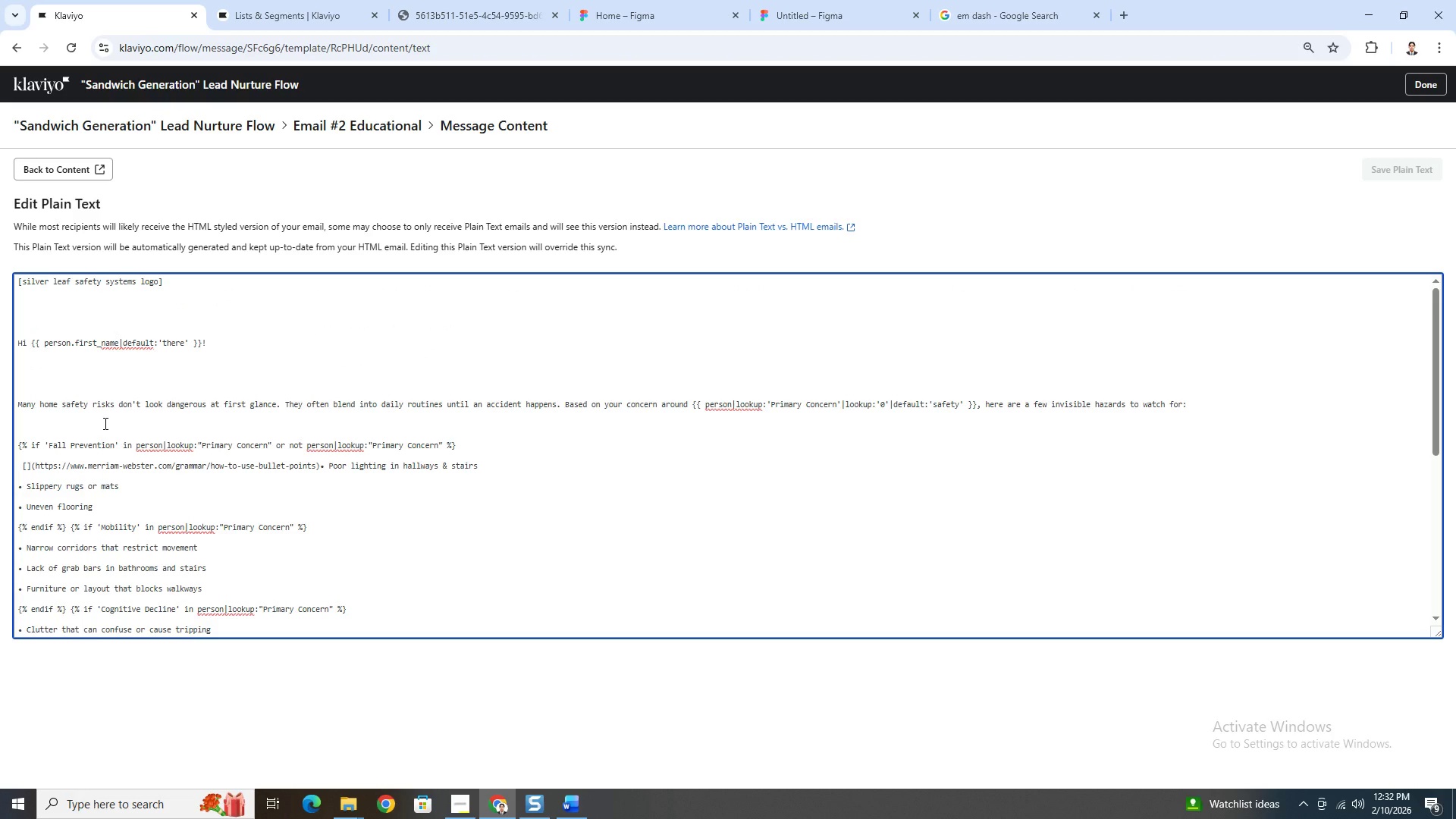 
scroll: coordinate [104, 423], scroll_direction: down, amount: 1.0
 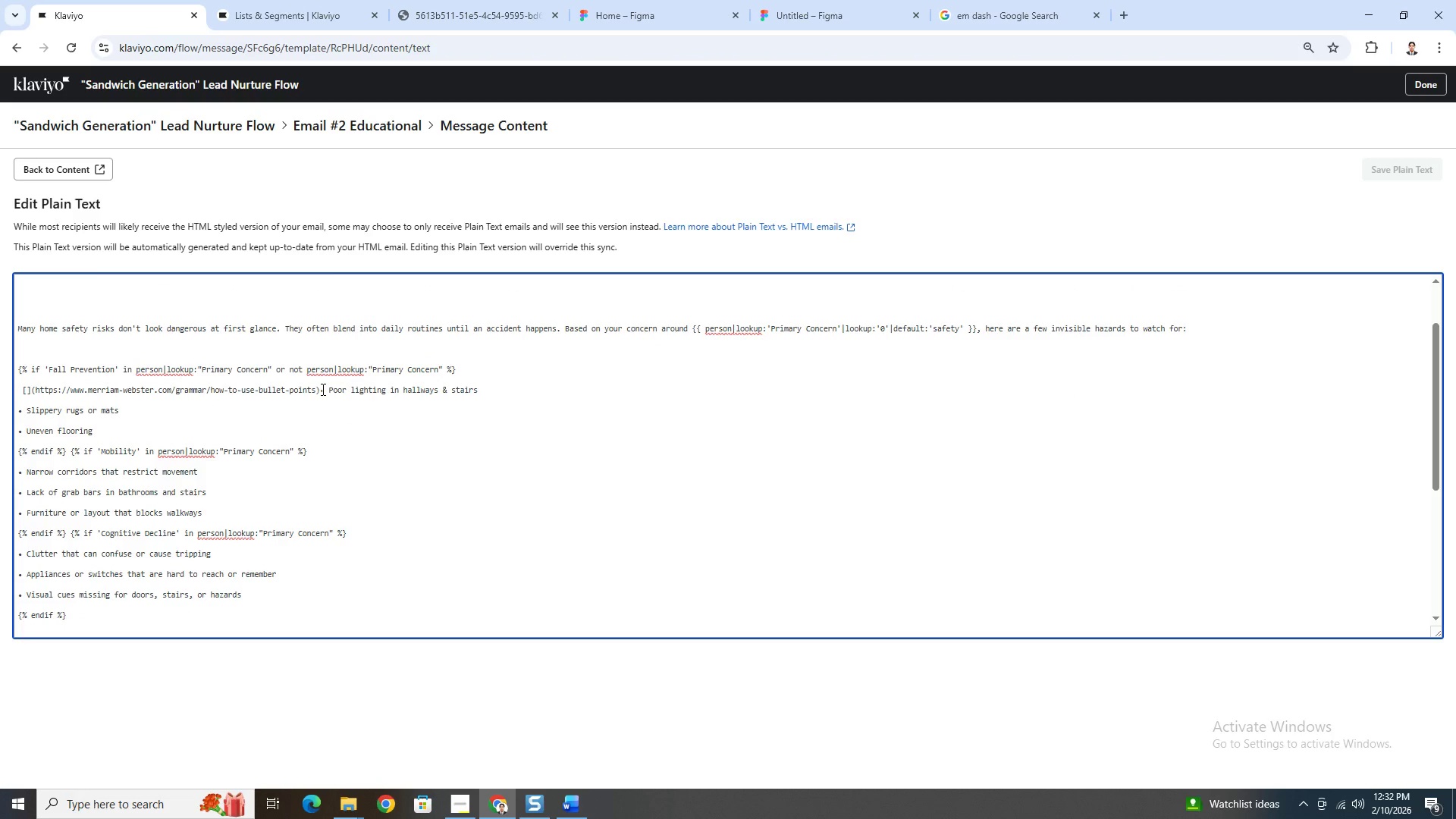 
left_click_drag(start_coordinate=[321, 390], to_coordinate=[23, 393])
 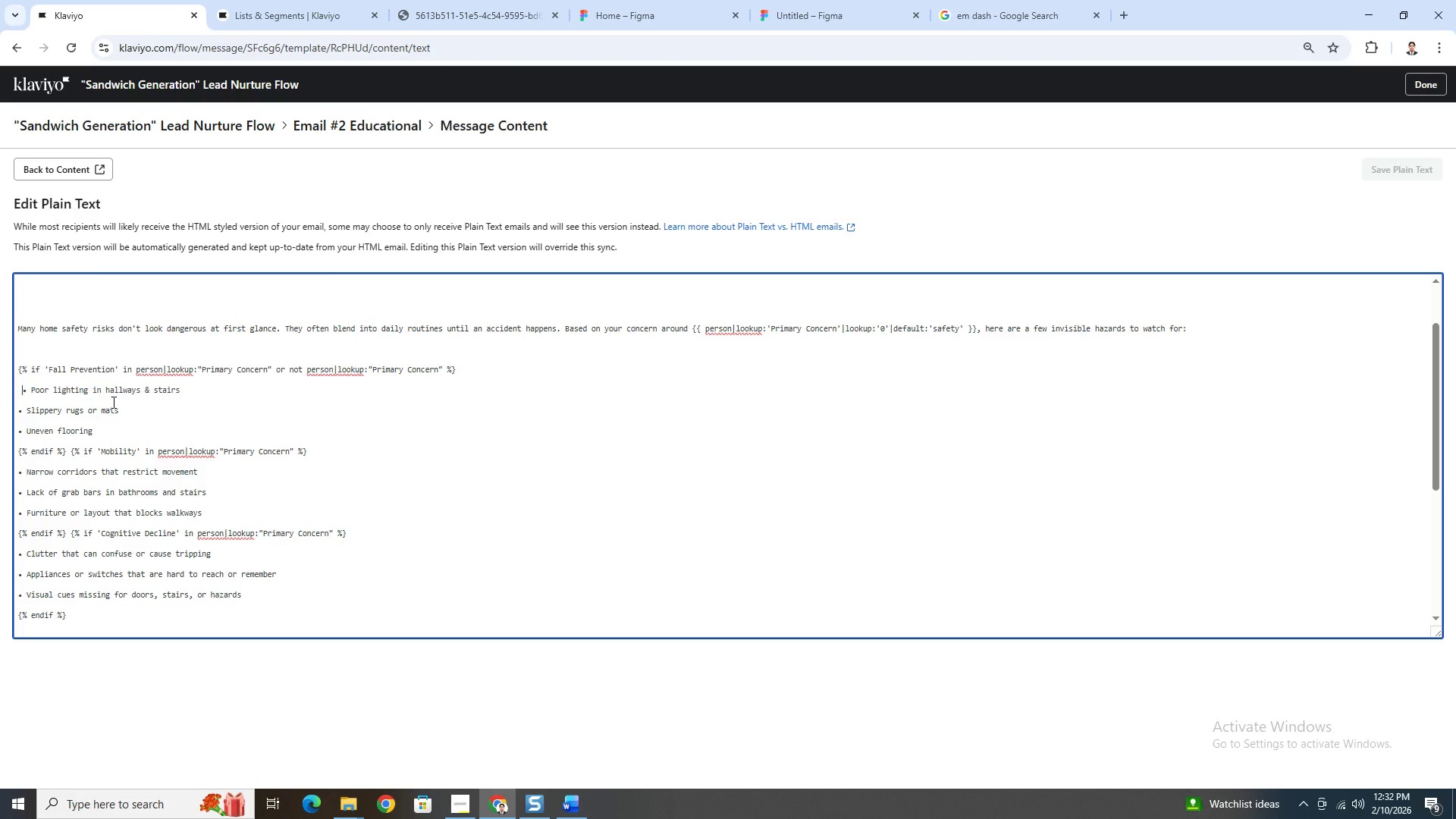 
key(Backspace)
 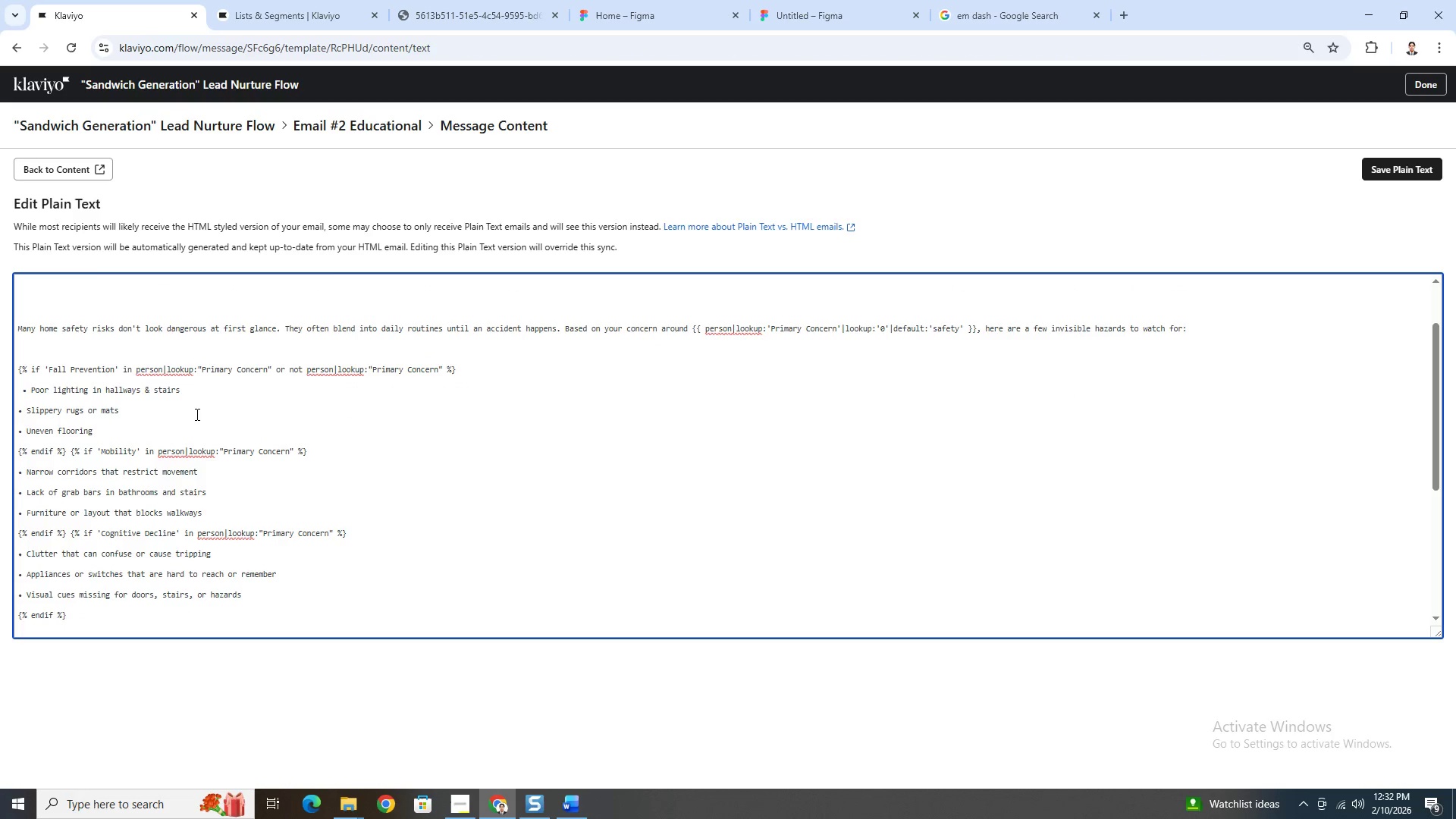 
key(Backspace)
 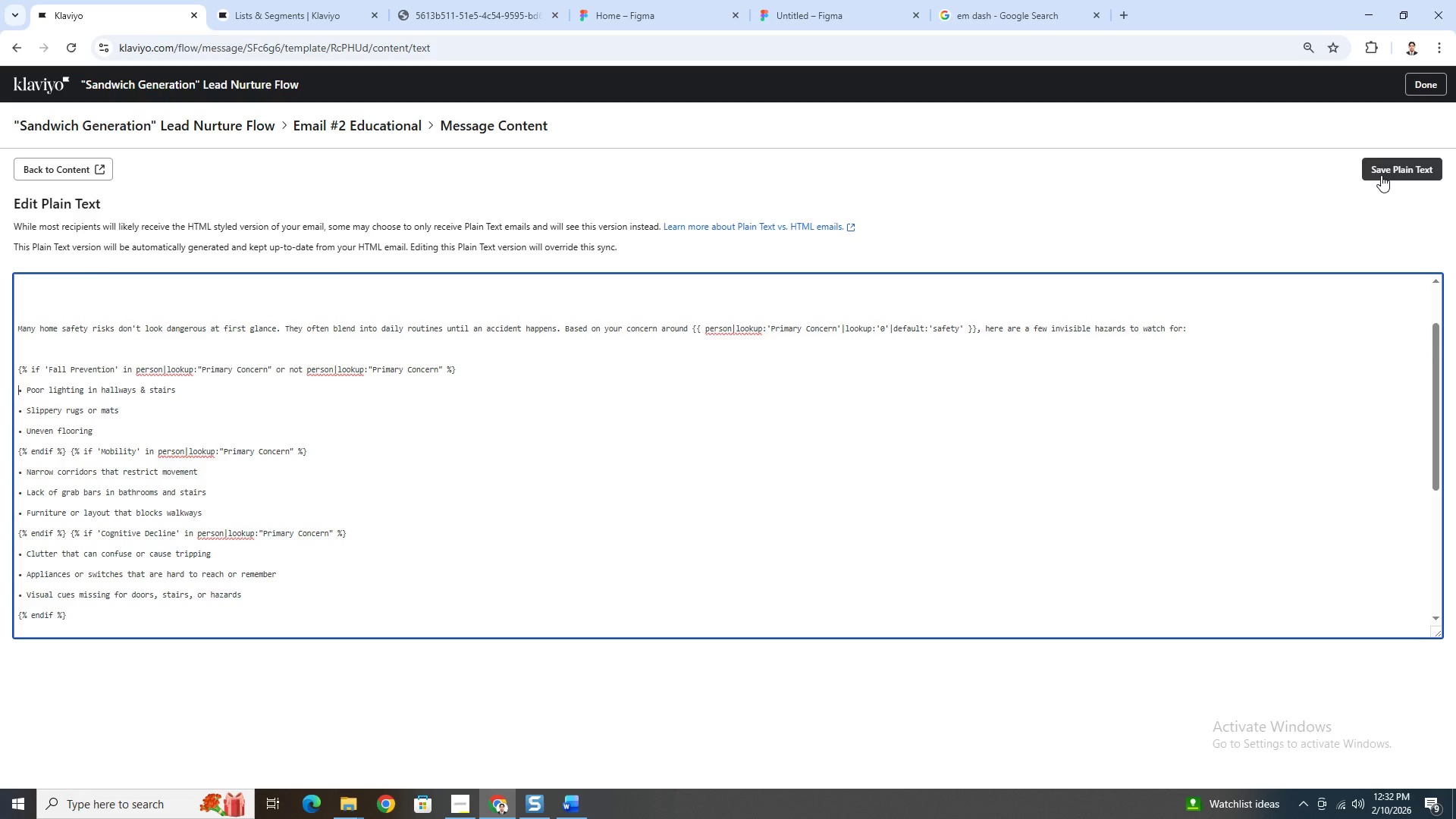 
left_click([1381, 175])
 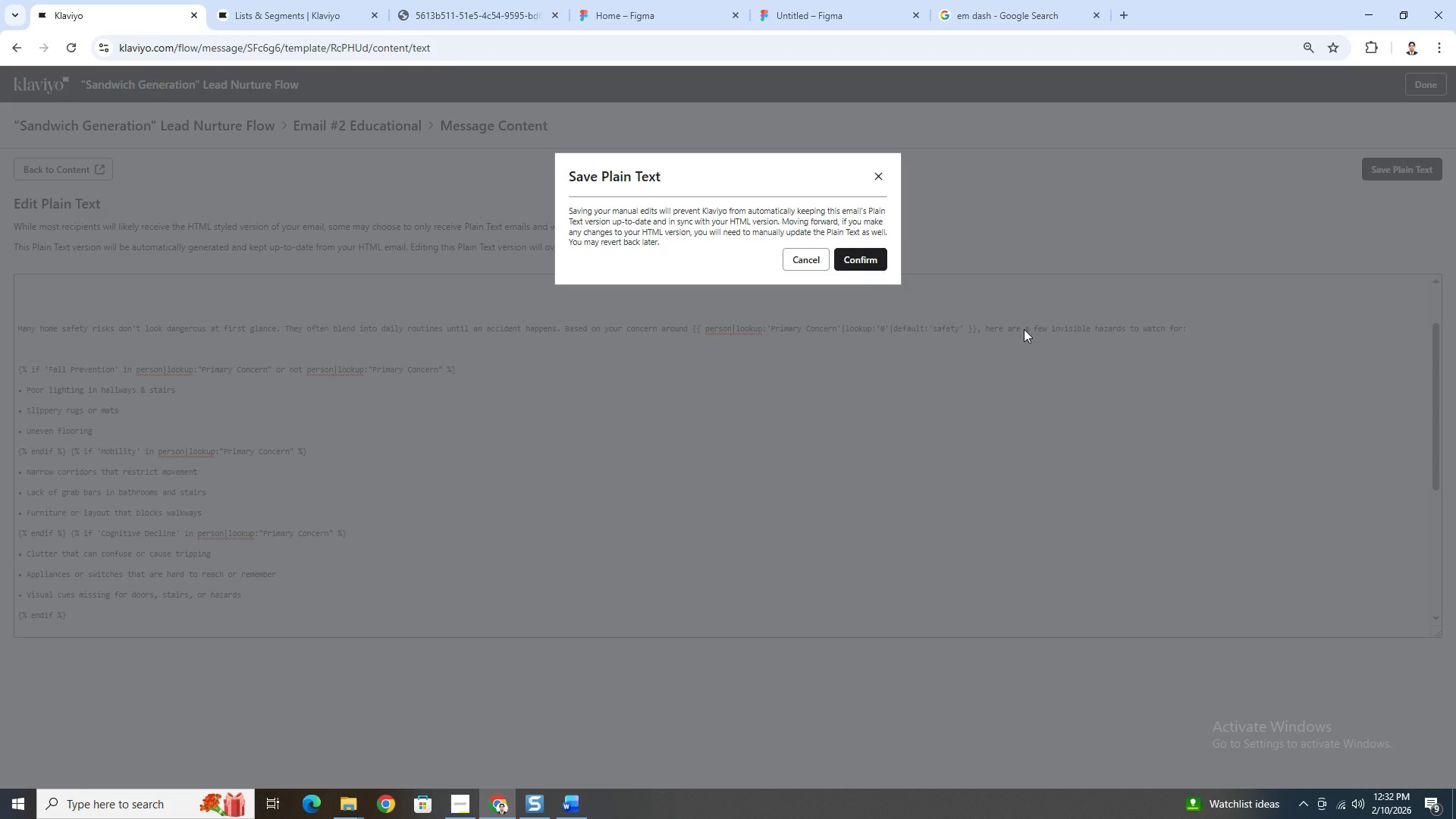 
wait(9.12)
 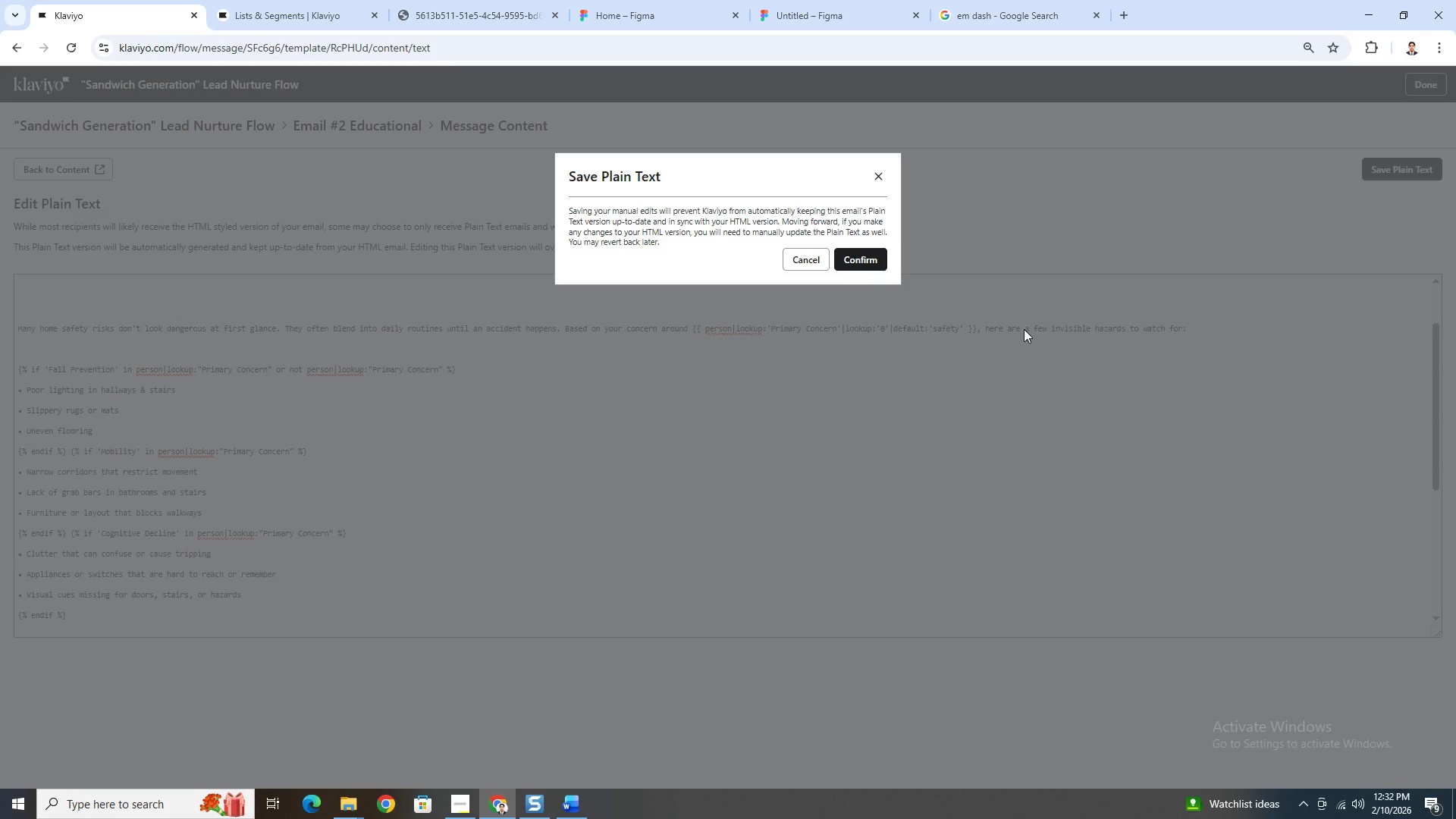 
left_click([808, 260])
 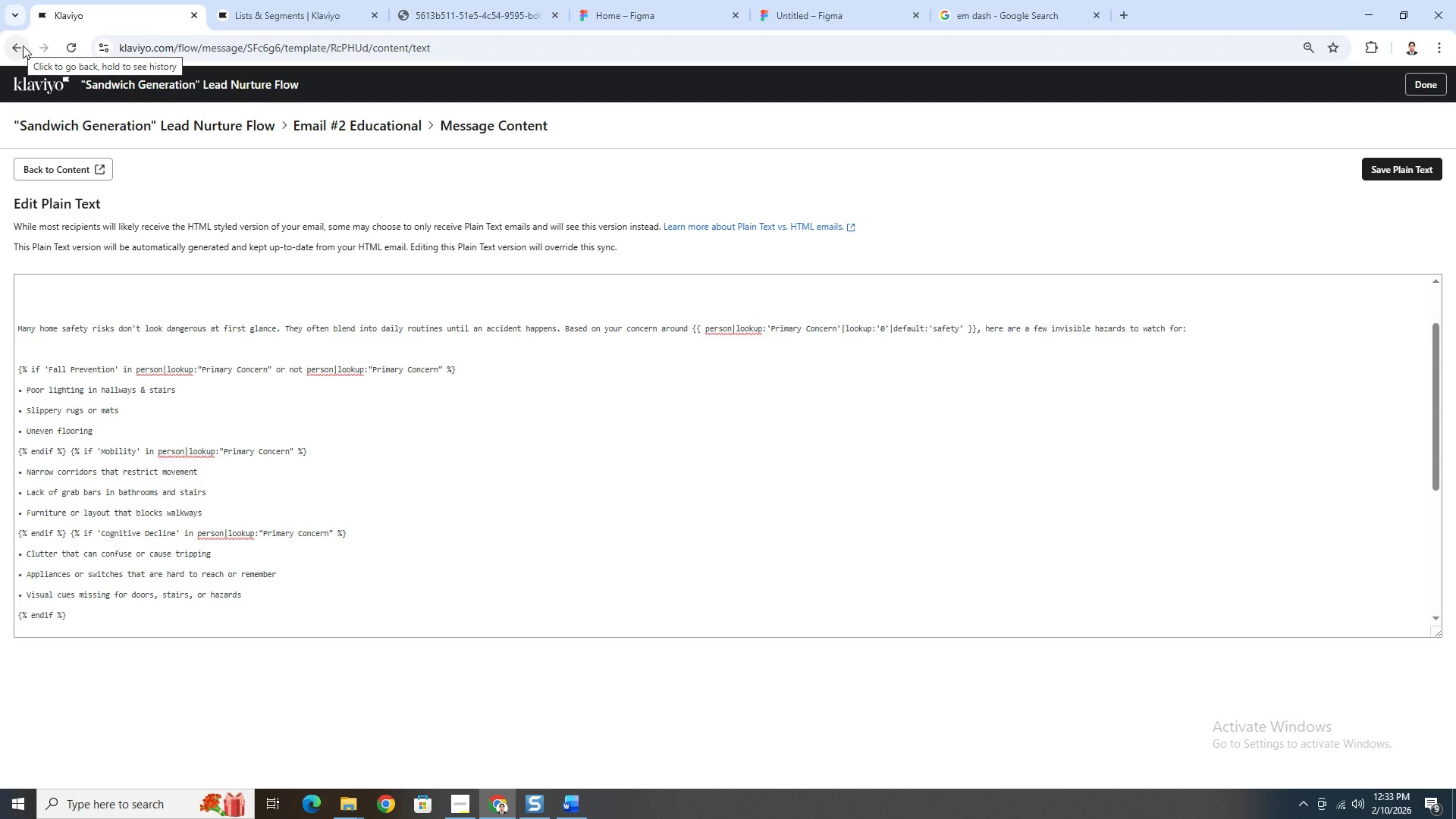 
left_click([1428, 87])
 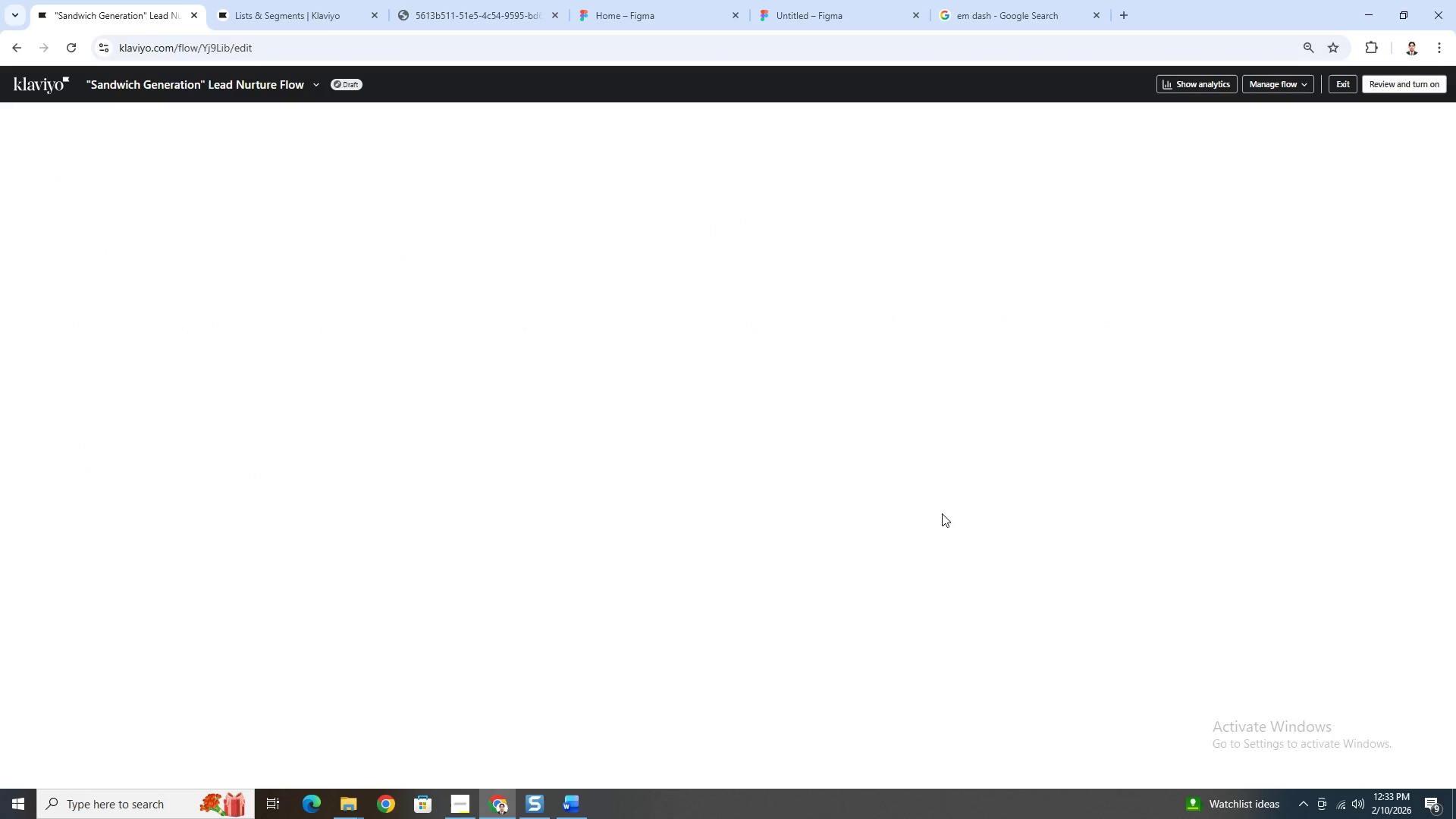 
wait(10.33)
 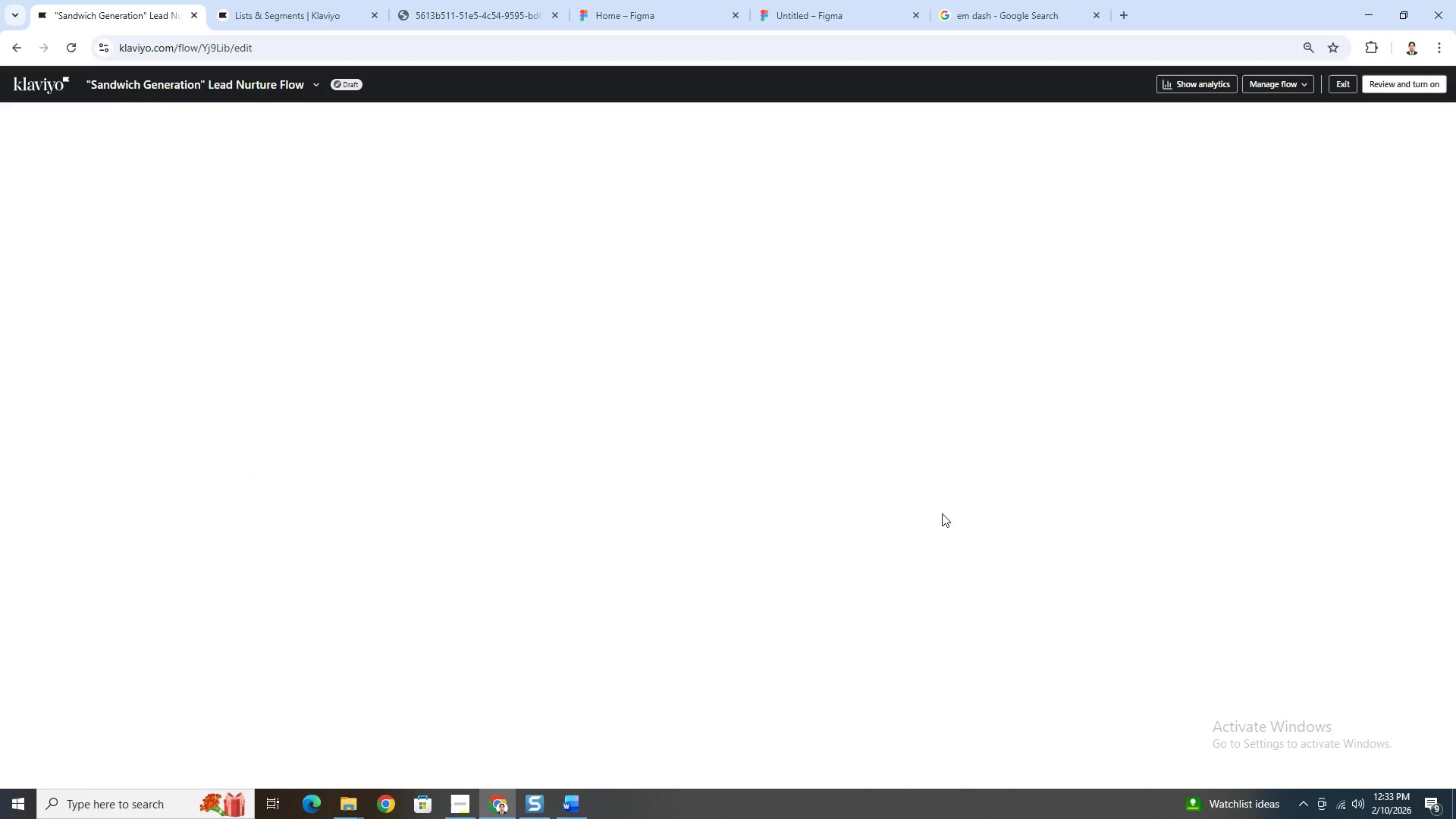 
scroll: coordinate [789, 562], scroll_direction: down, amount: 5.0
 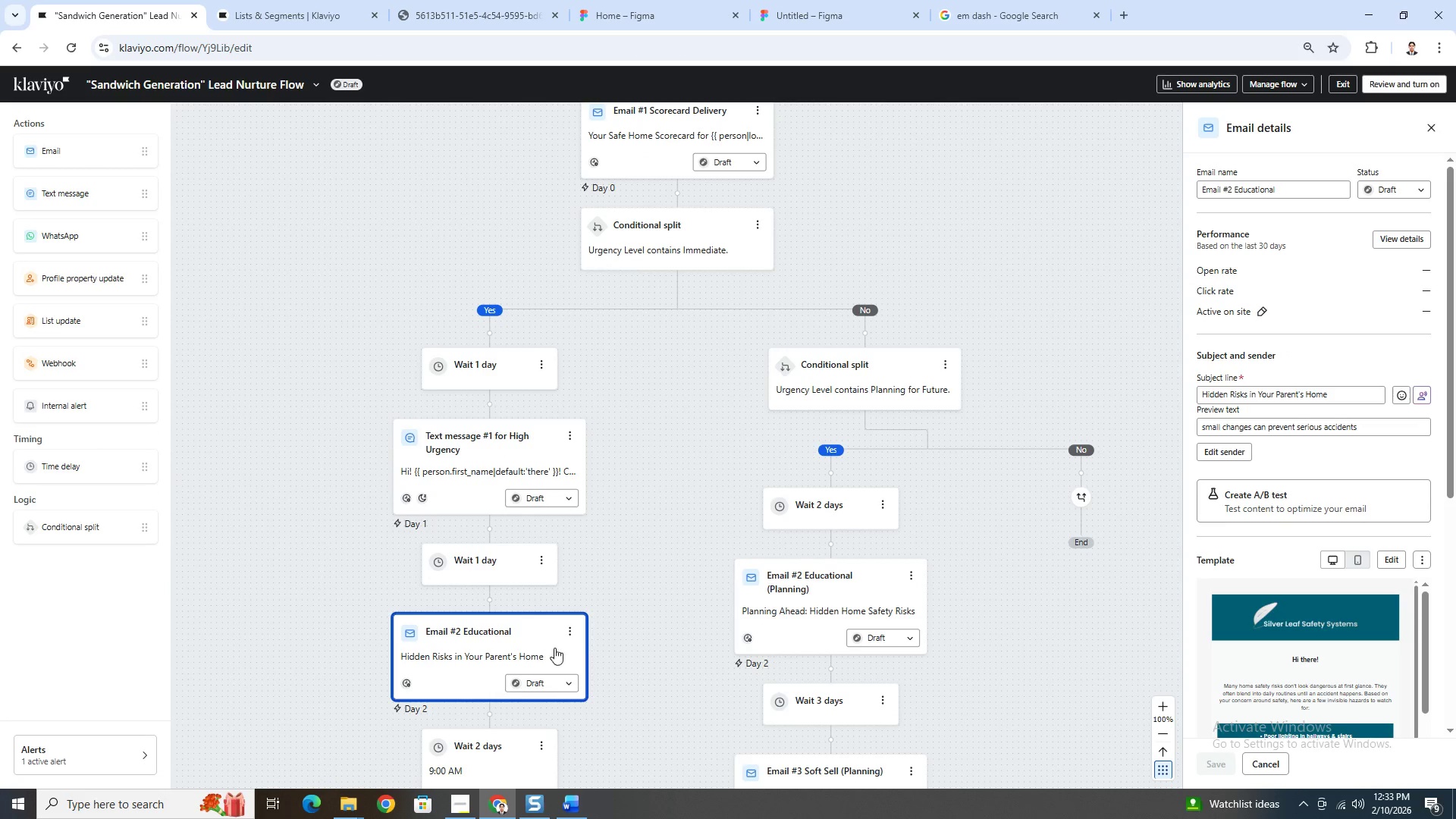 
left_click([572, 633])
 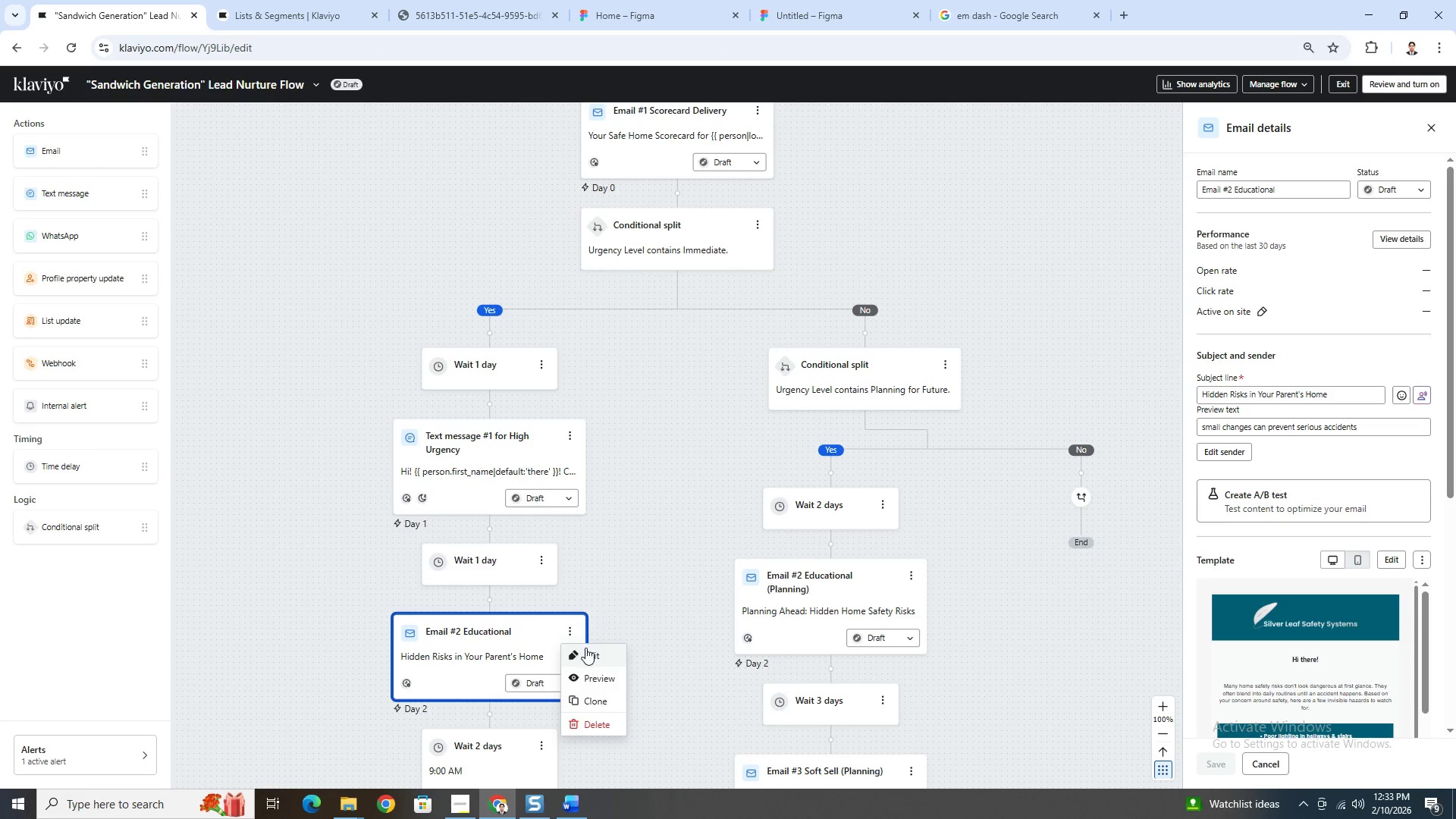 
left_click([588, 654])
 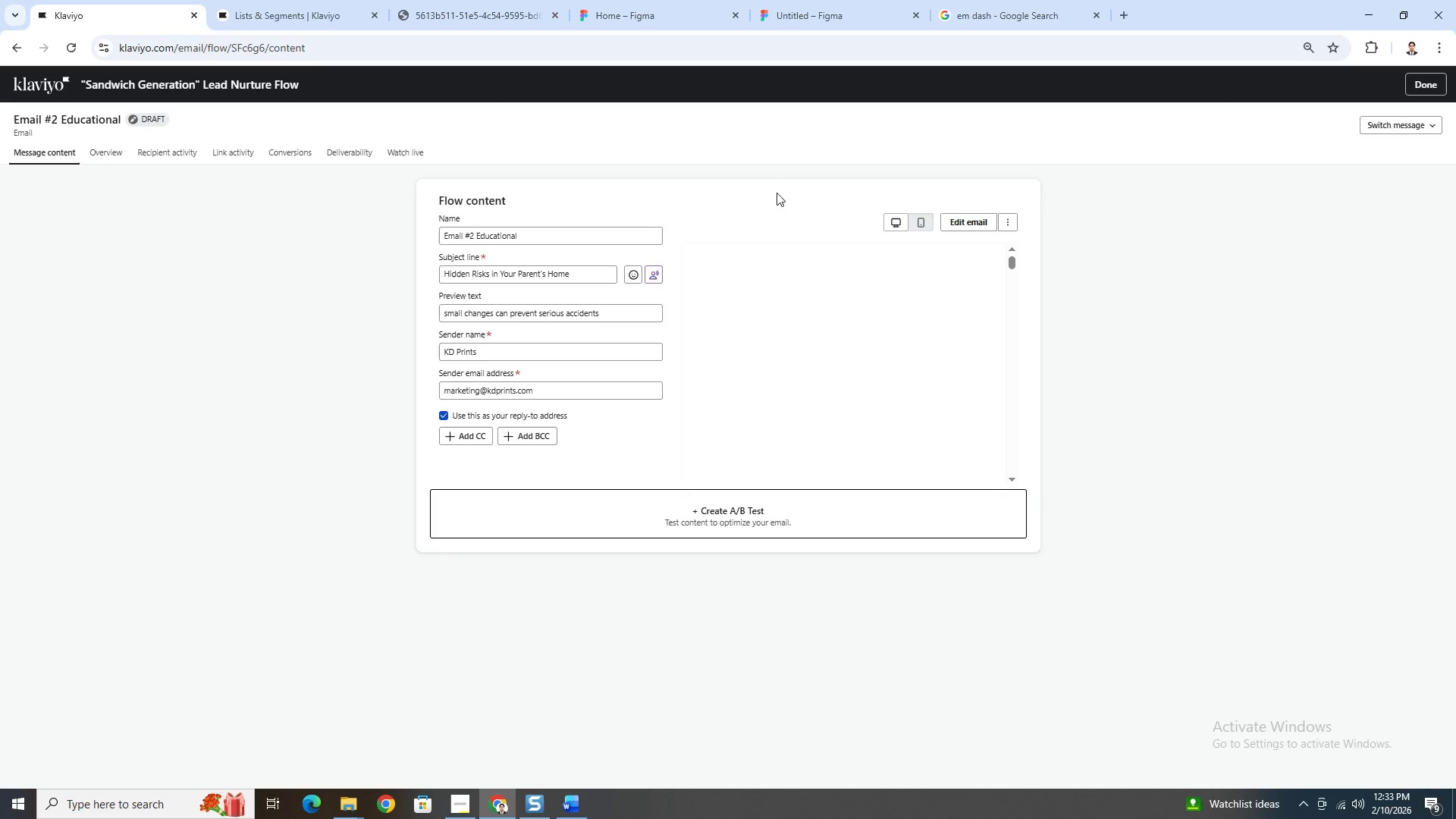 
left_click([956, 222])
 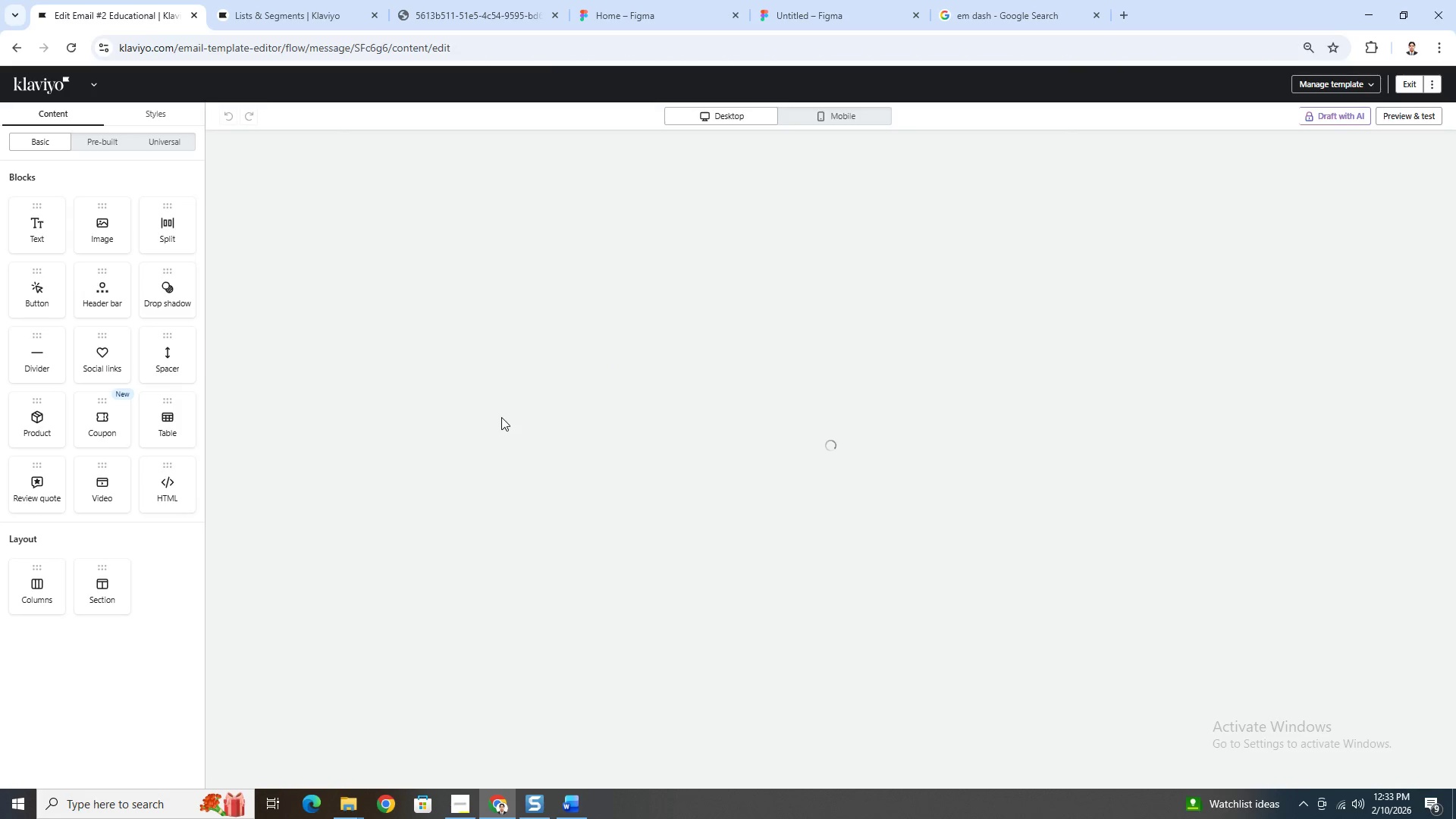 
wait(6.23)
 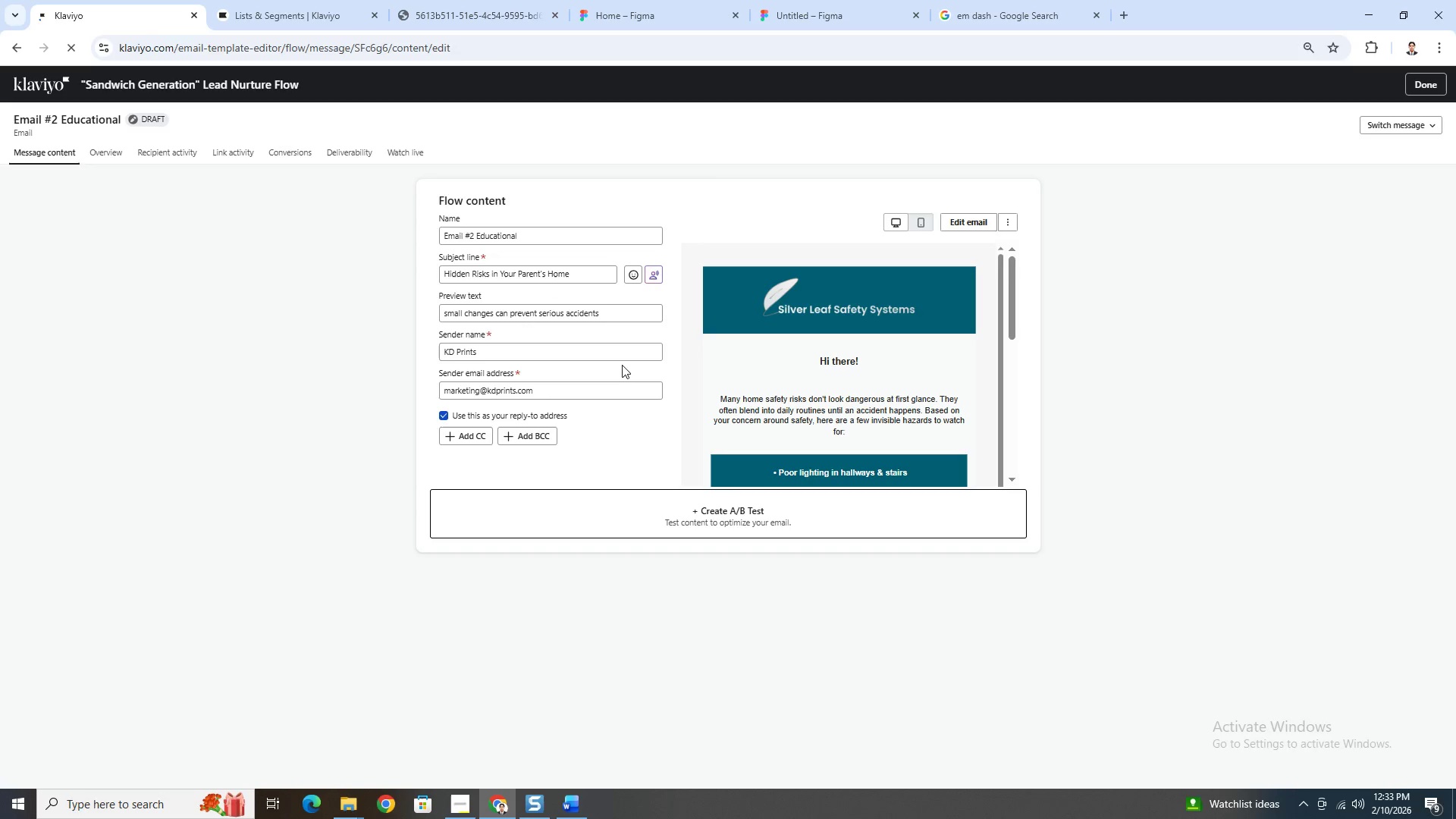 
left_click([733, 426])
 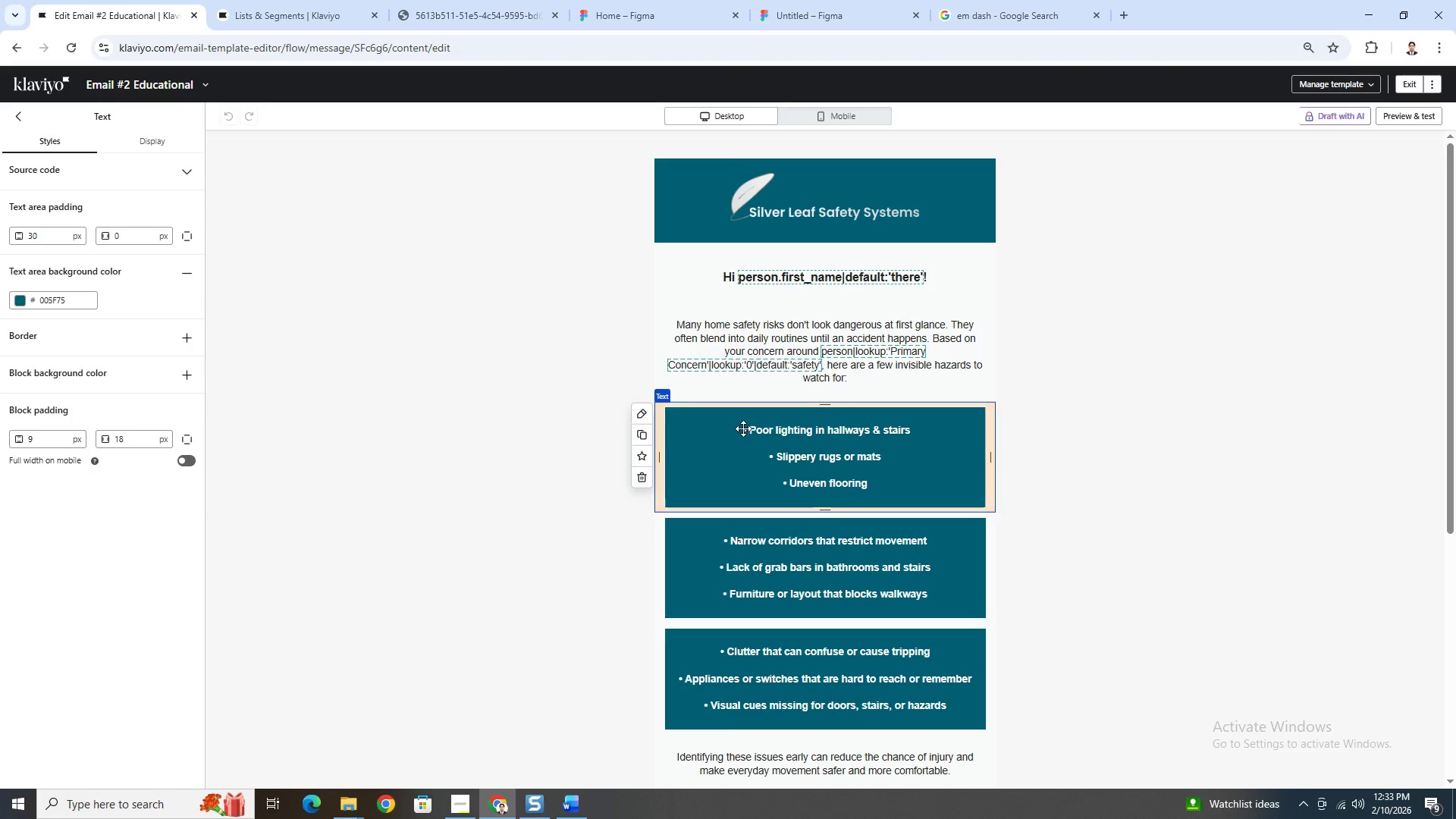 
double_click([743, 428])
 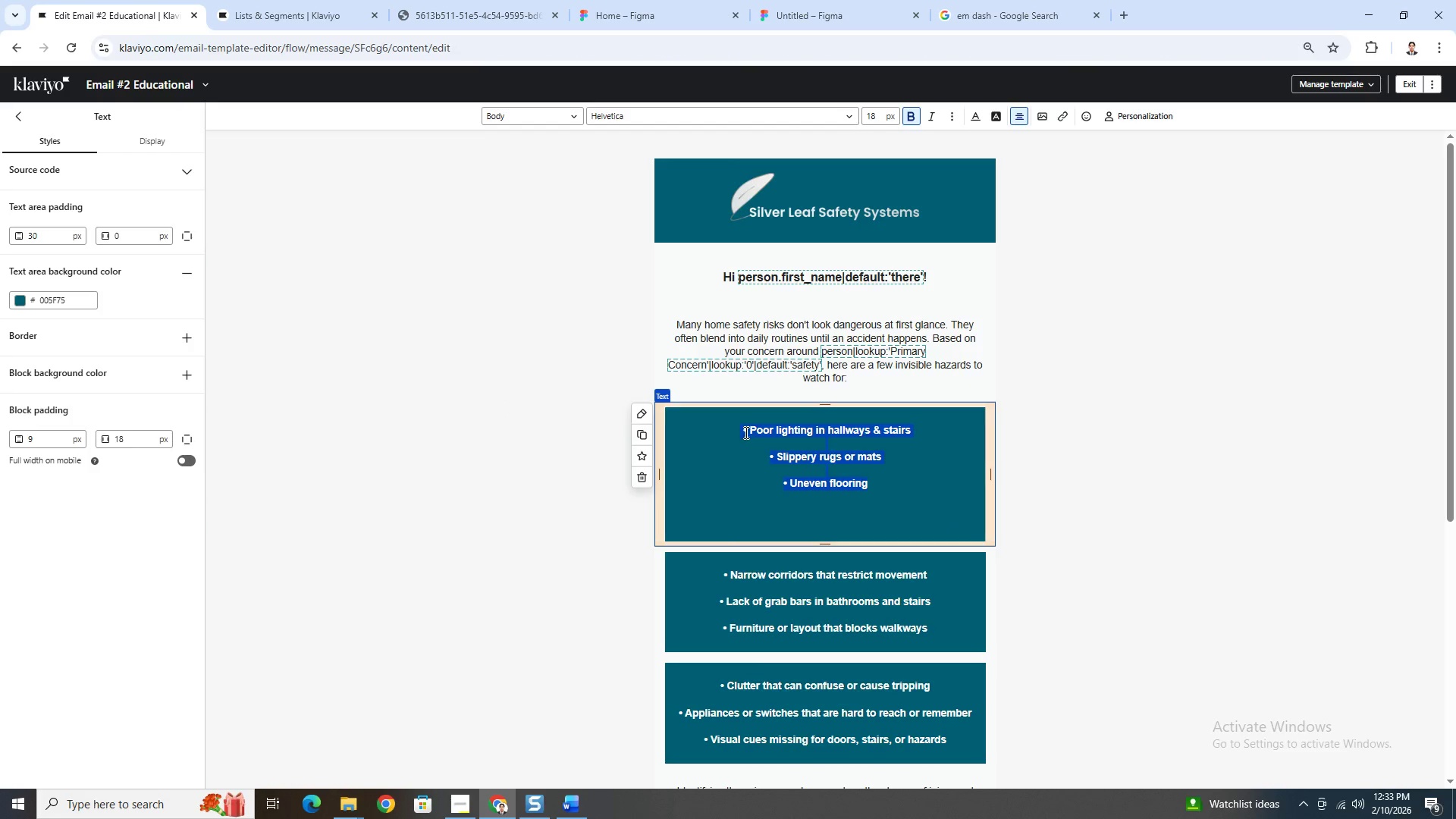 
left_click([744, 428])
 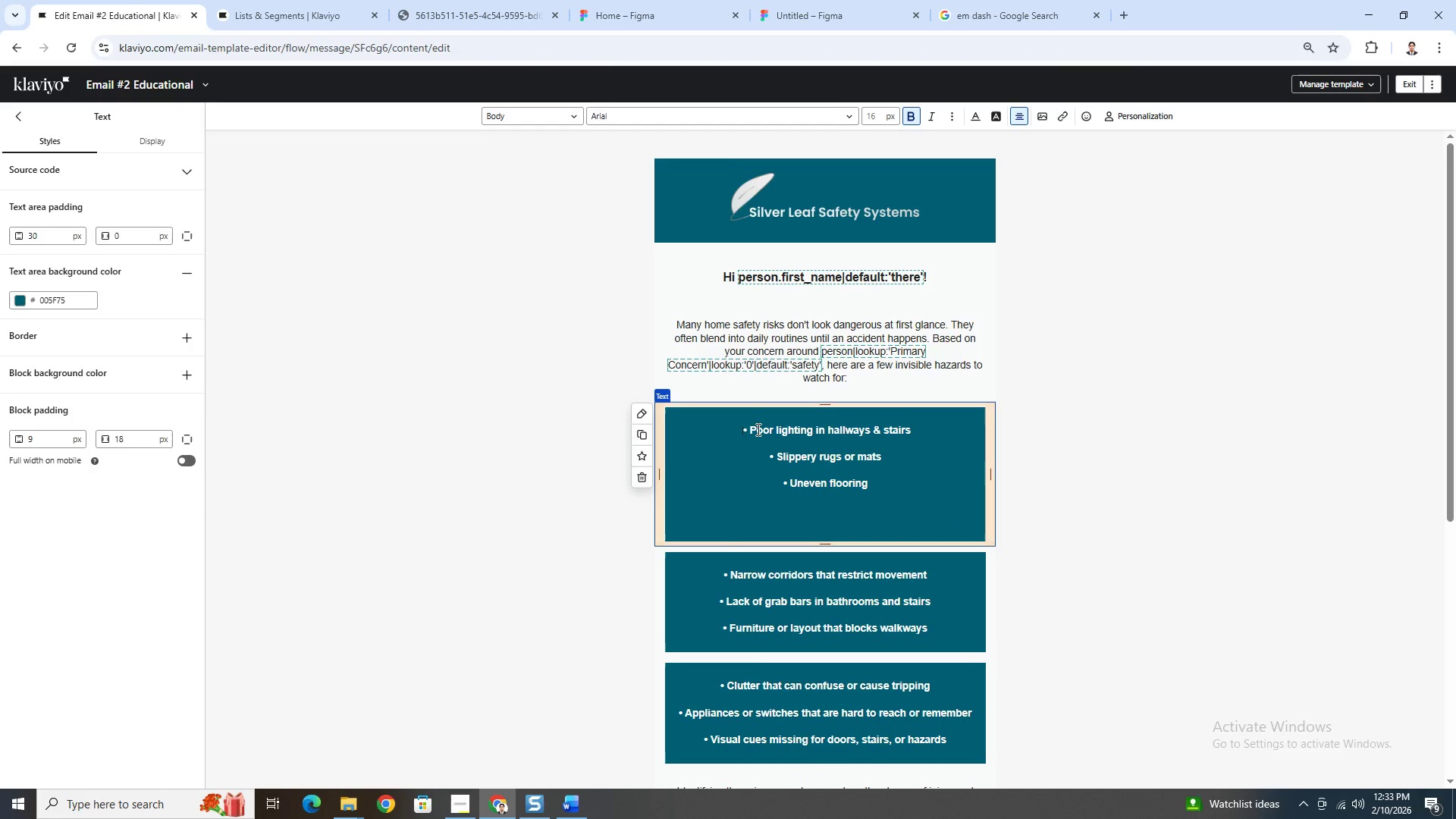 
key(Backspace)
 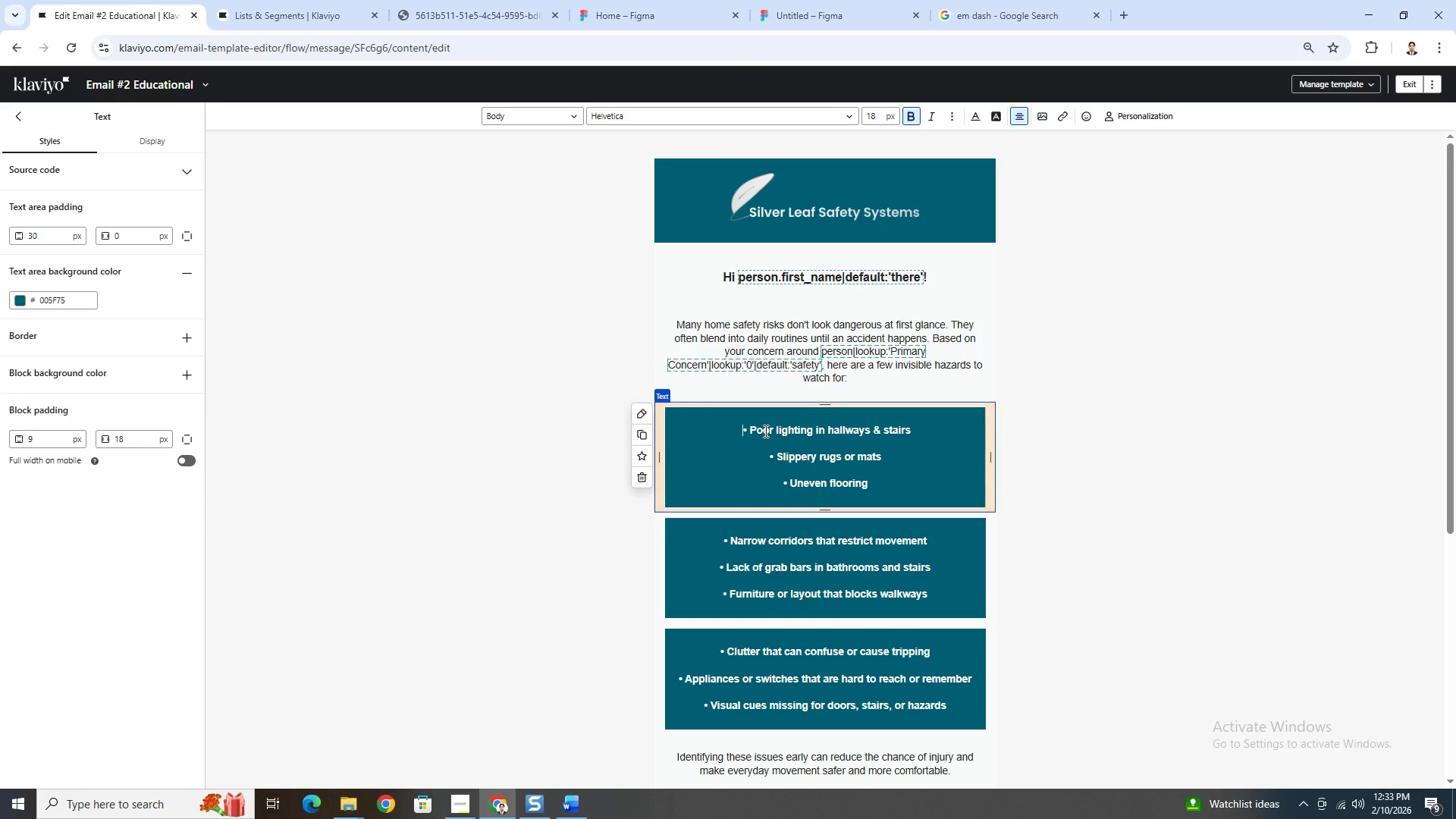 
key(Backspace)
 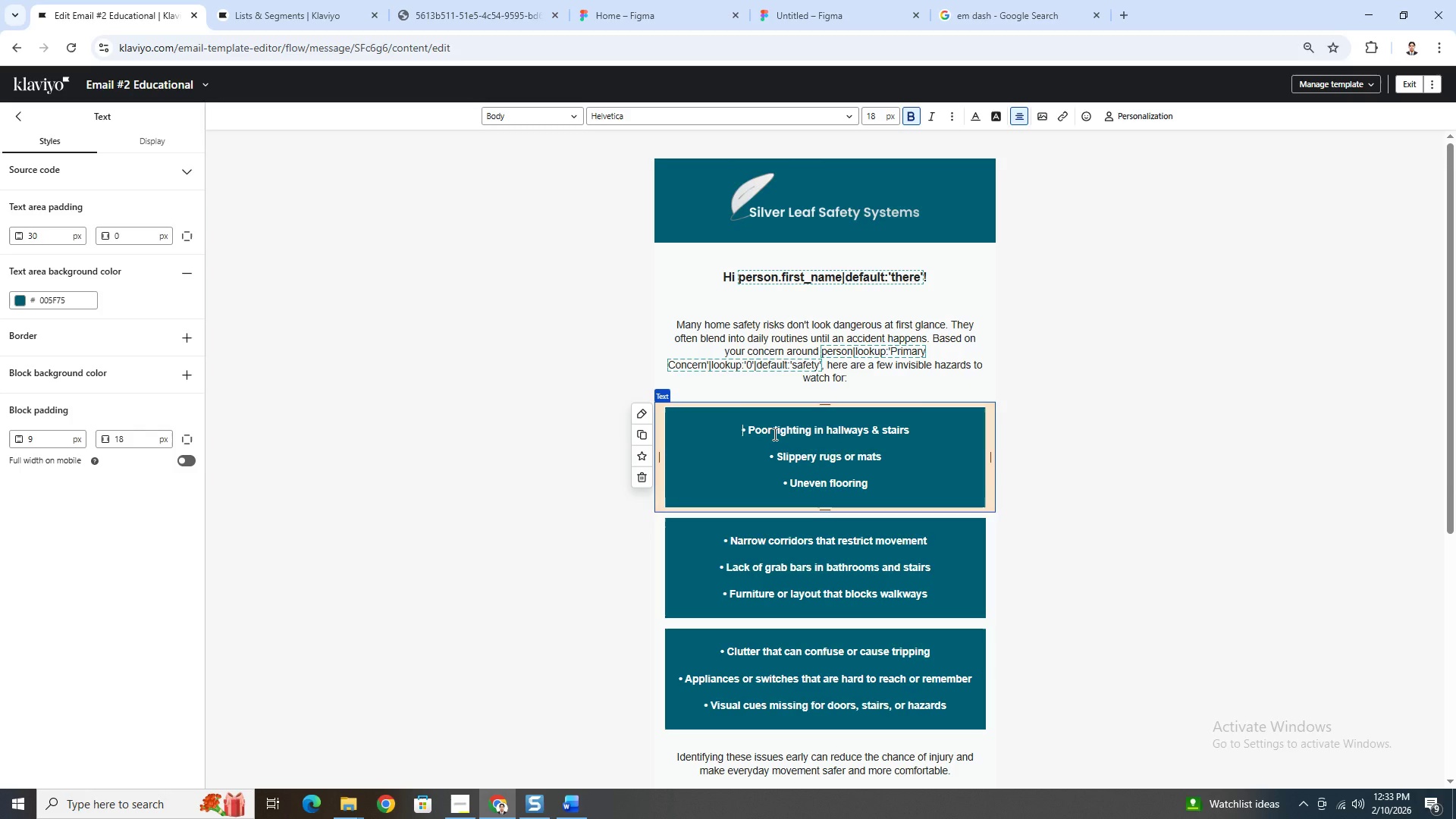 
key(Backspace)
 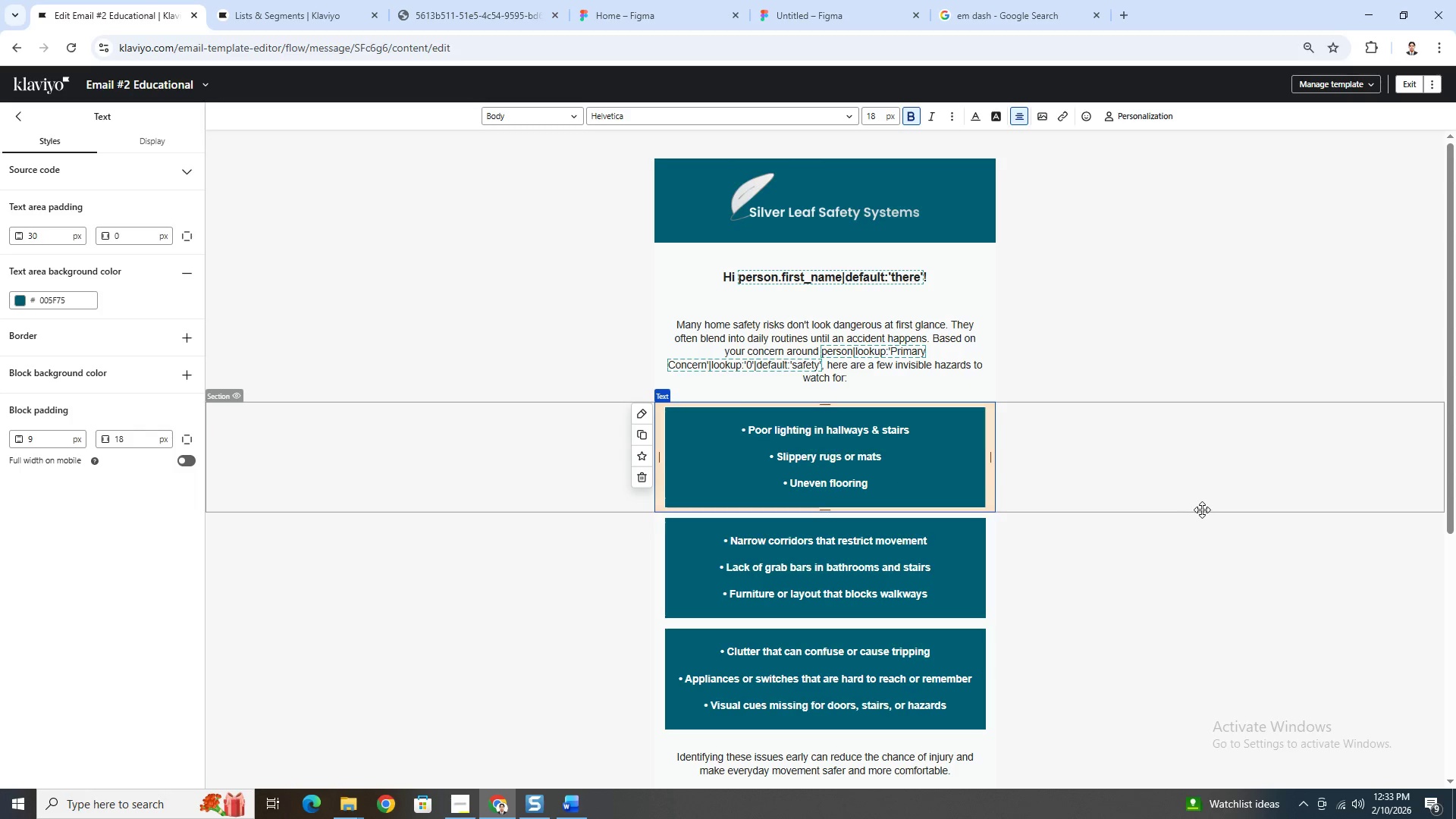 
left_click([1182, 507])
 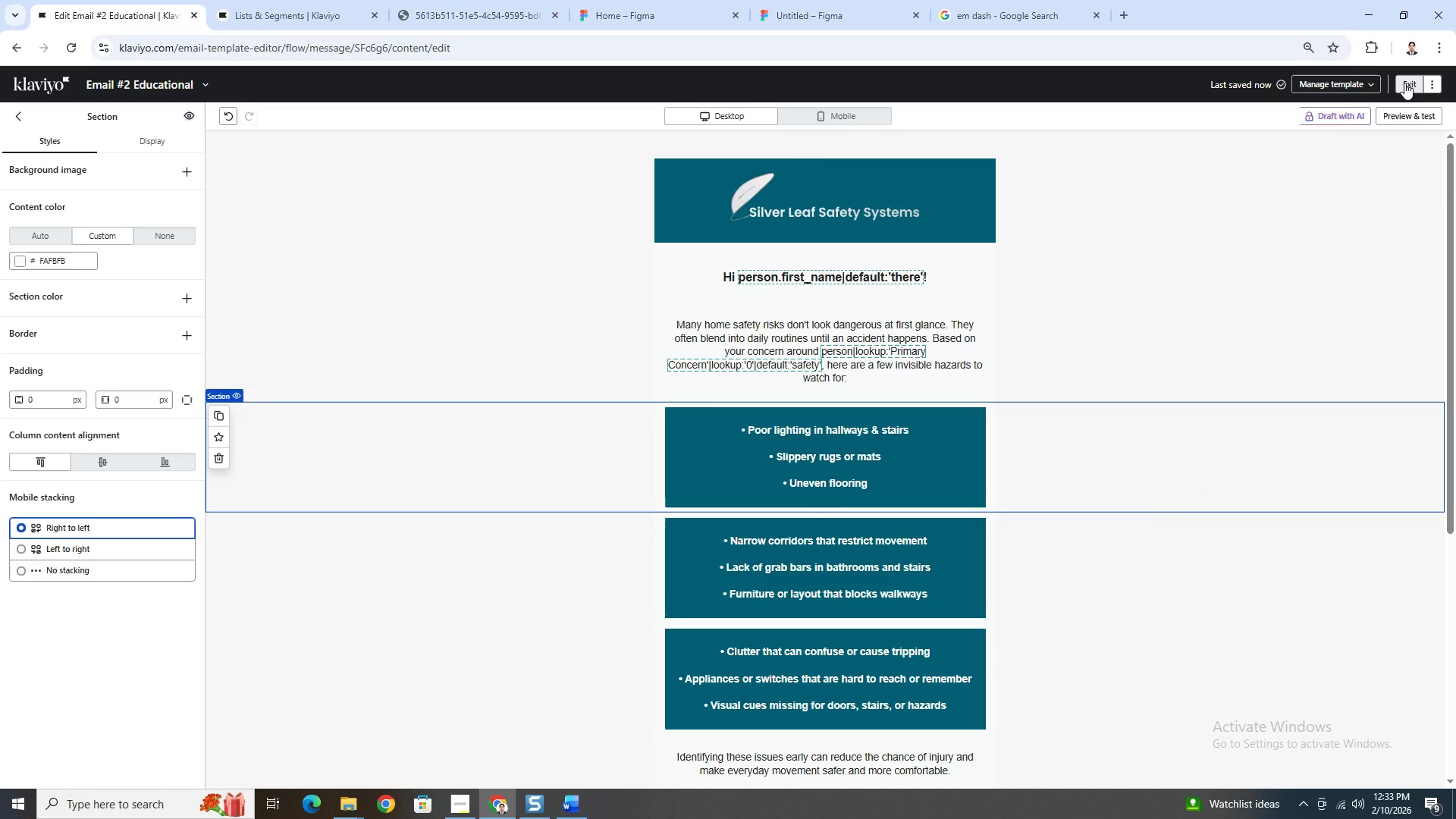 
left_click([1406, 83])
 